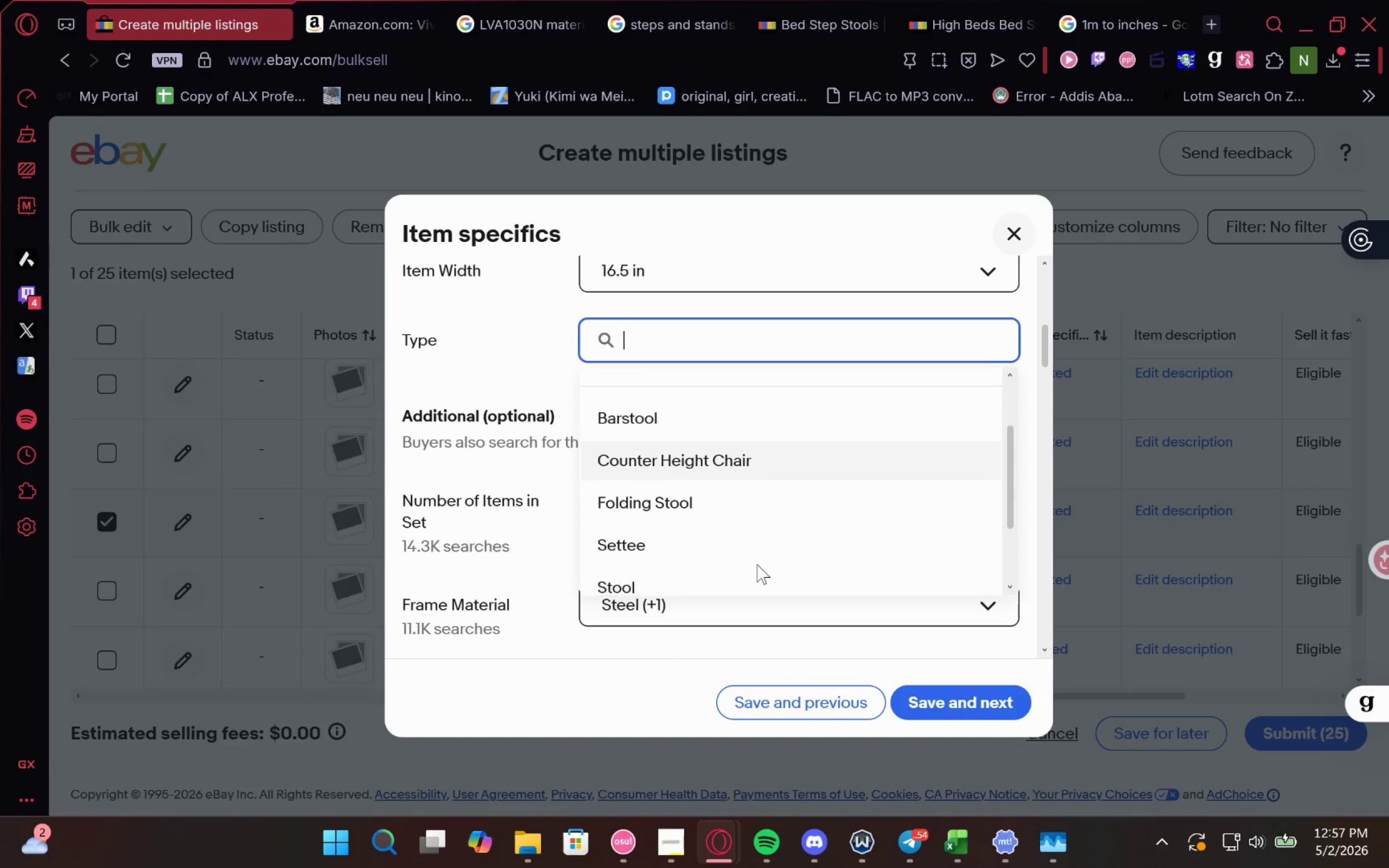 
left_click([799, 475])
 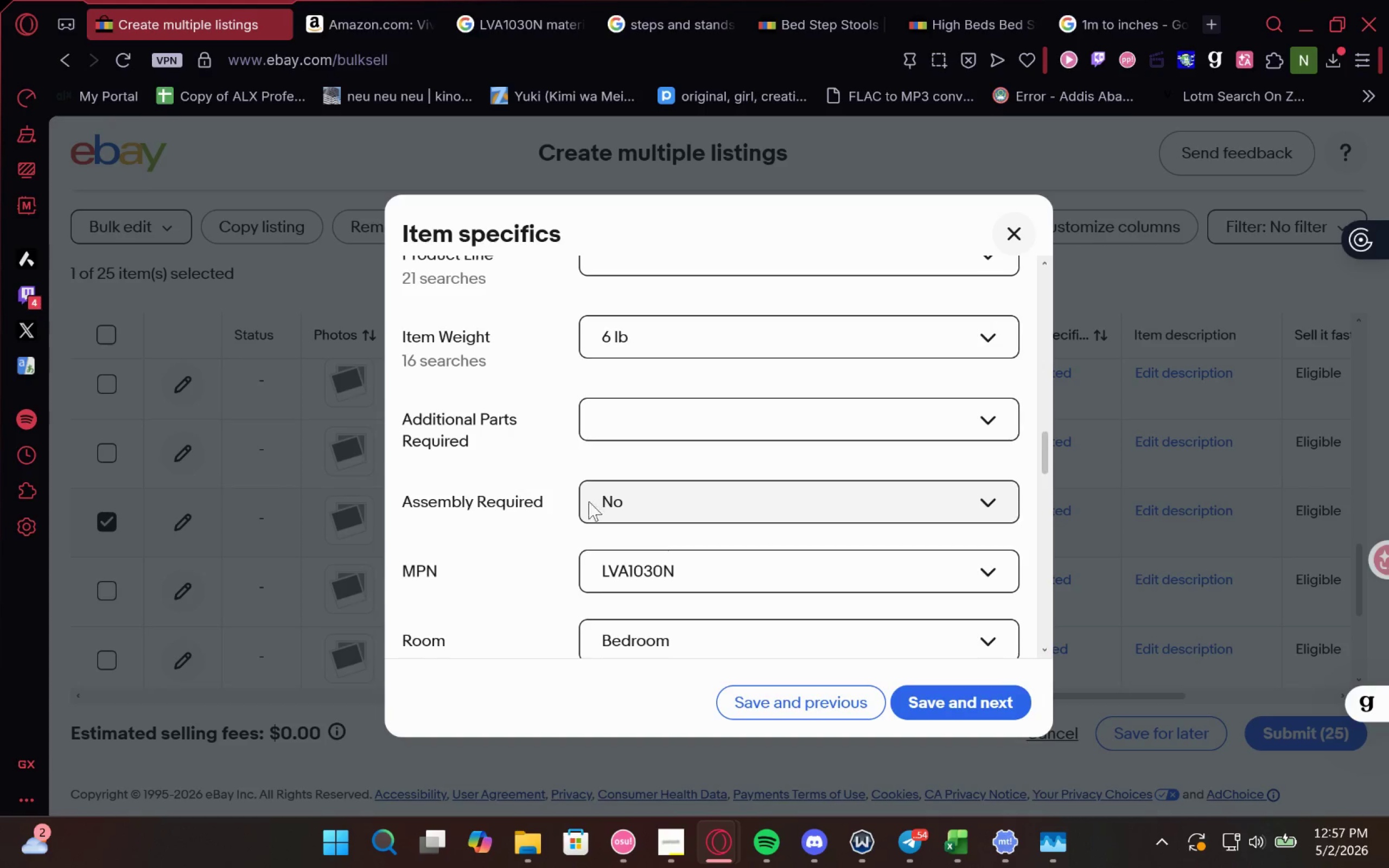 
left_click([554, 493])
 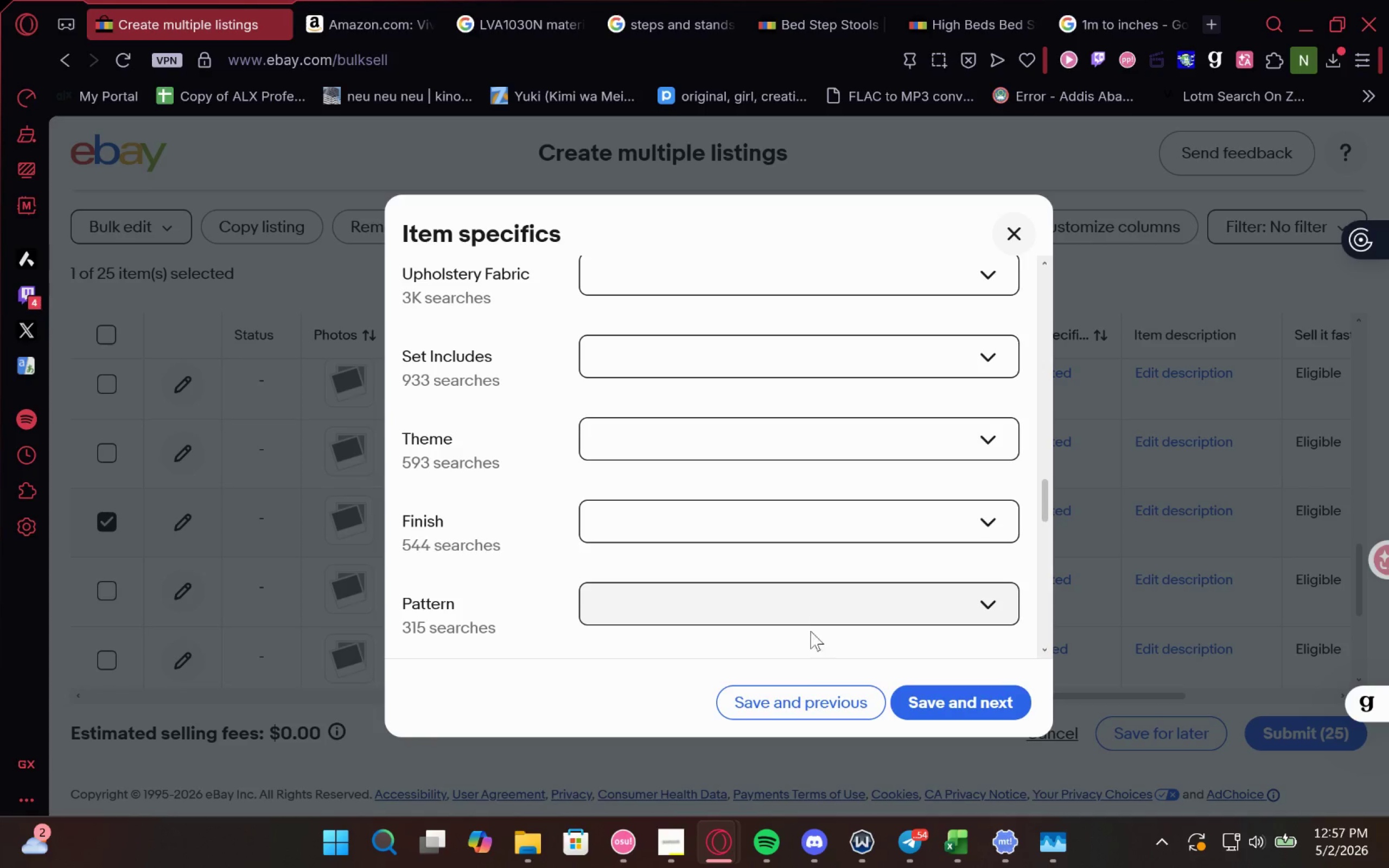 
left_click([809, 702])
 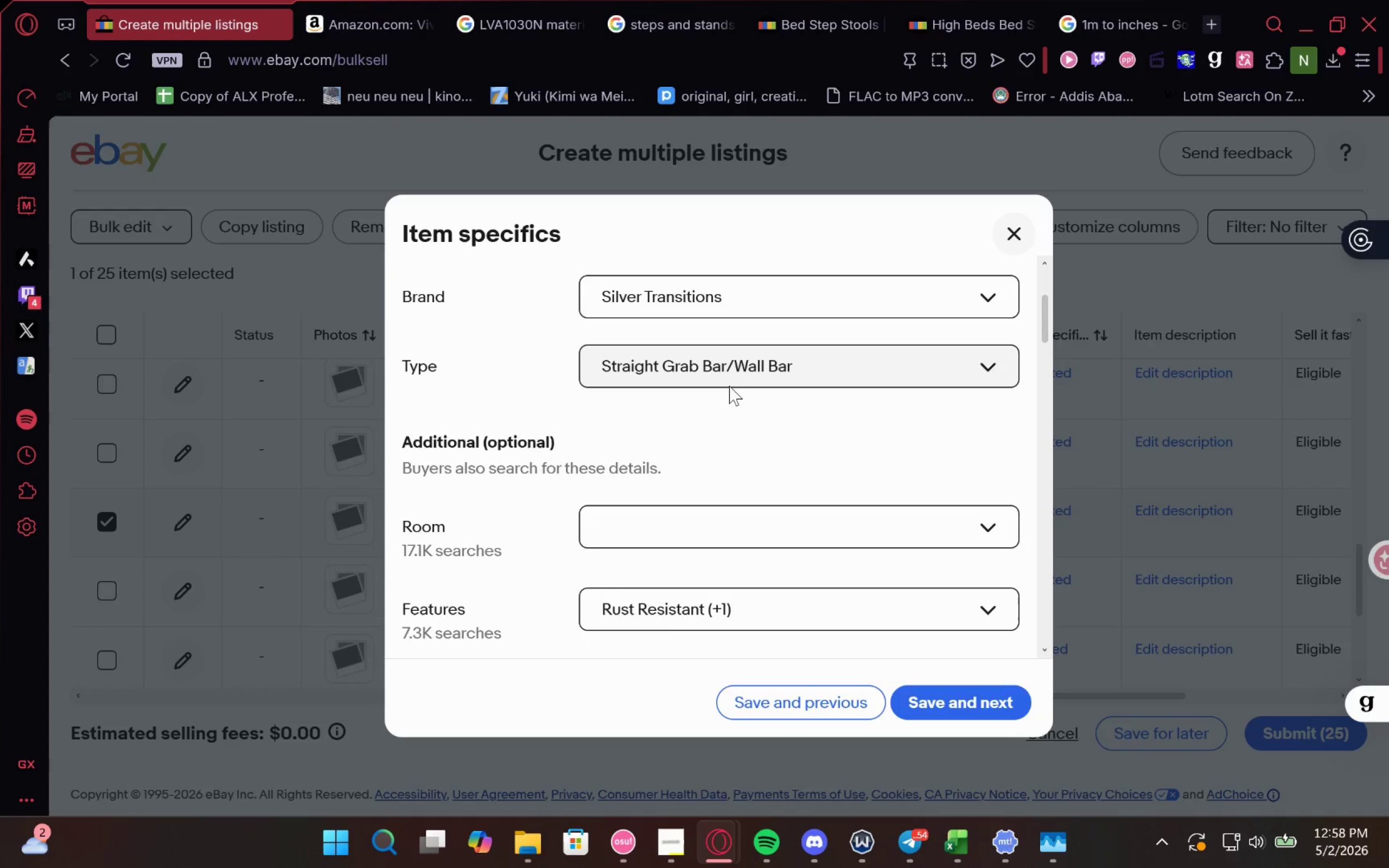 
wait(7.48)
 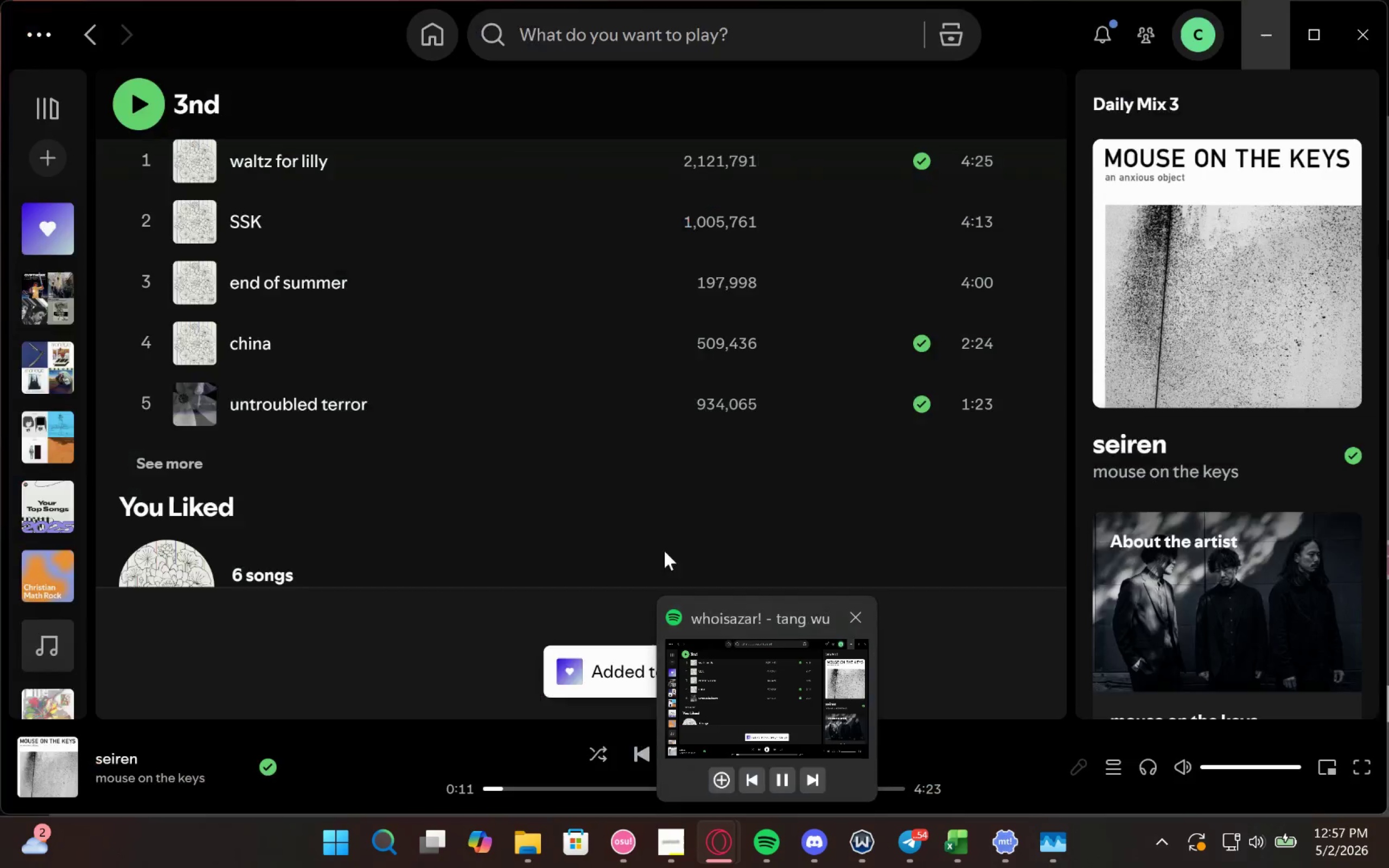 
left_click([704, 493])
 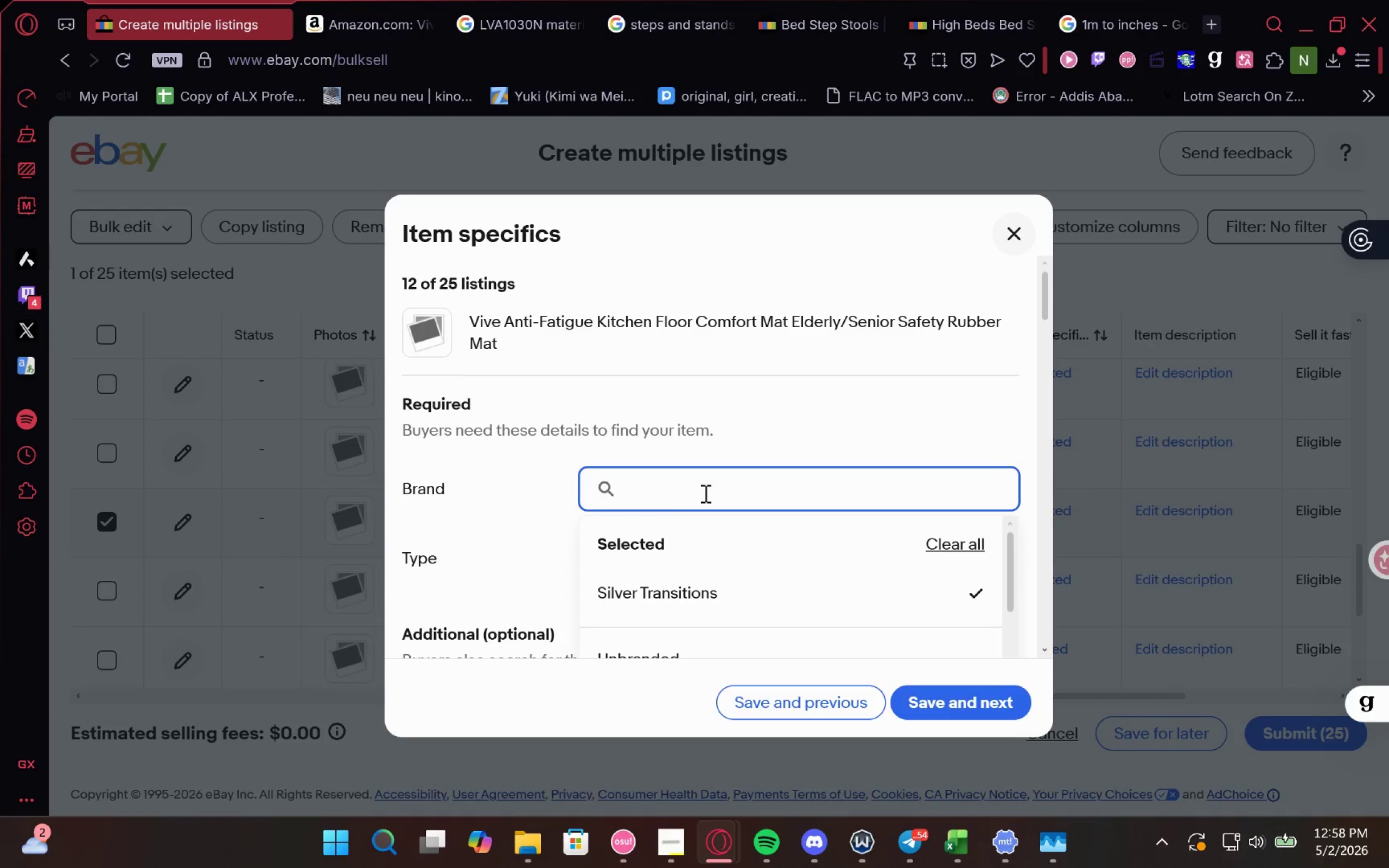 
type(Viv )
key(Backspace)
type(e Healh)
key(Backspace)
type(th)
 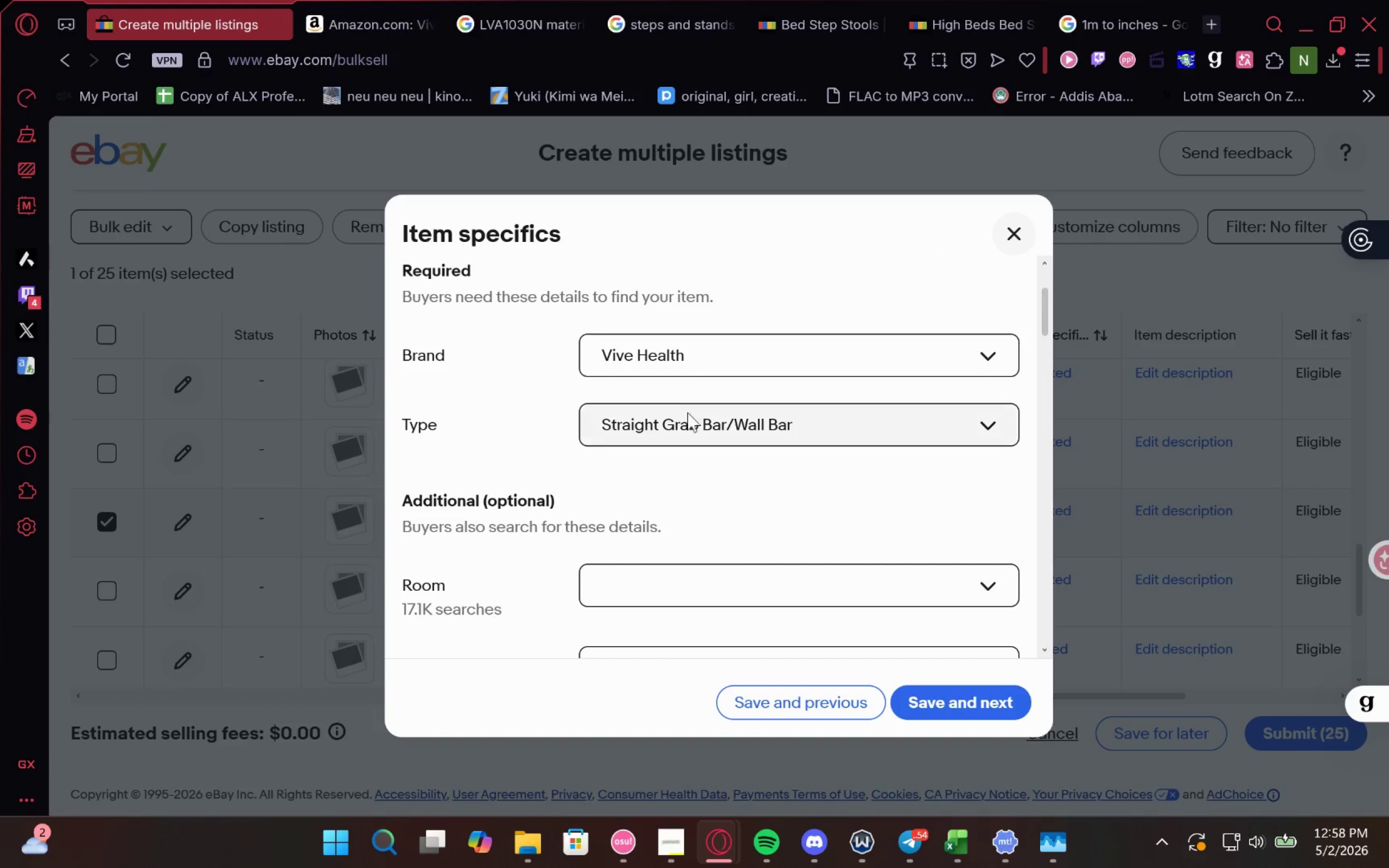 
left_click([696, 425])
 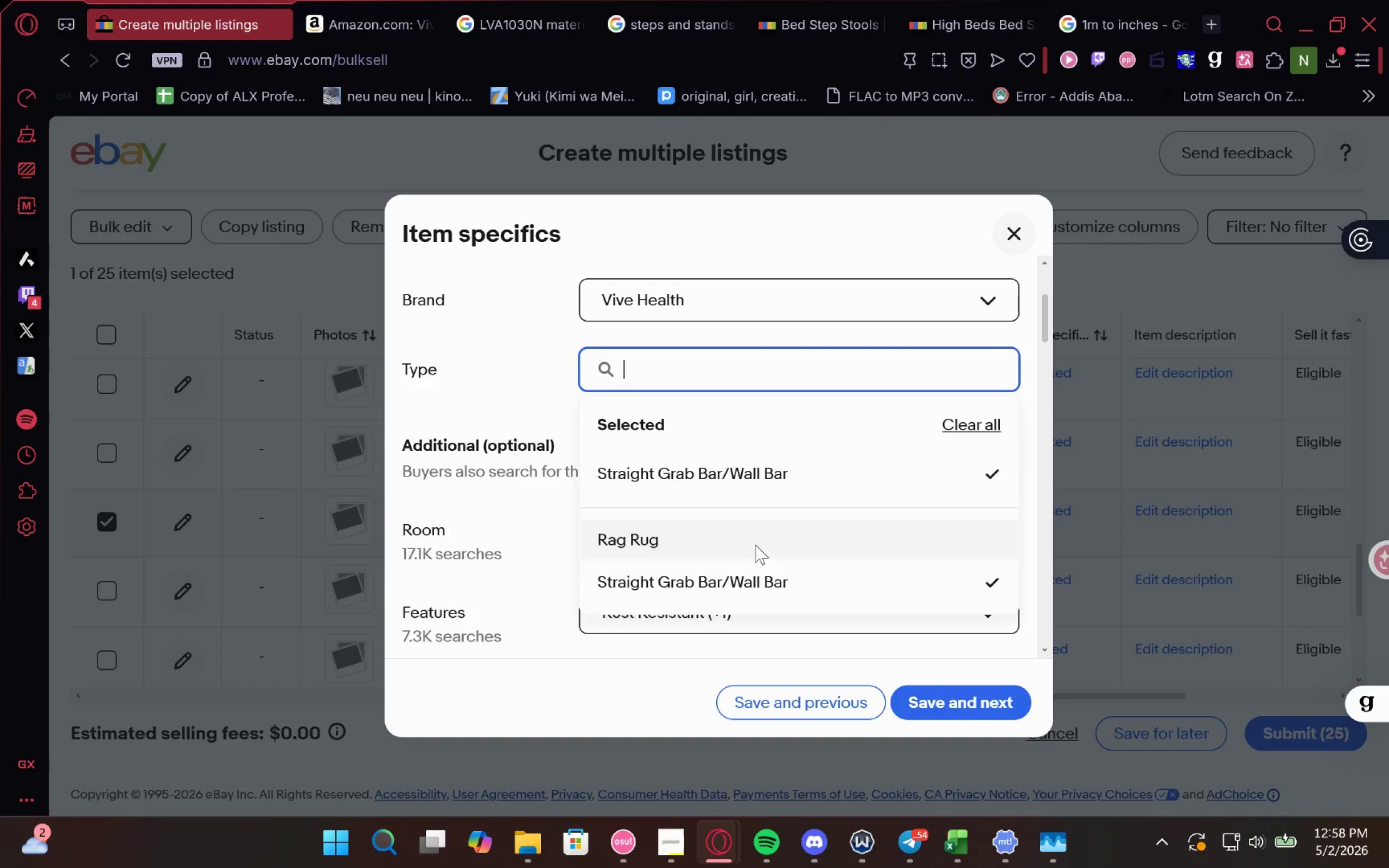 
left_click([756, 536])
 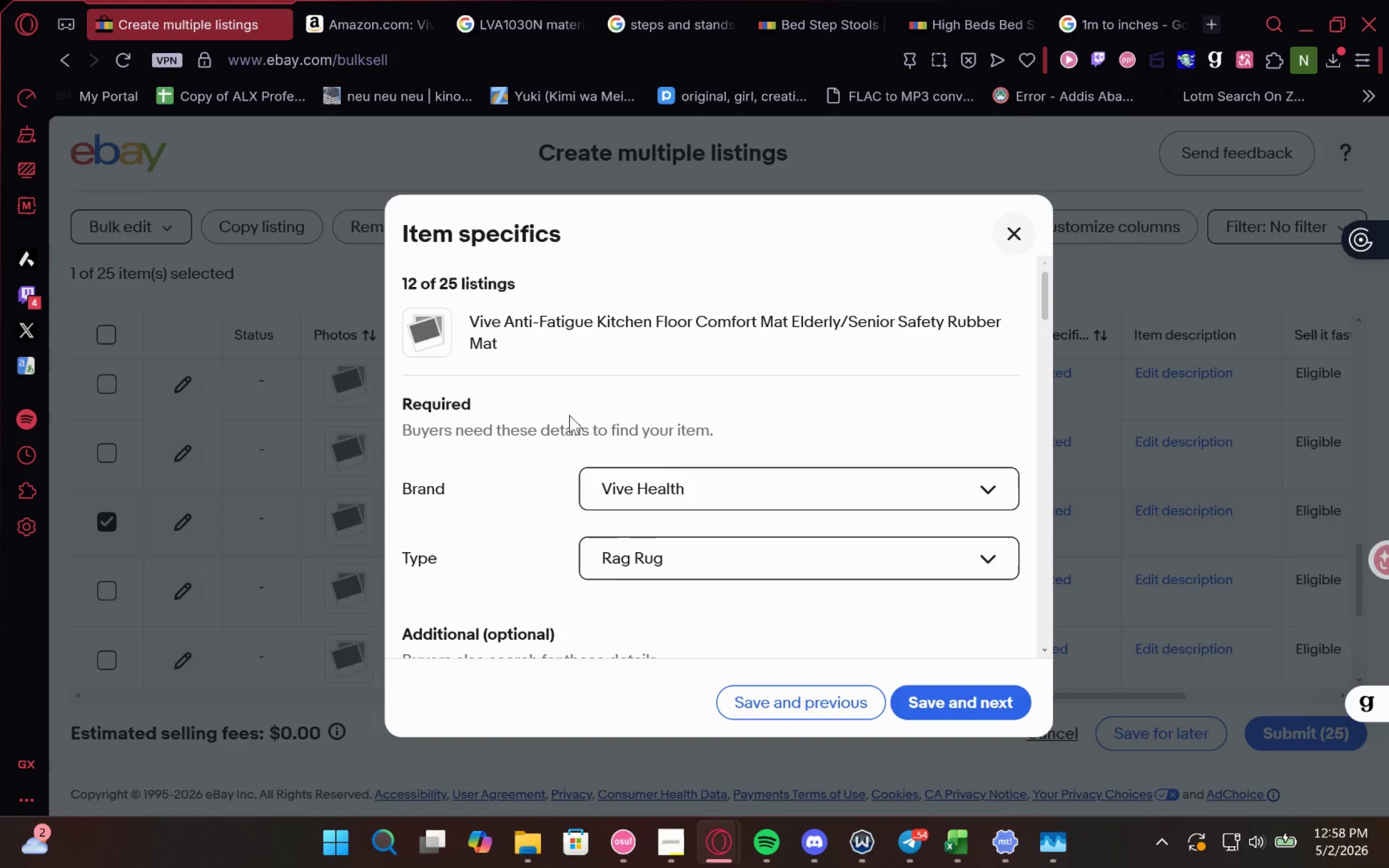 
left_click_drag(start_coordinate=[504, 319], to_coordinate=[595, 322])
 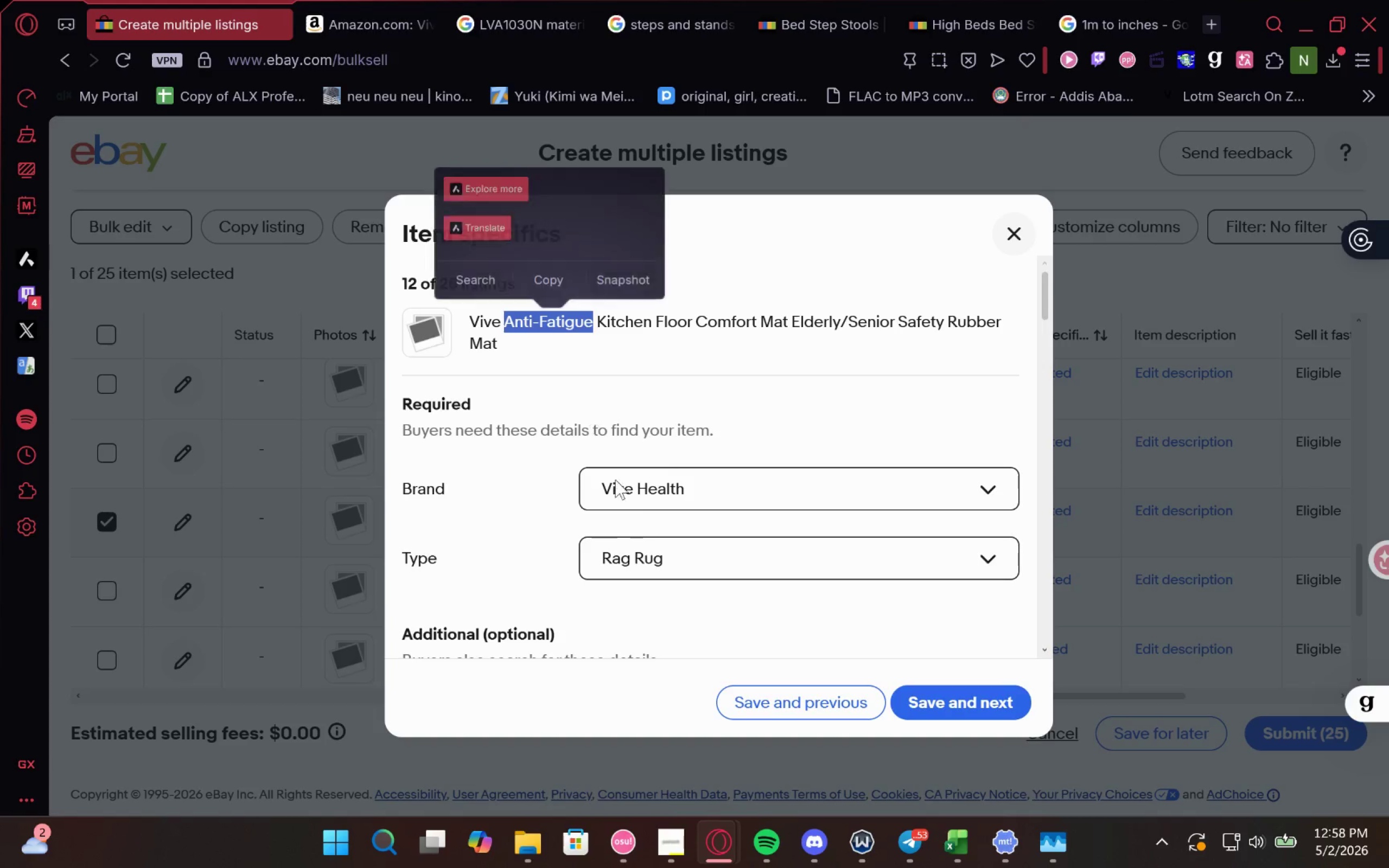 
key(Control+C)
 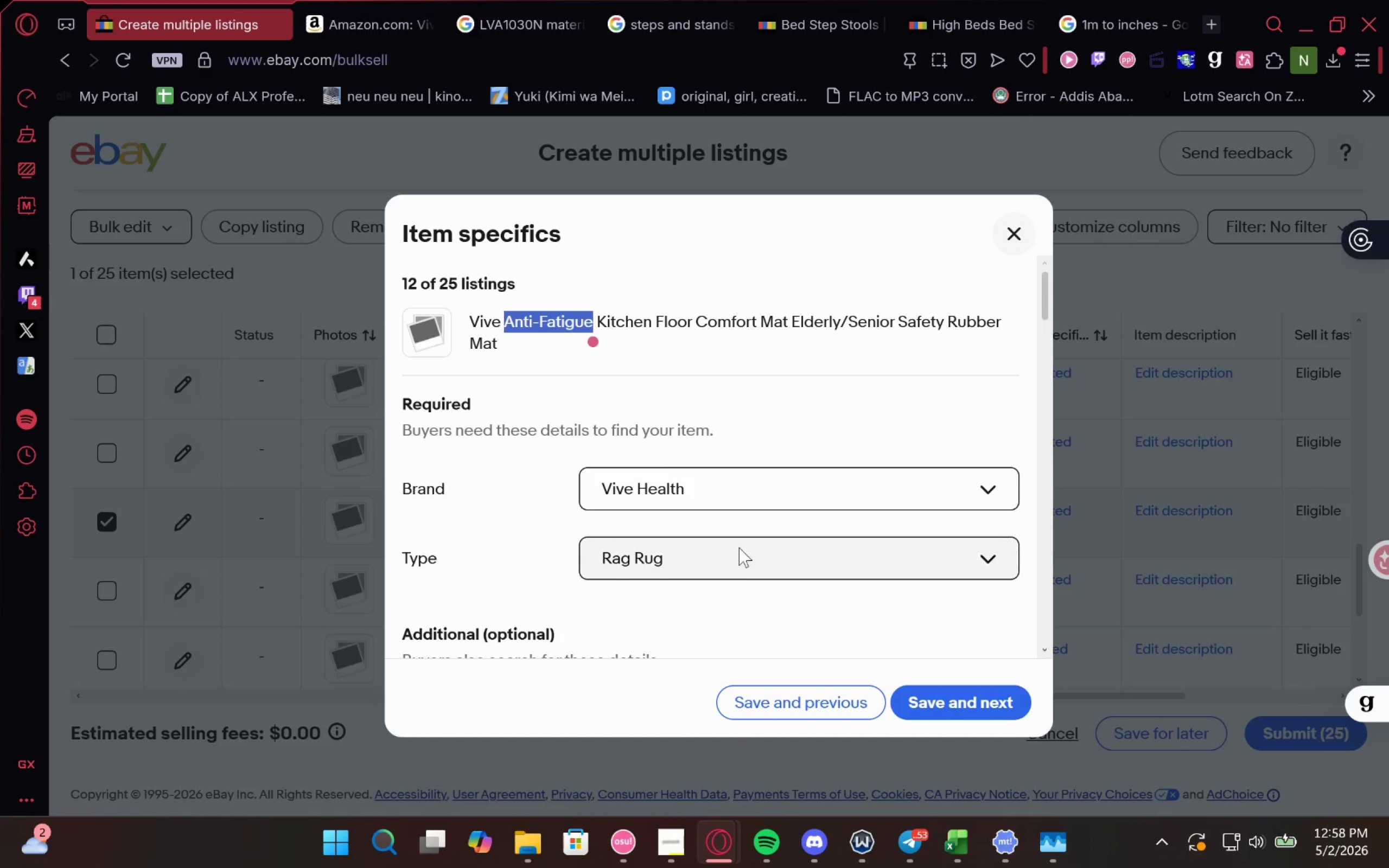 
left_click([739, 547])
 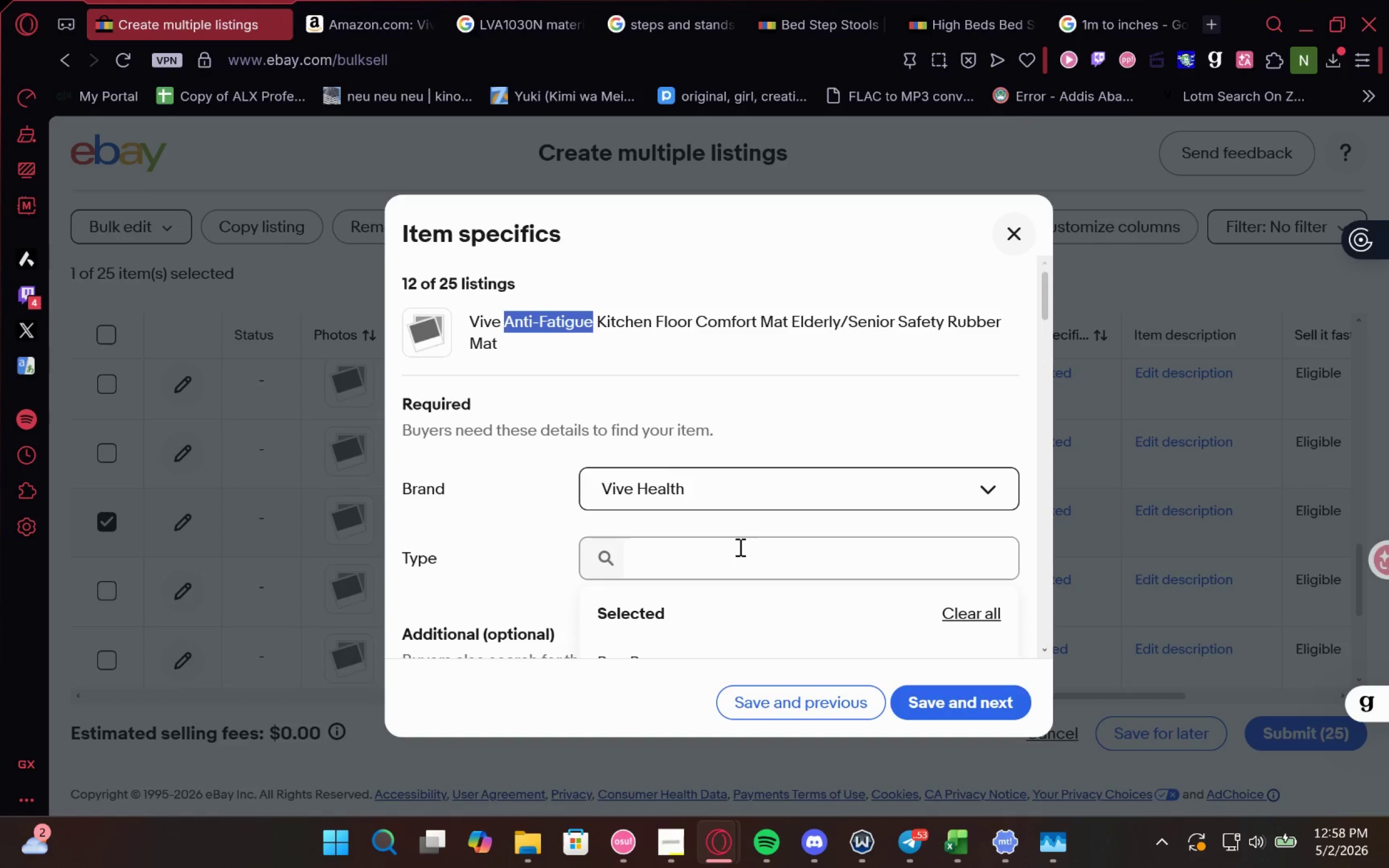 
key(Control+V)
 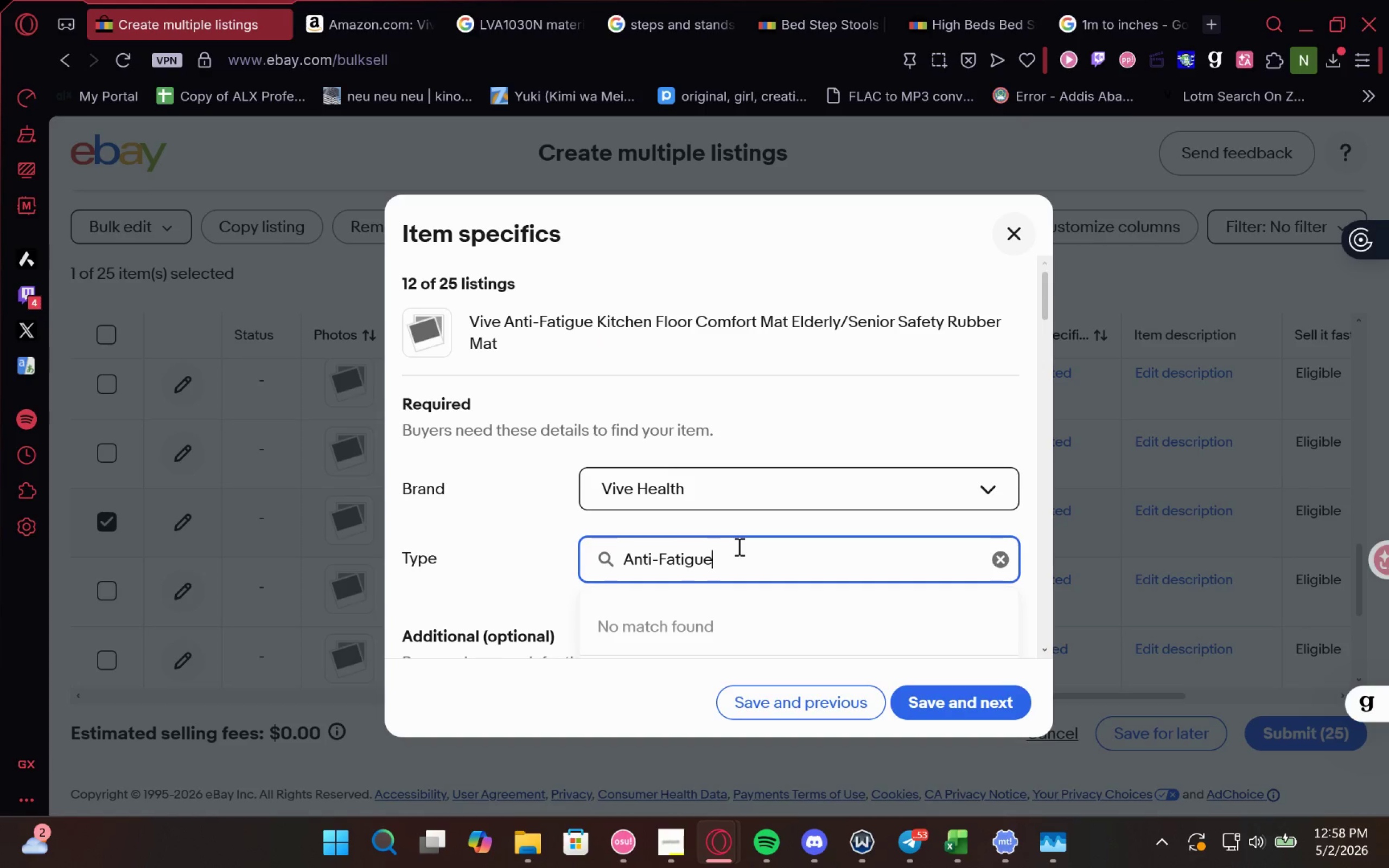 
type( MAT)
 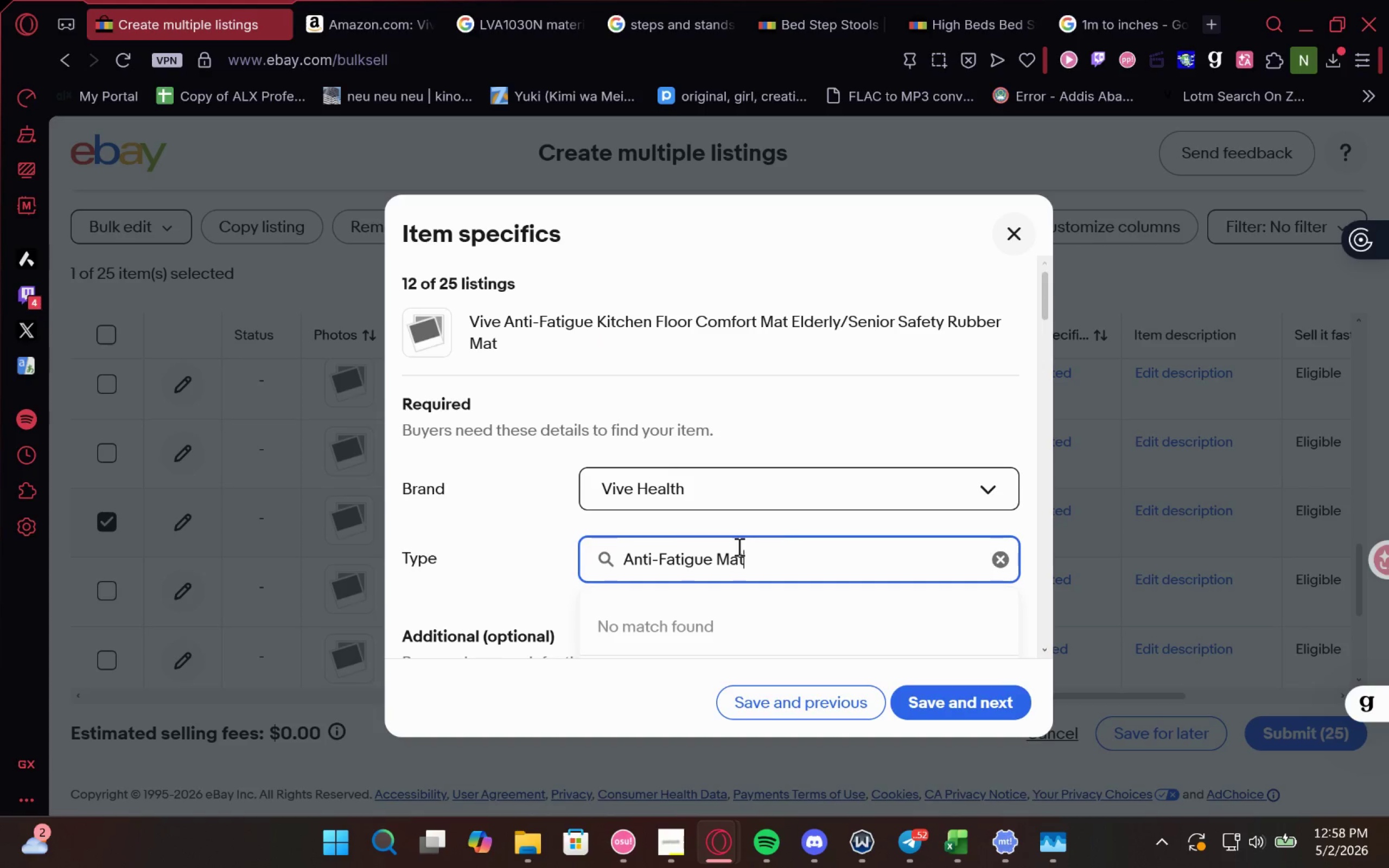 
left_click([690, 570])
 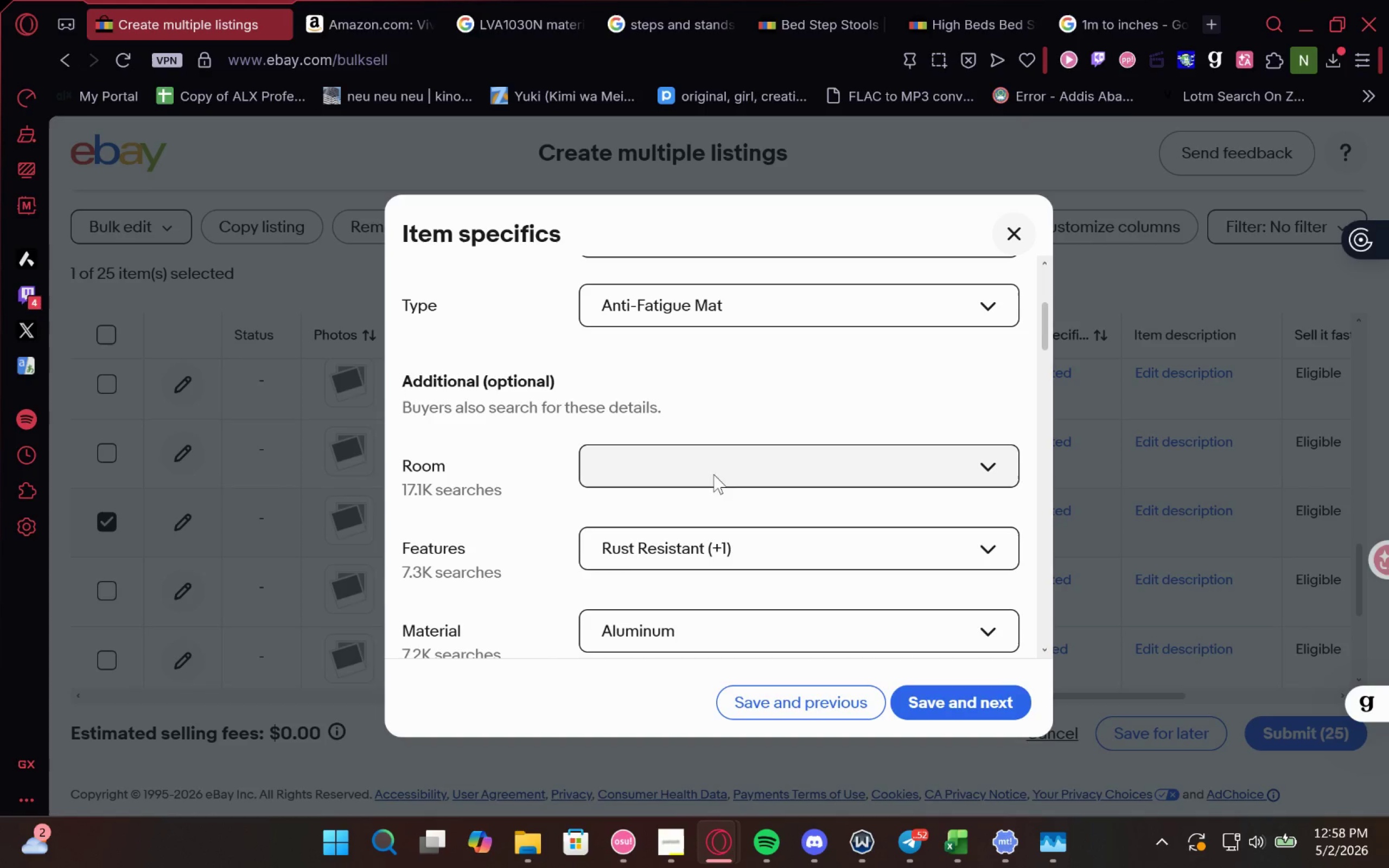 
left_click([810, 465])
 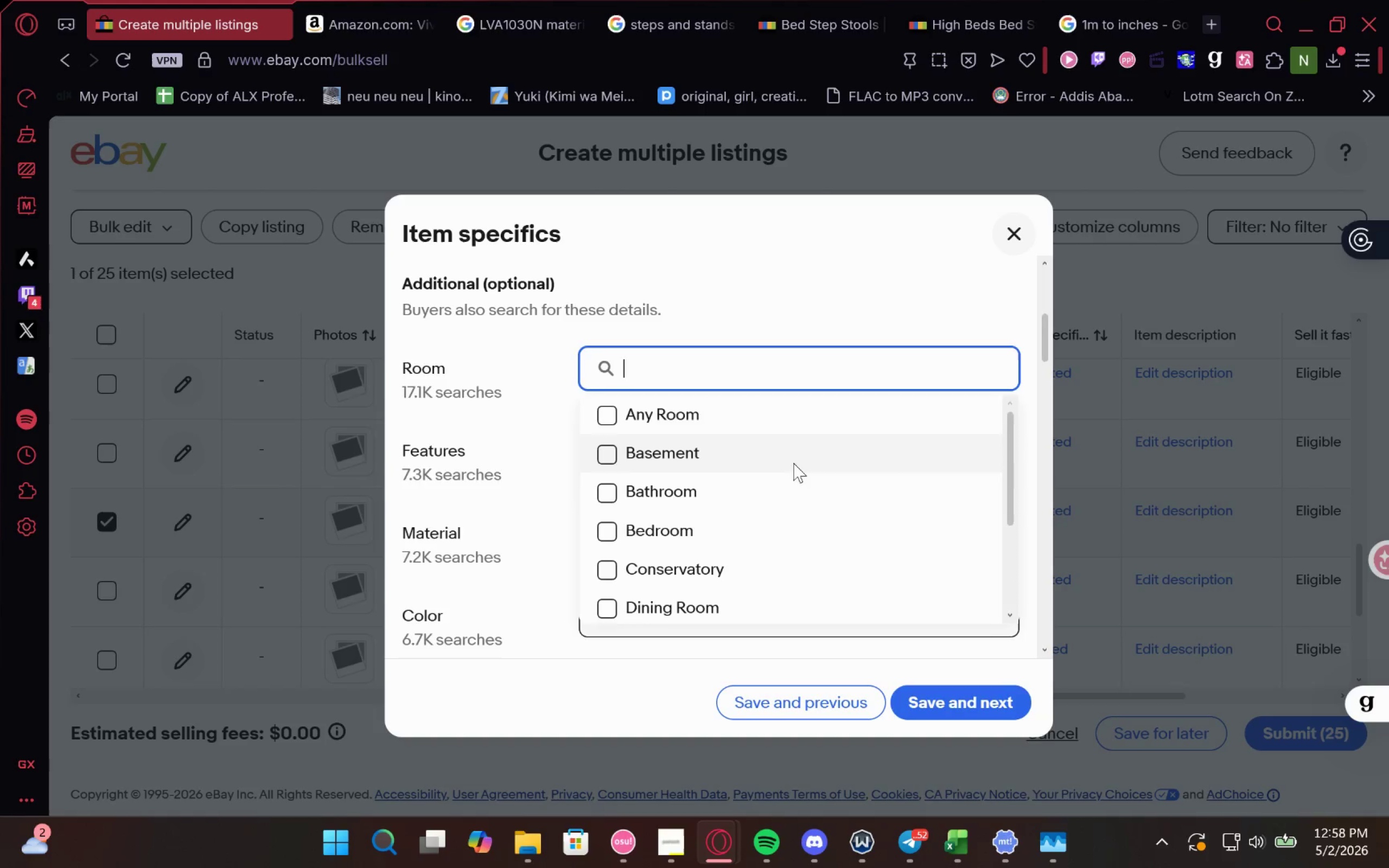 
left_click([666, 415])
 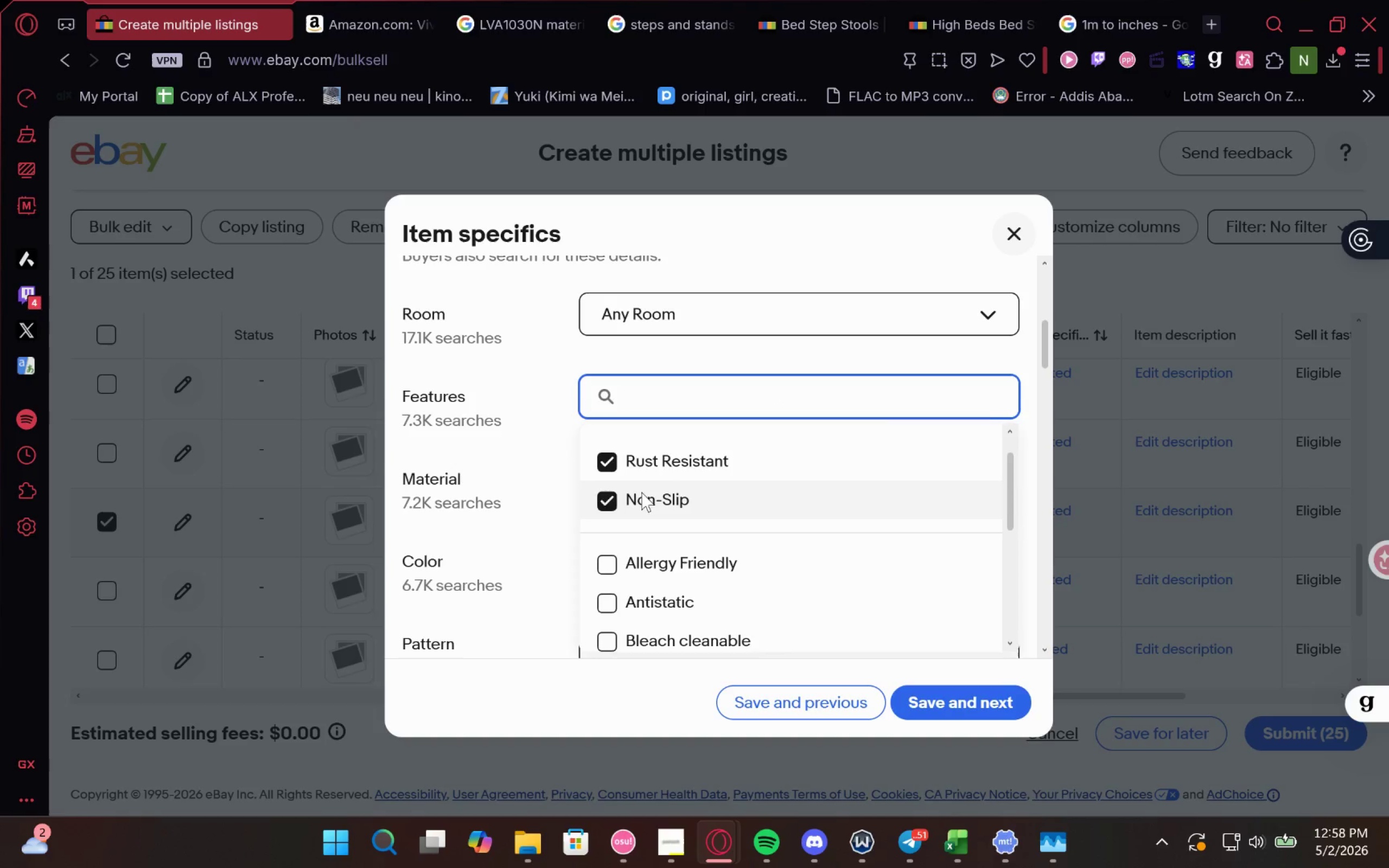 
left_click([675, 434])
 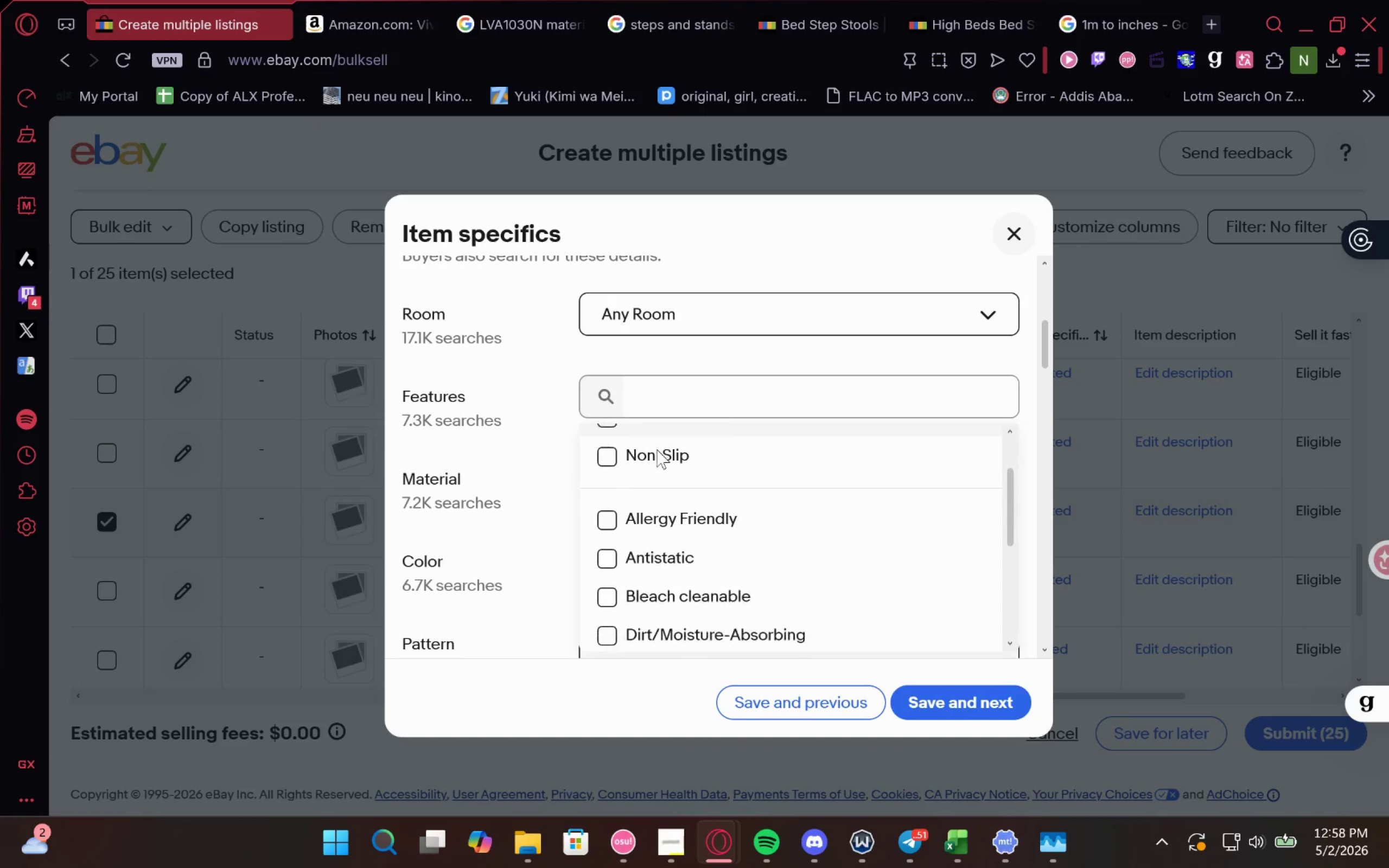 
left_click([657, 450])
 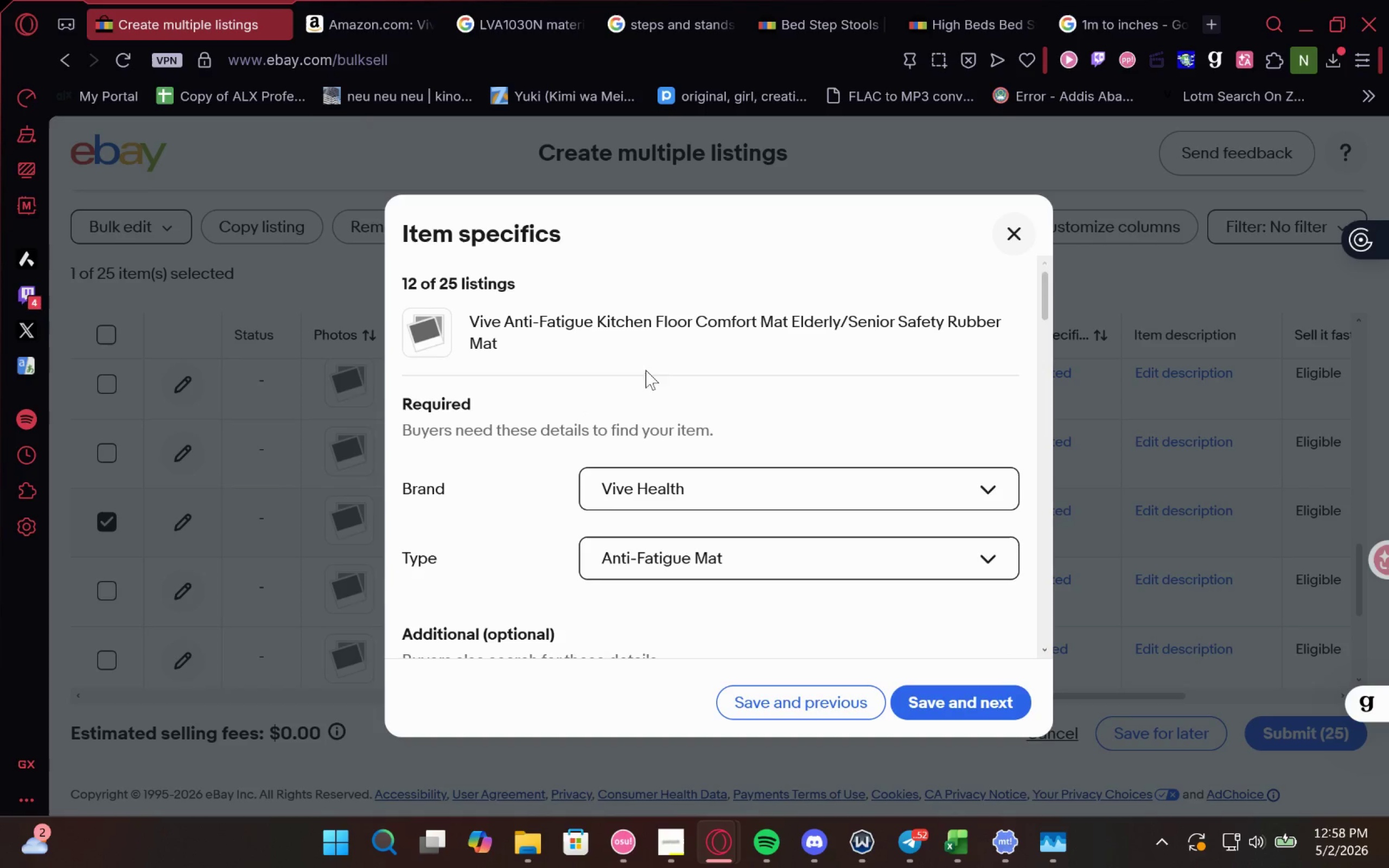 
wait(5.33)
 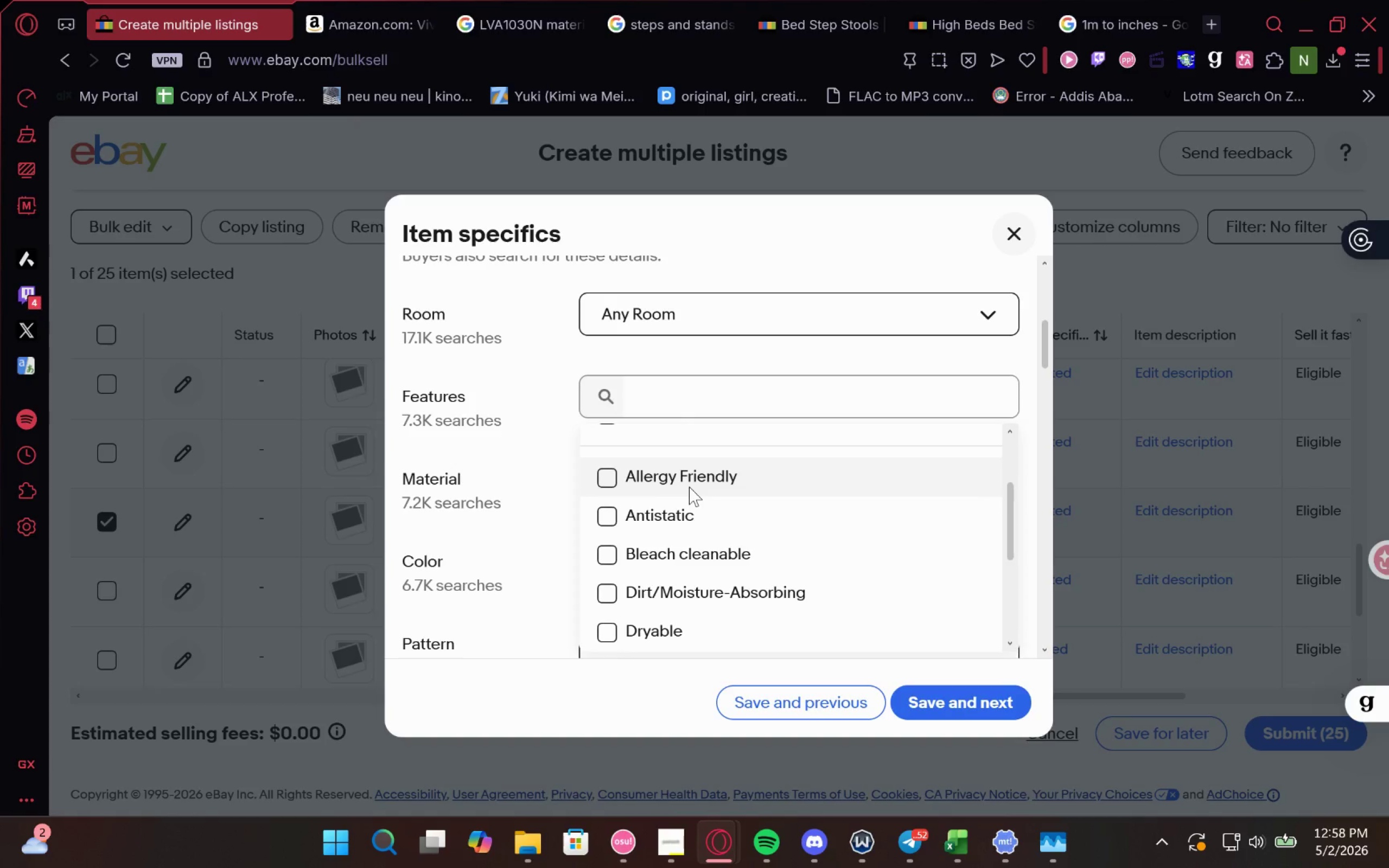 
left_click_drag(start_coordinate=[538, 363], to_coordinate=[471, 326])
 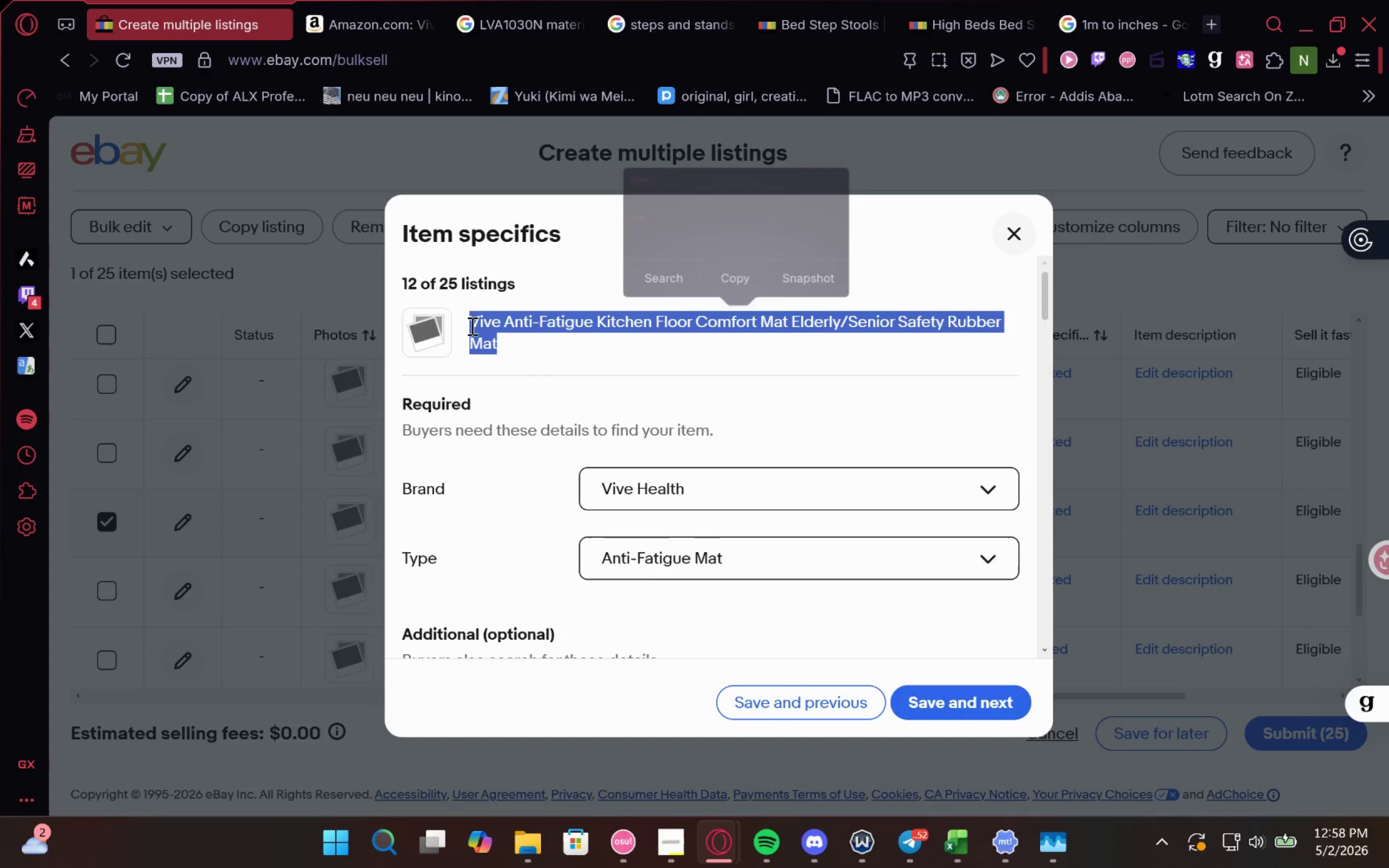 
key(Control+C)
 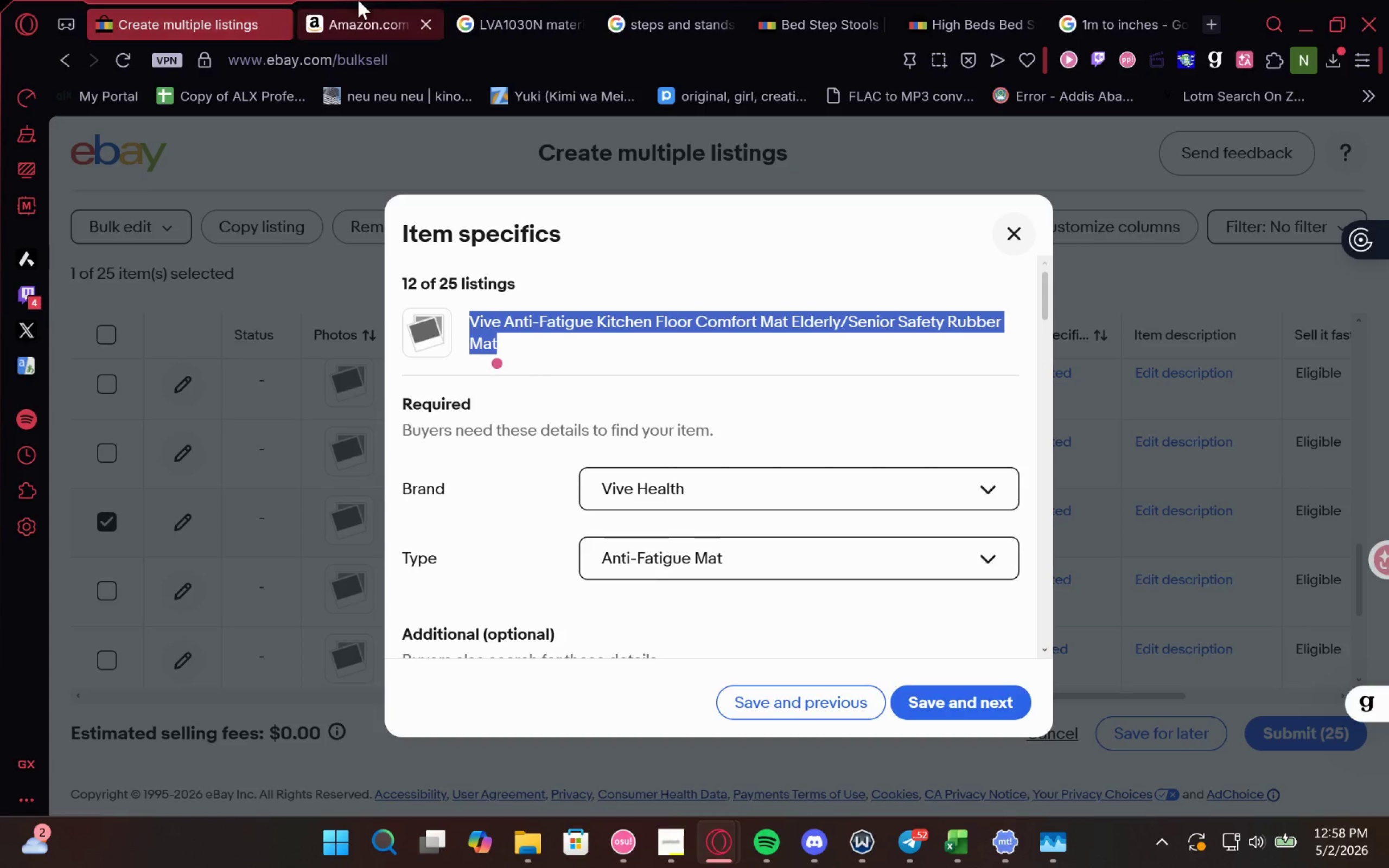 
left_click([358, 0])
 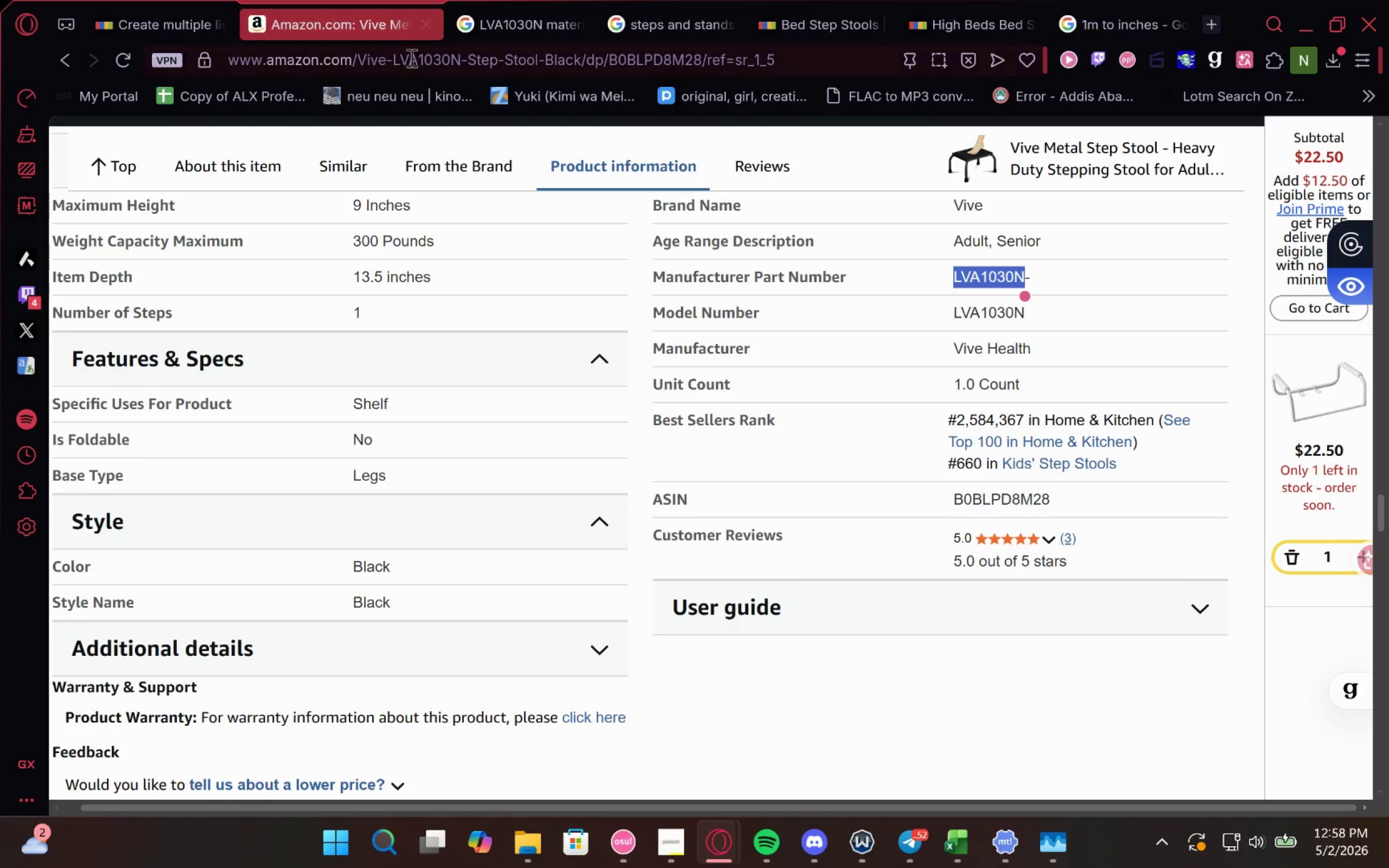 
left_click([410, 58])
 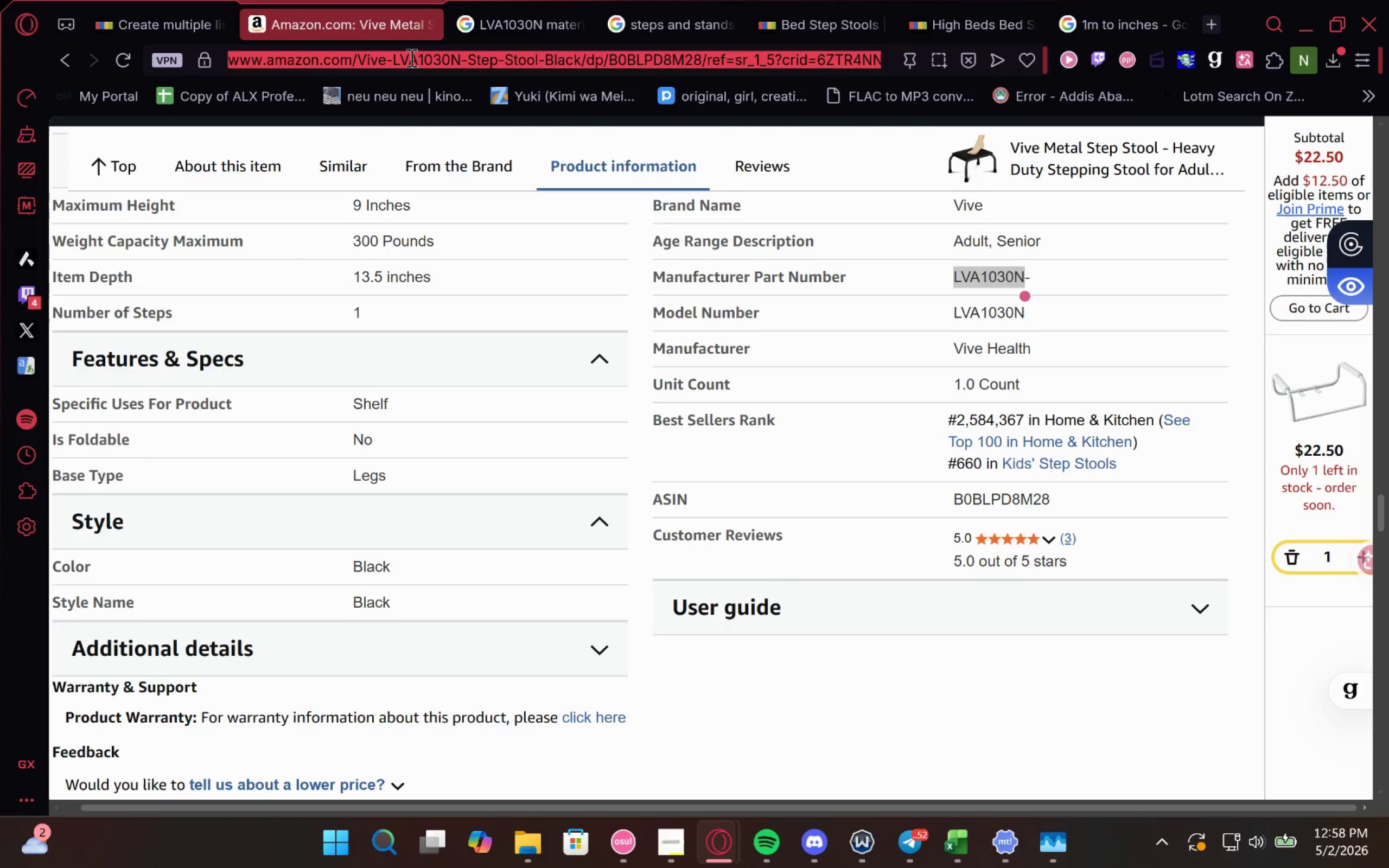 
key(Control+V)
 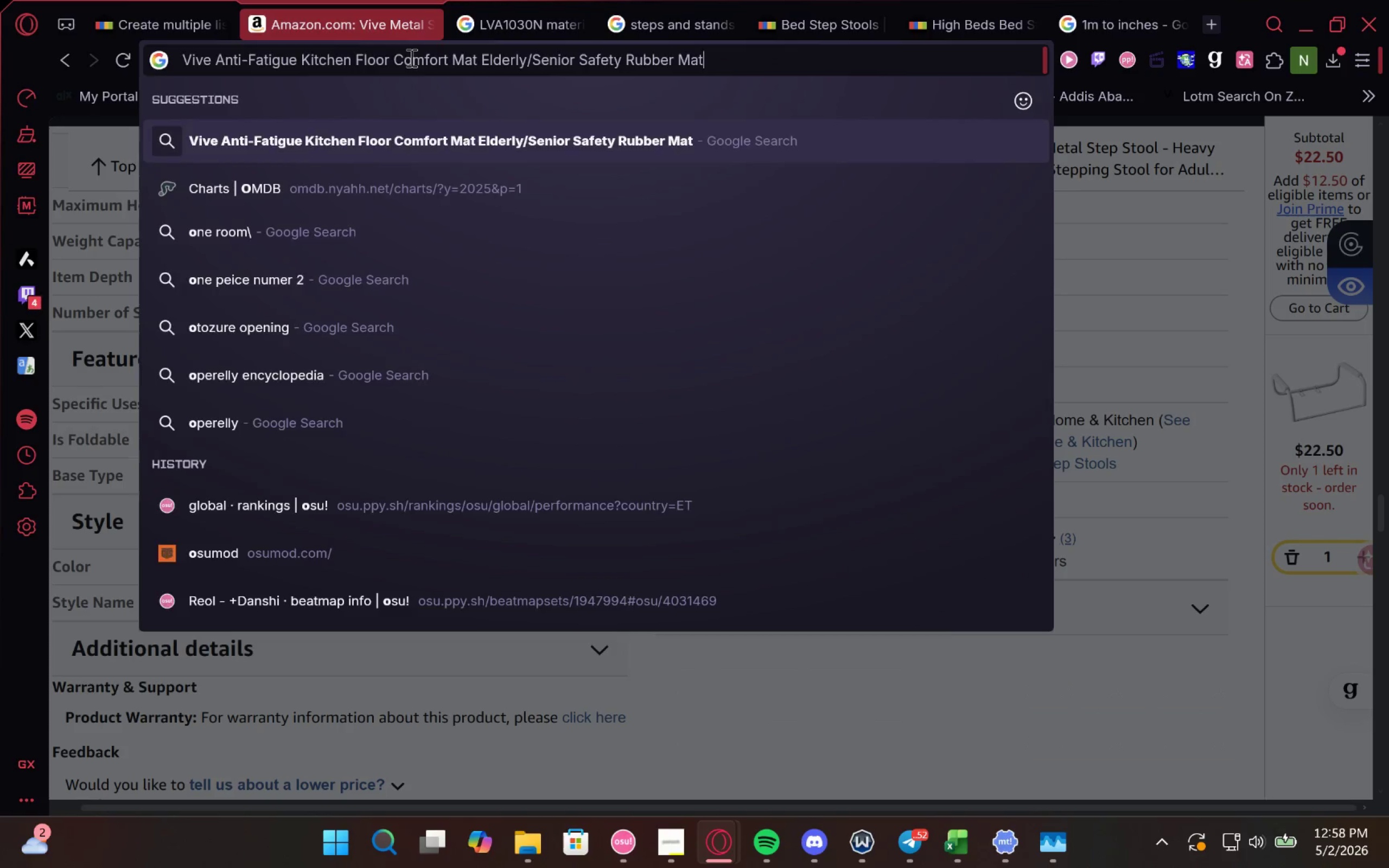 
key(Enter)
 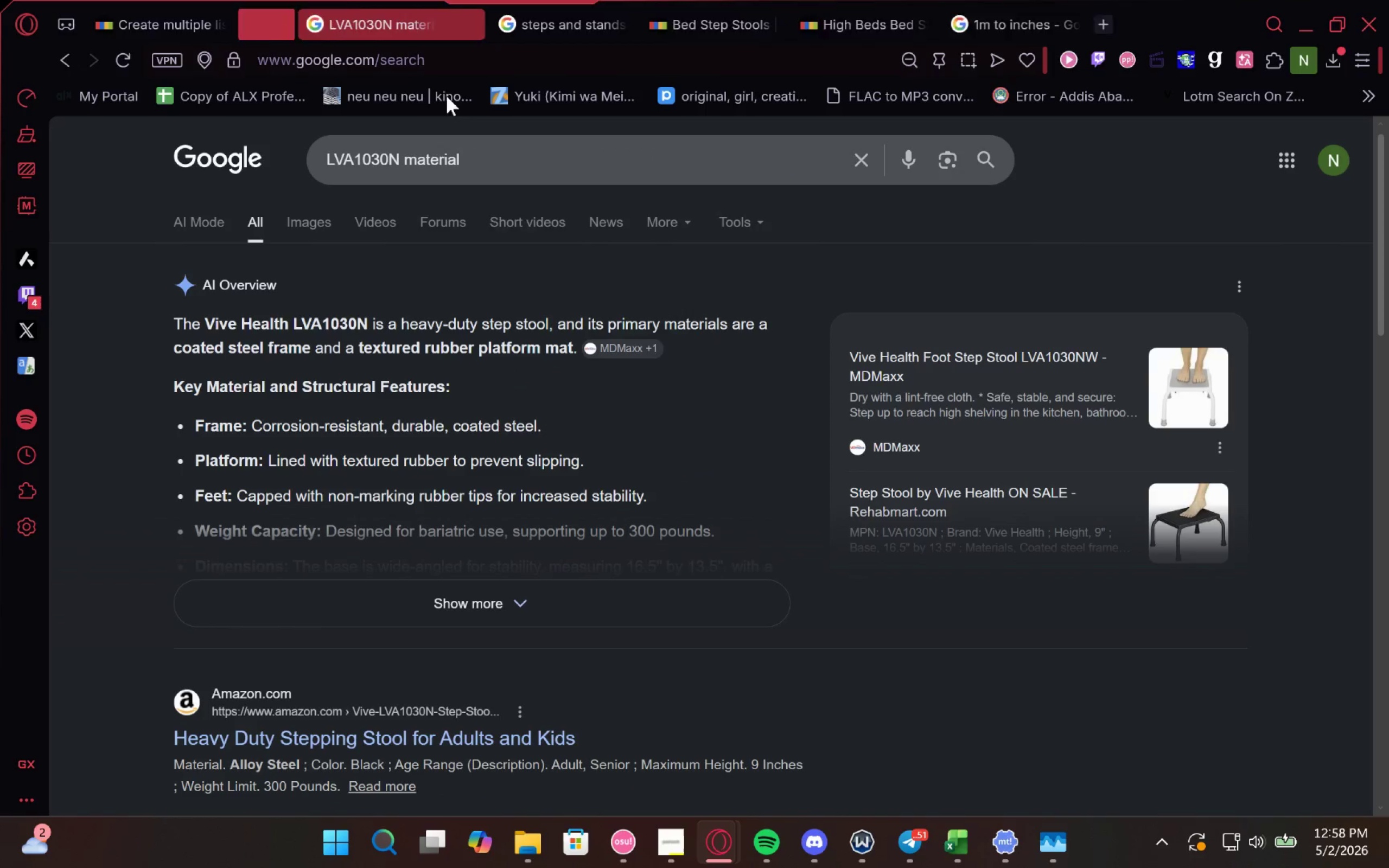 
left_click([961, 859])
 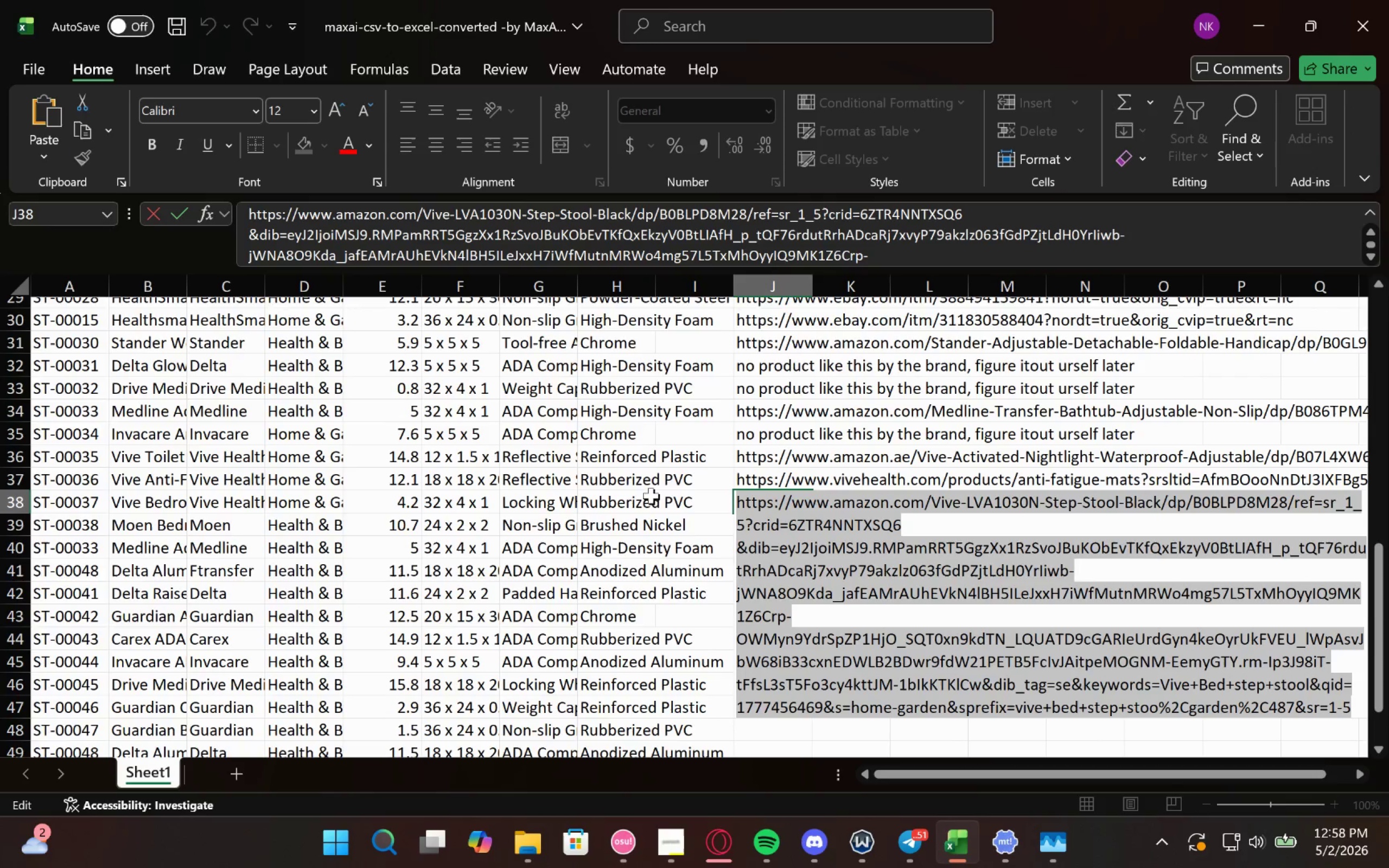 
left_click([616, 509])
 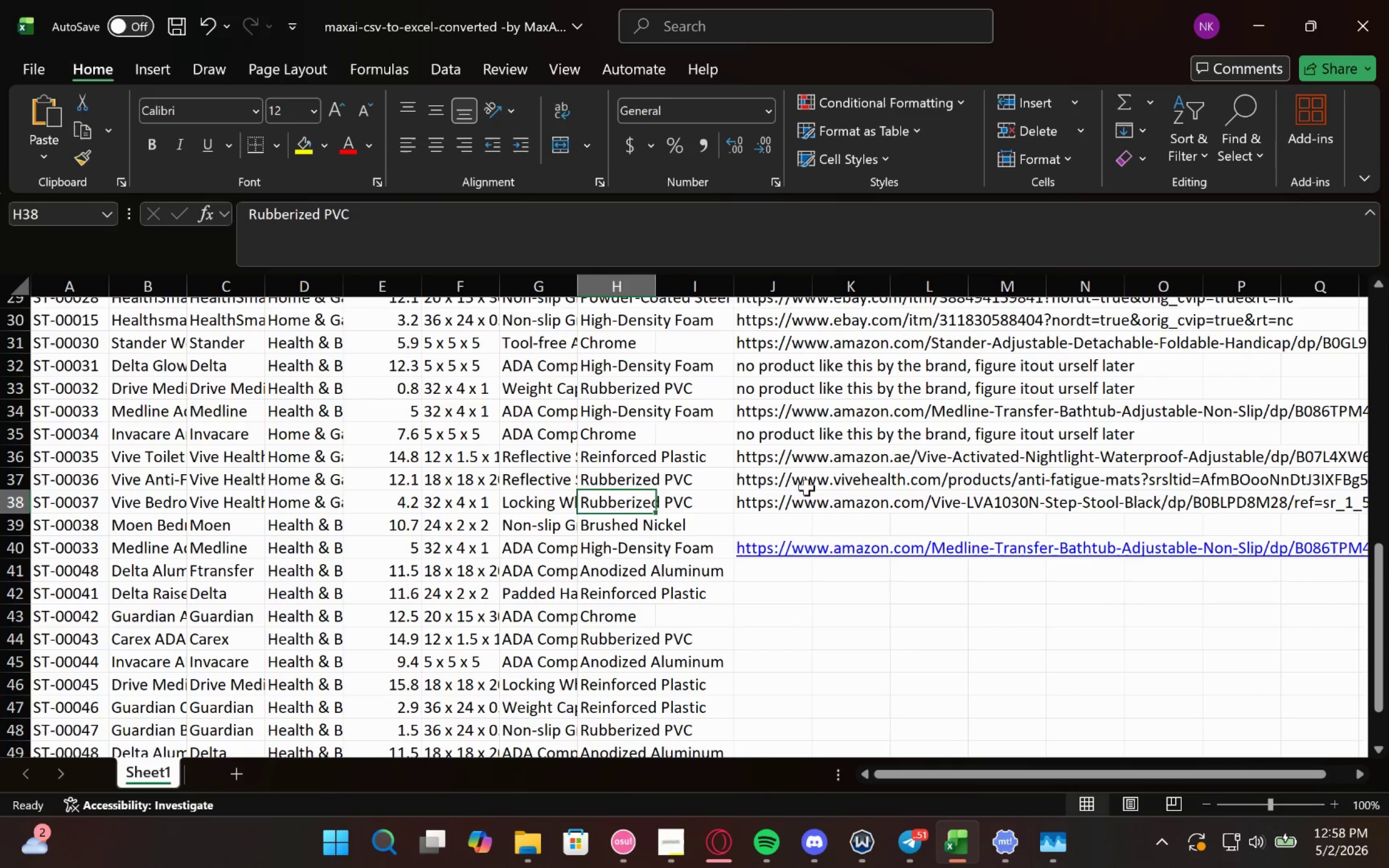 
double_click([761, 478])
 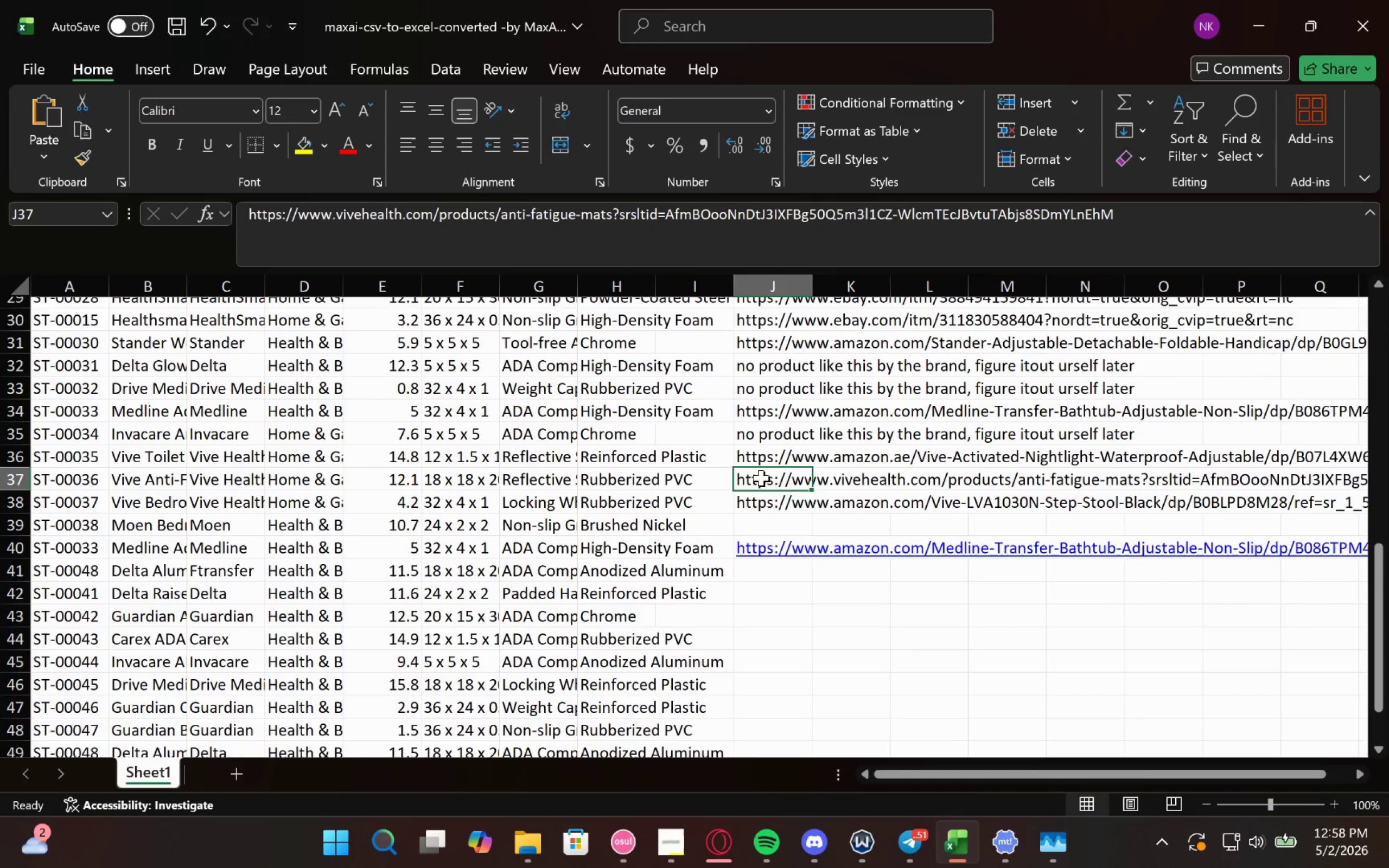 
triple_click([761, 478])
 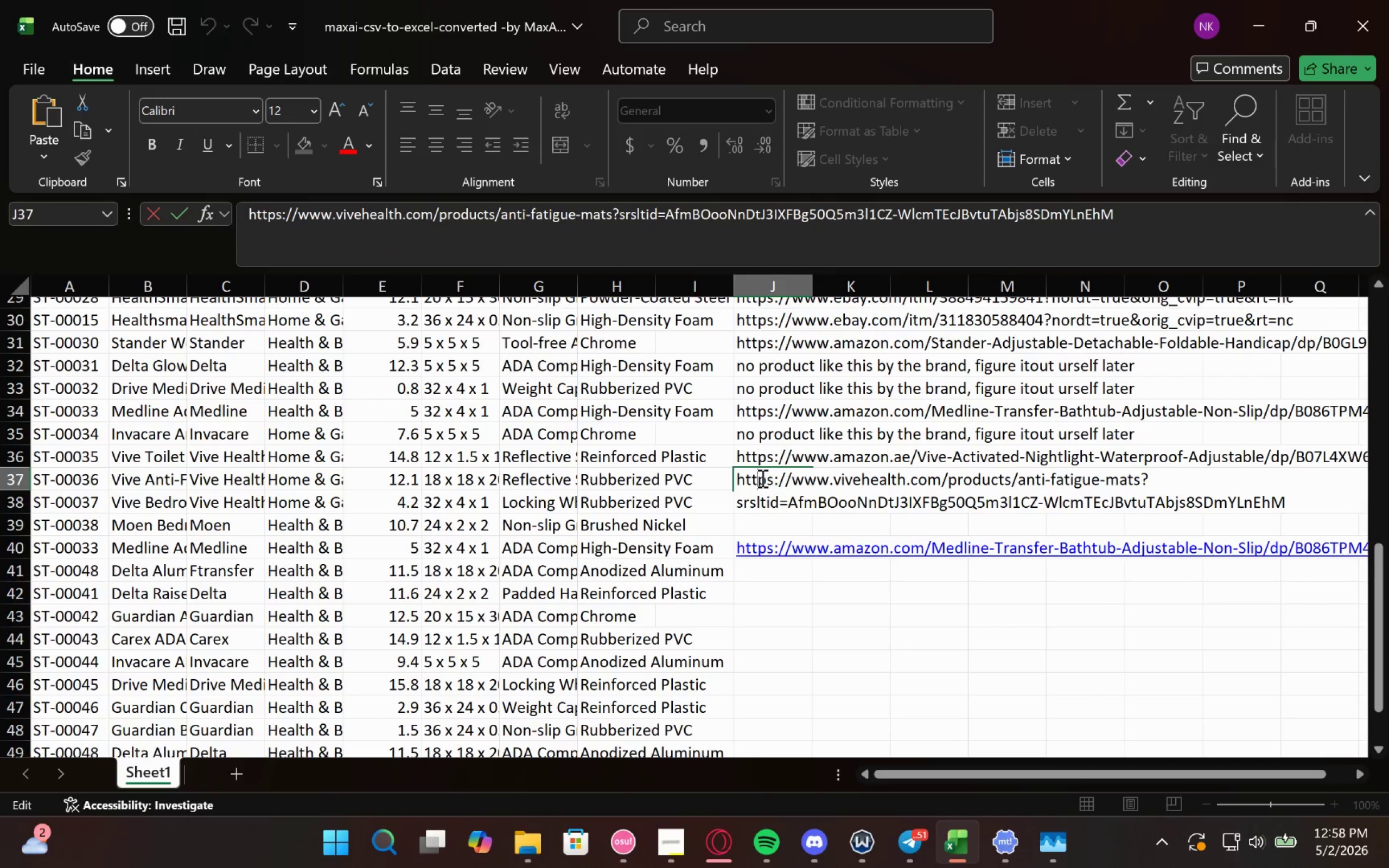 
key(Control+A)
 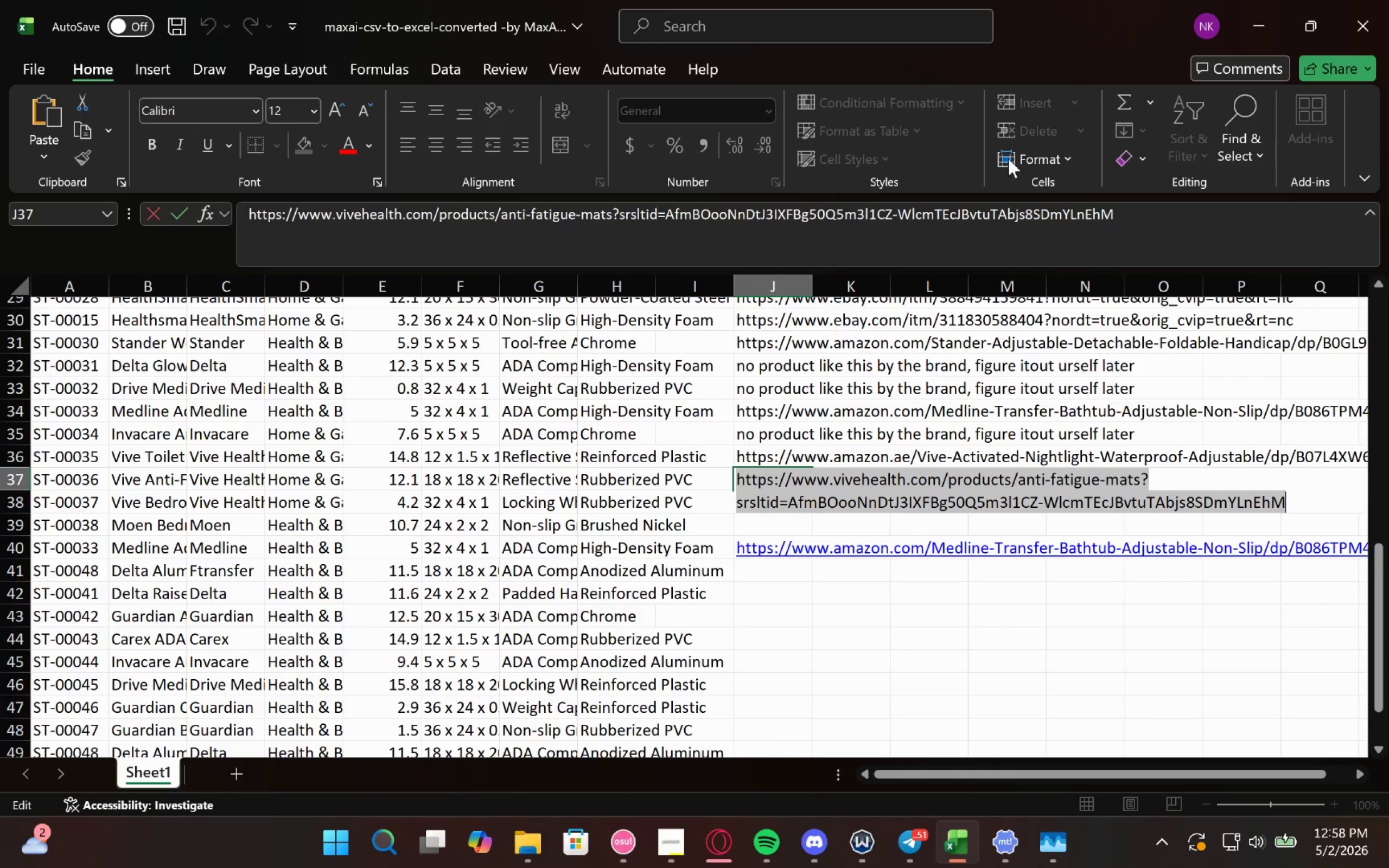 
key(Control+C)
 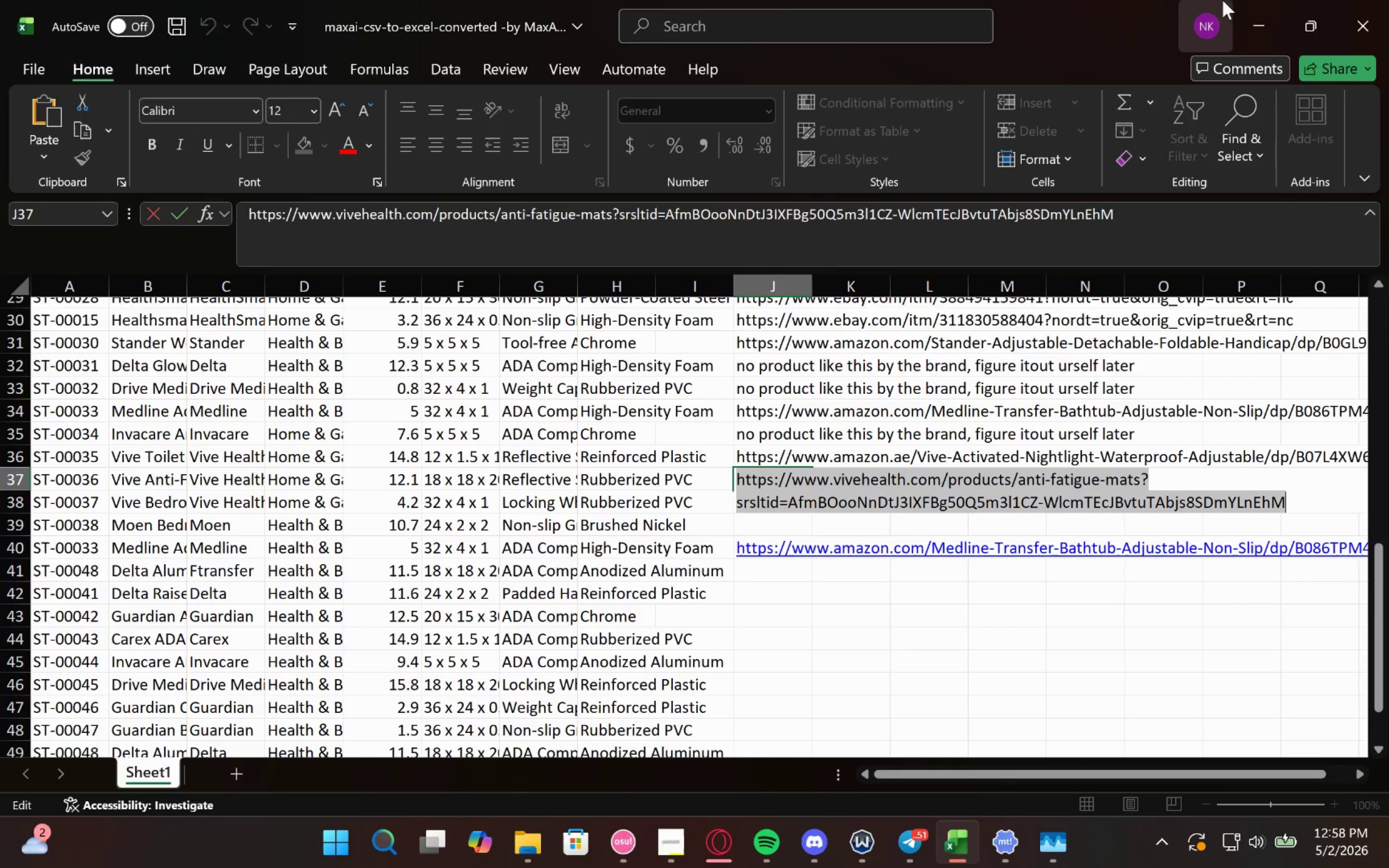 
key(Control+C)
 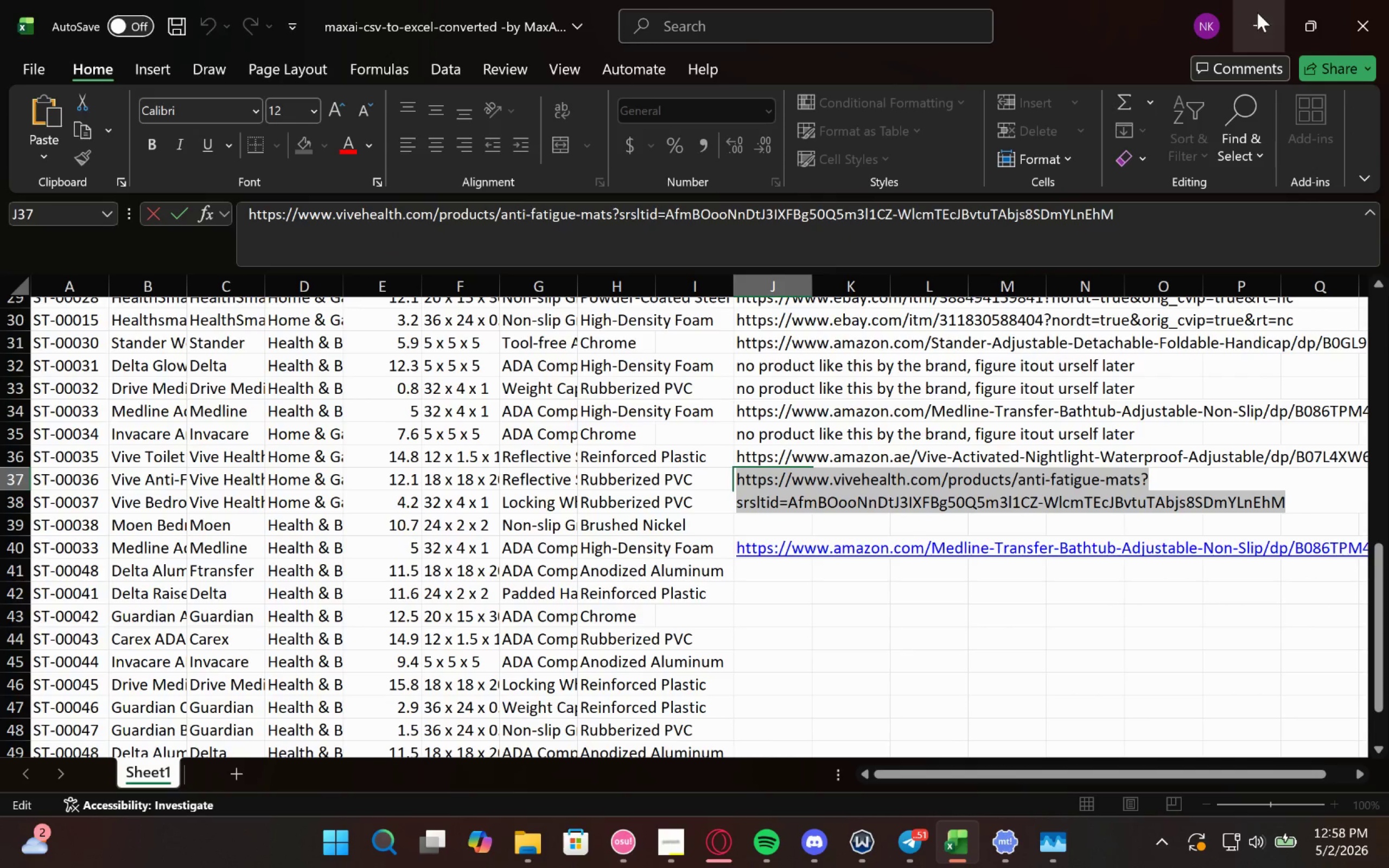 
left_click([1257, 12])
 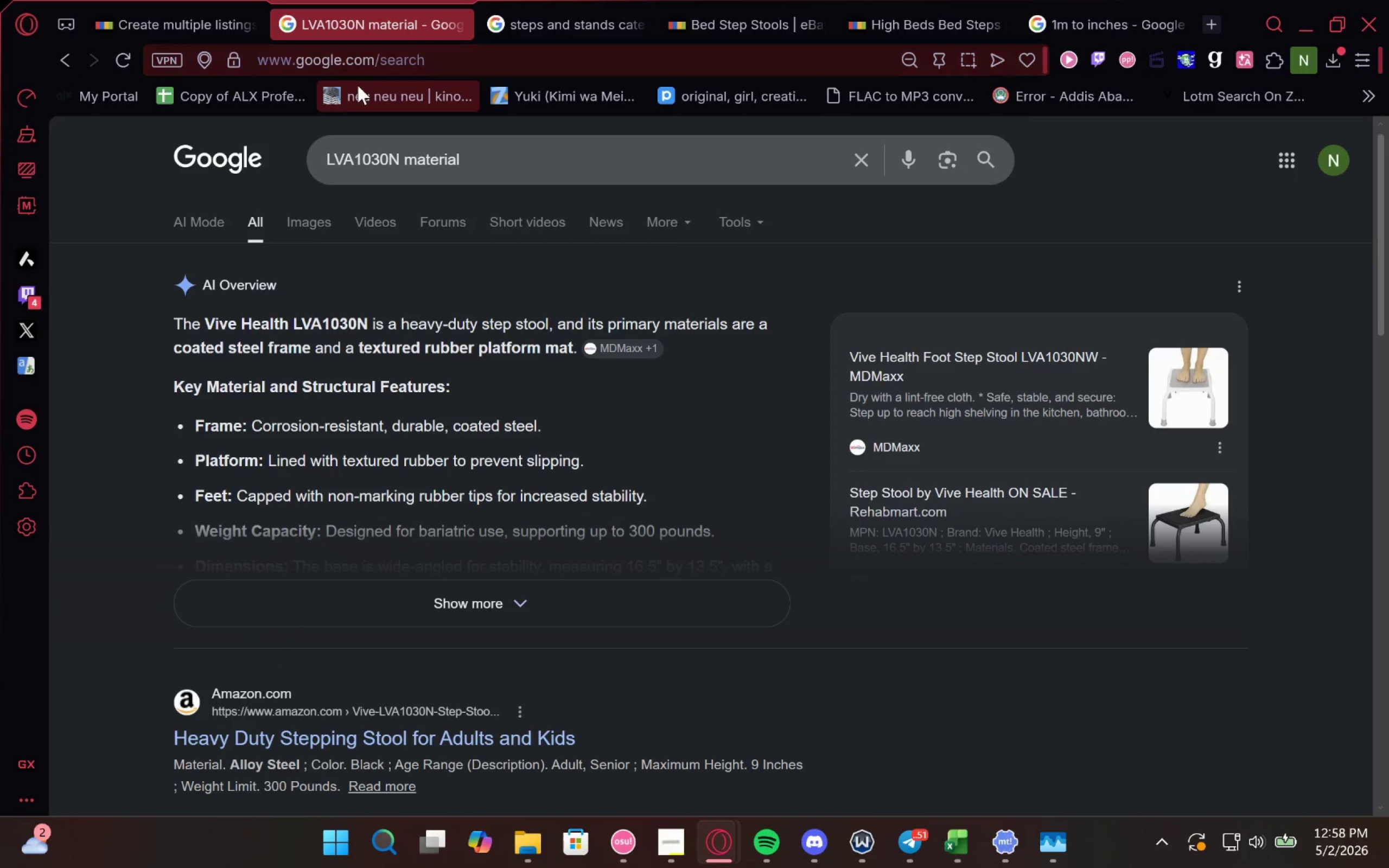 
left_click([374, 70])
 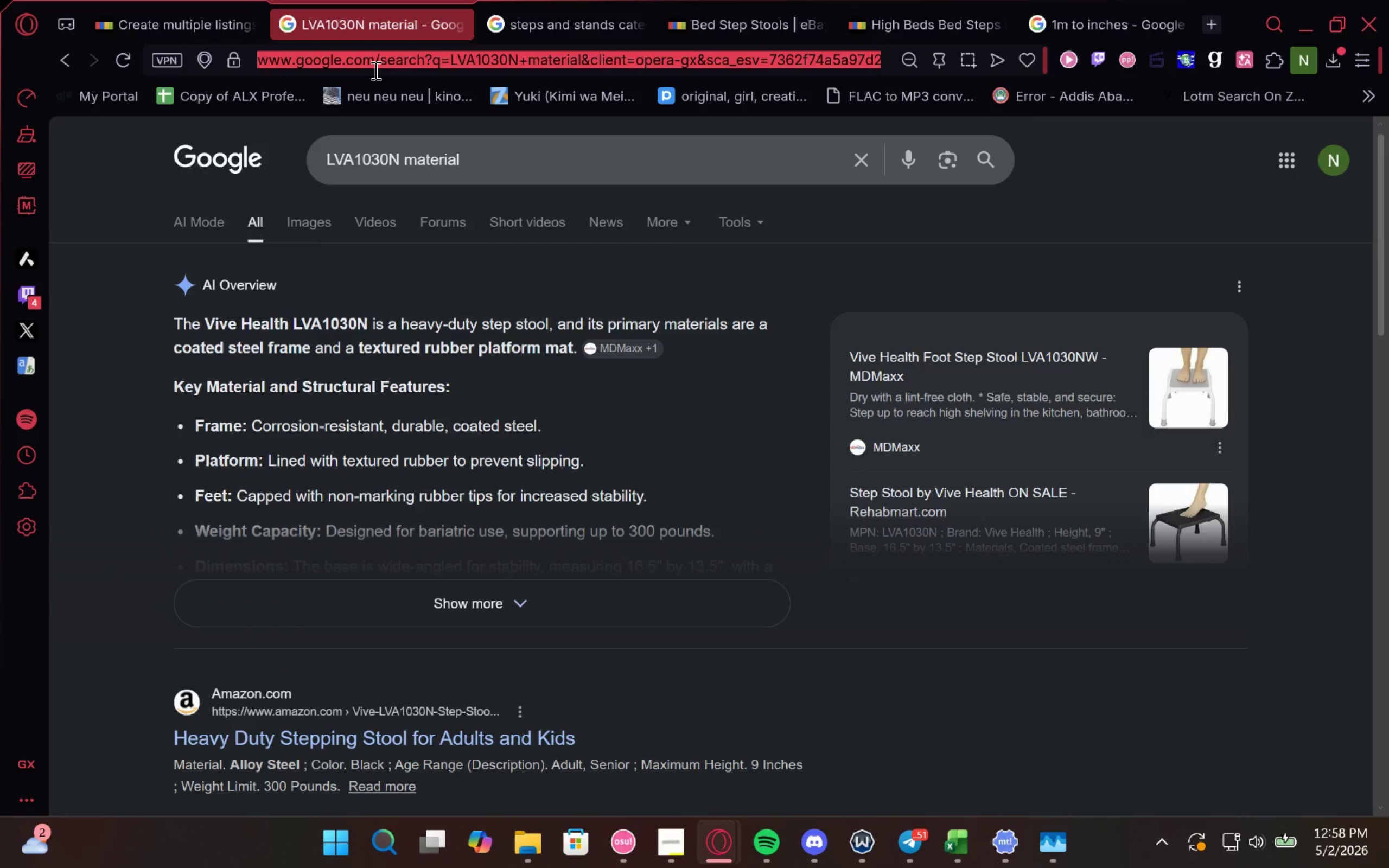 
key(Control+V)
 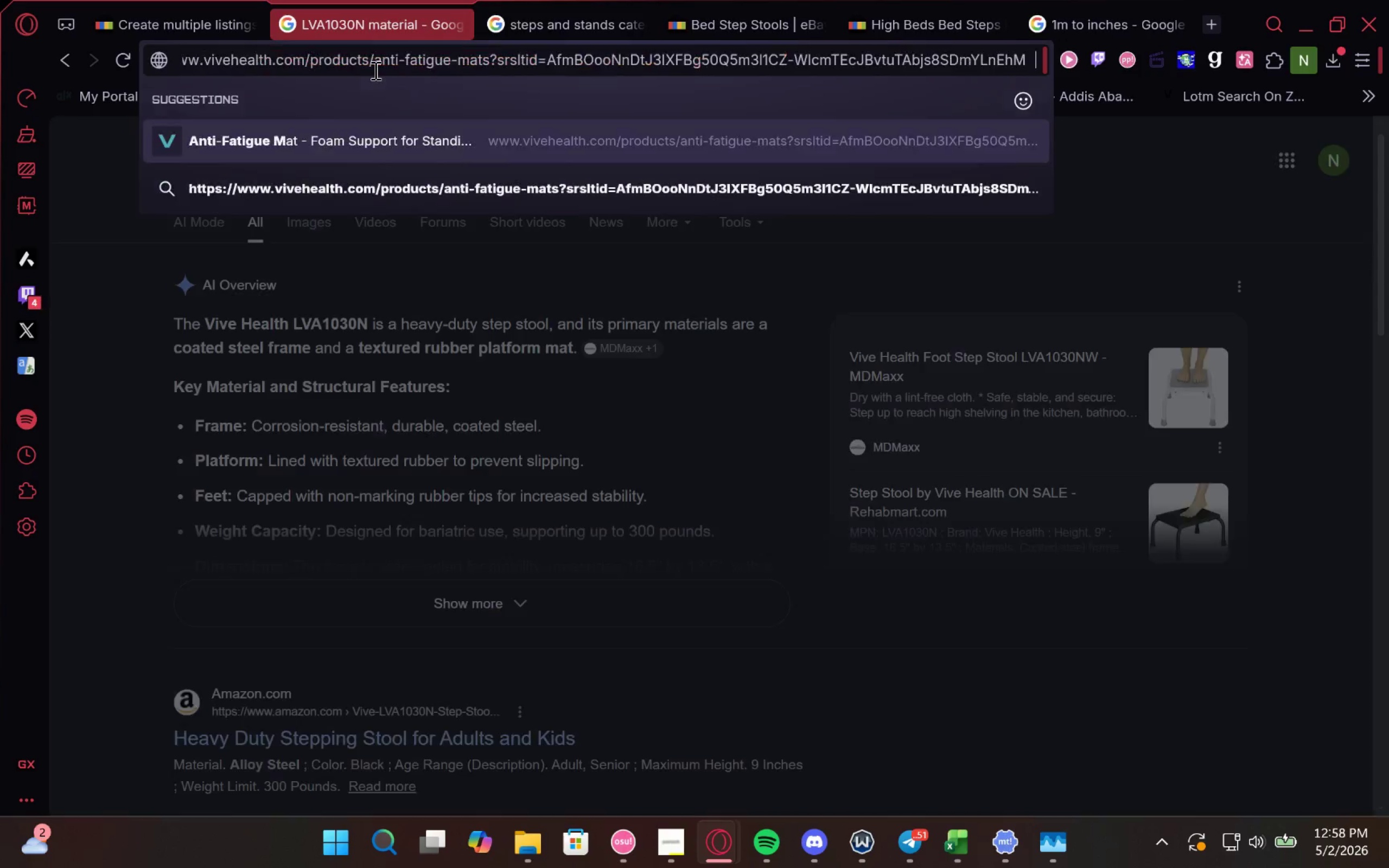 
key(Enter)
 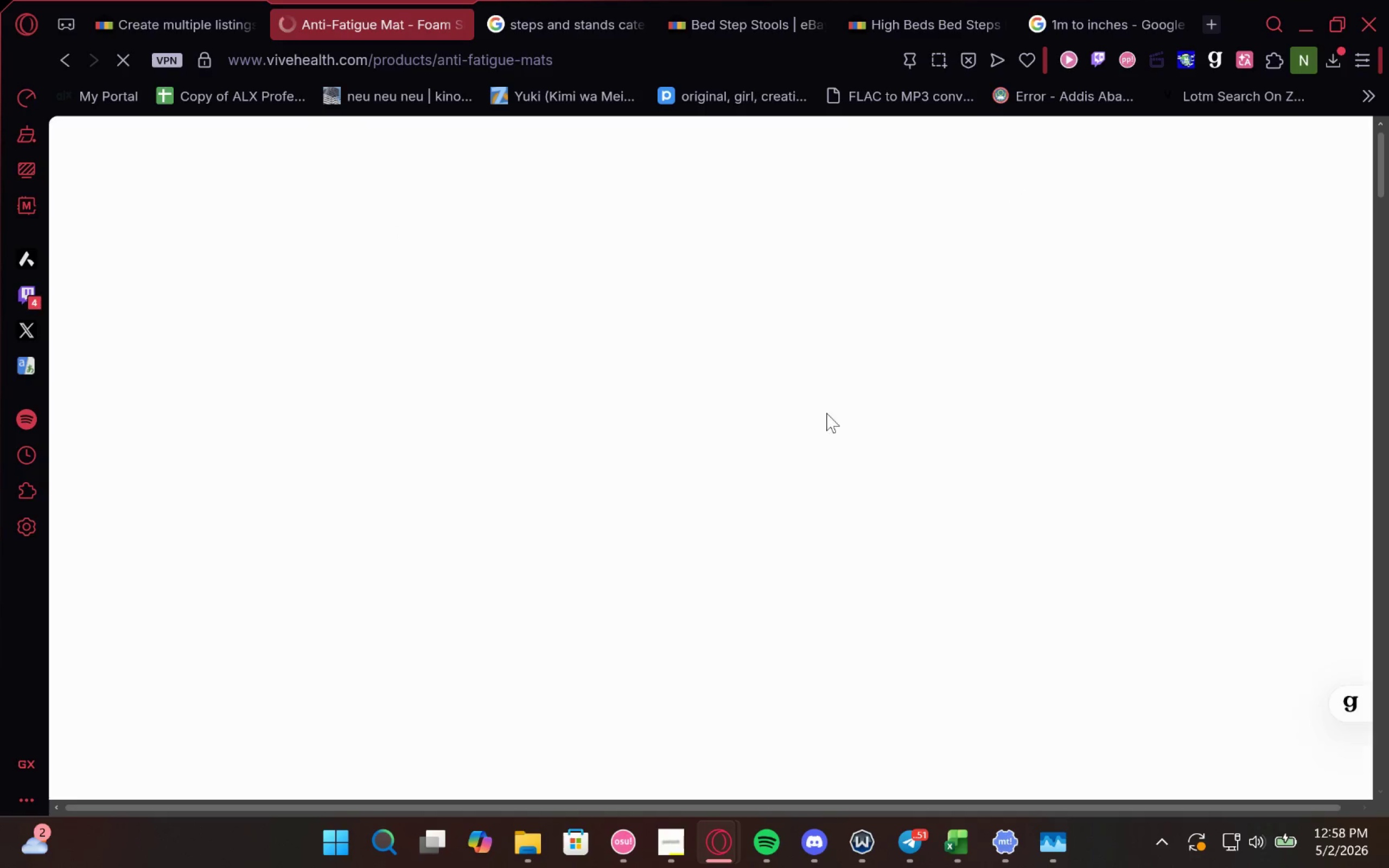 
wait(10.34)
 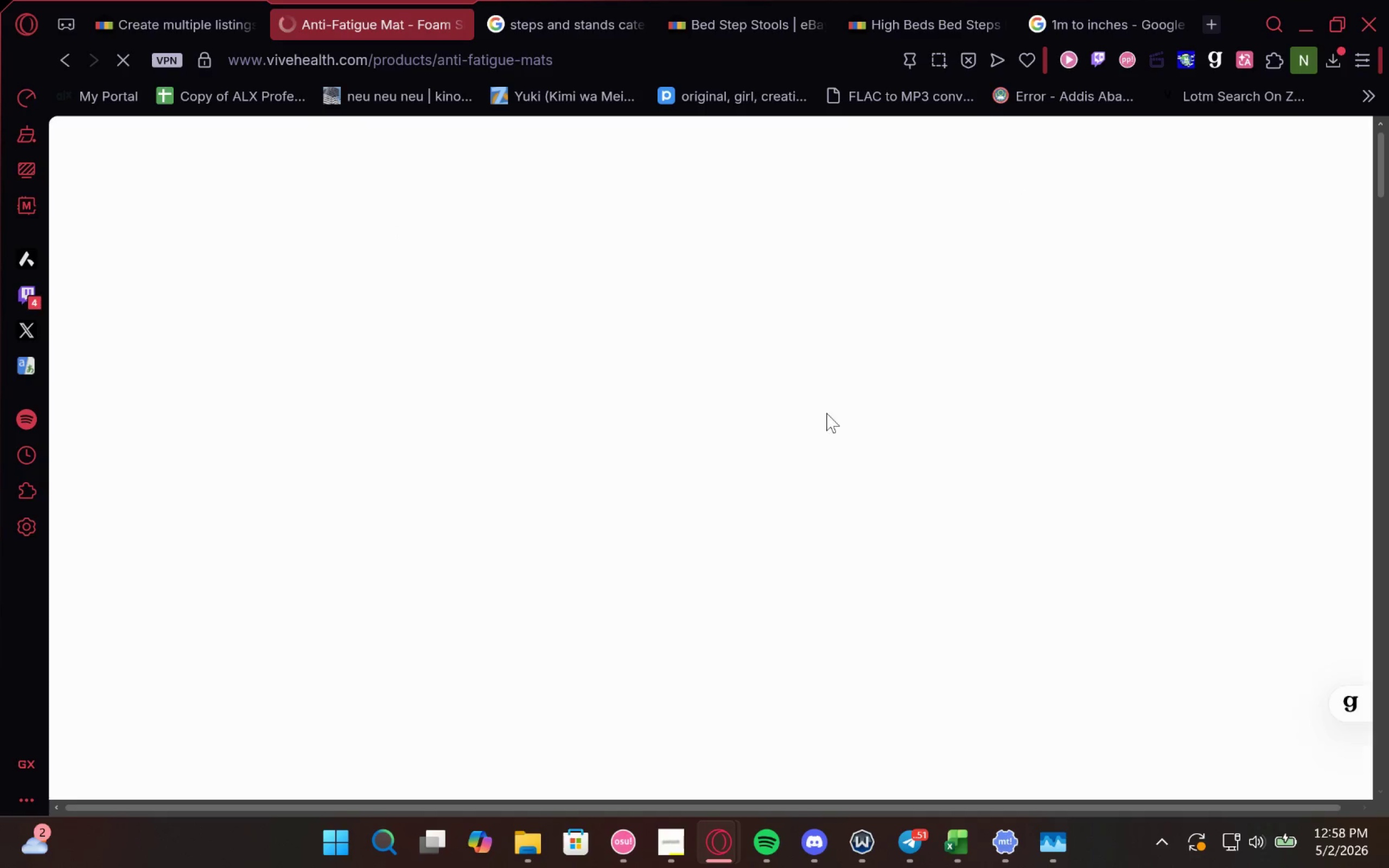 
left_click([158, 61])
 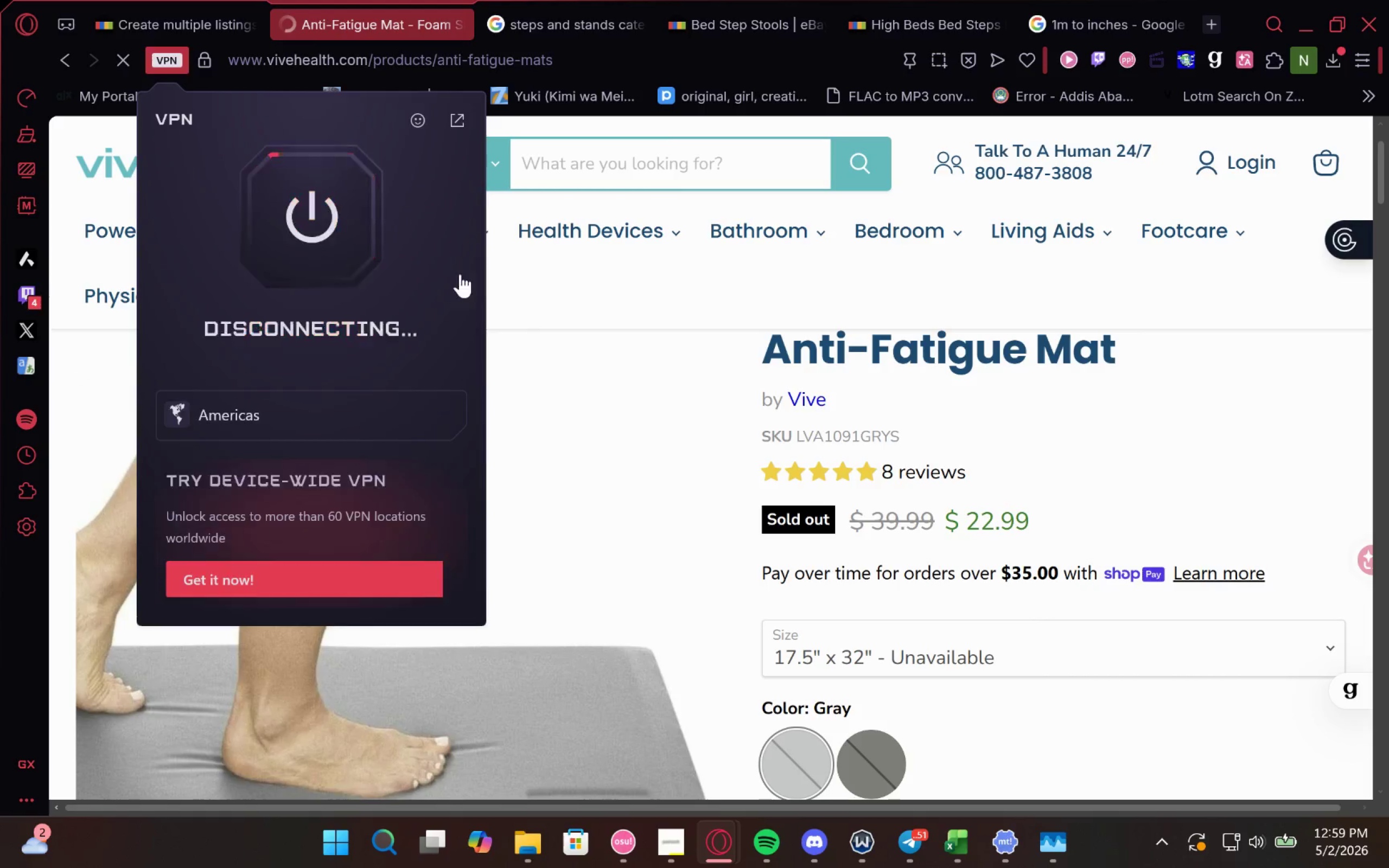 
left_click([592, 379])
 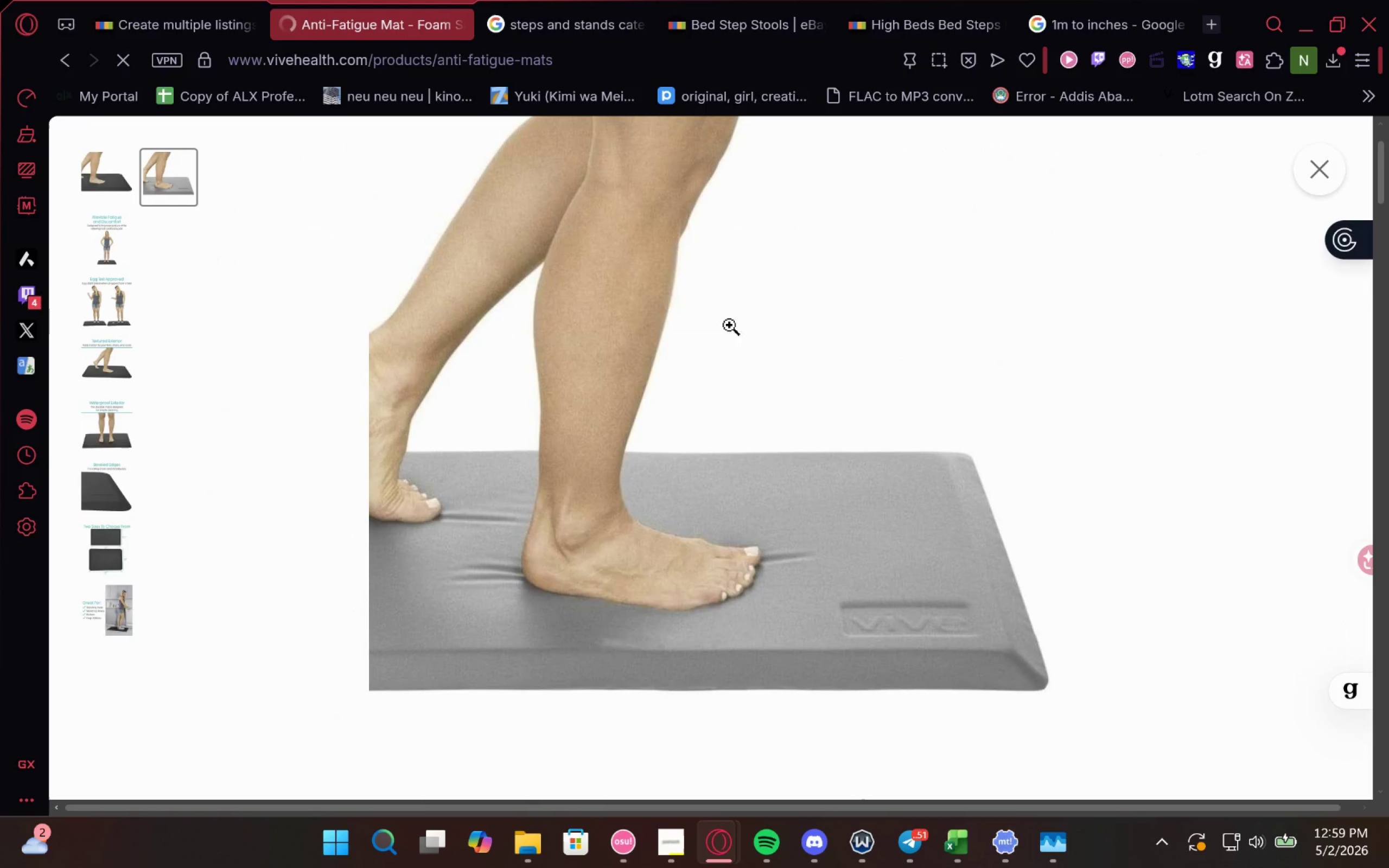 
left_click([1103, 442])
 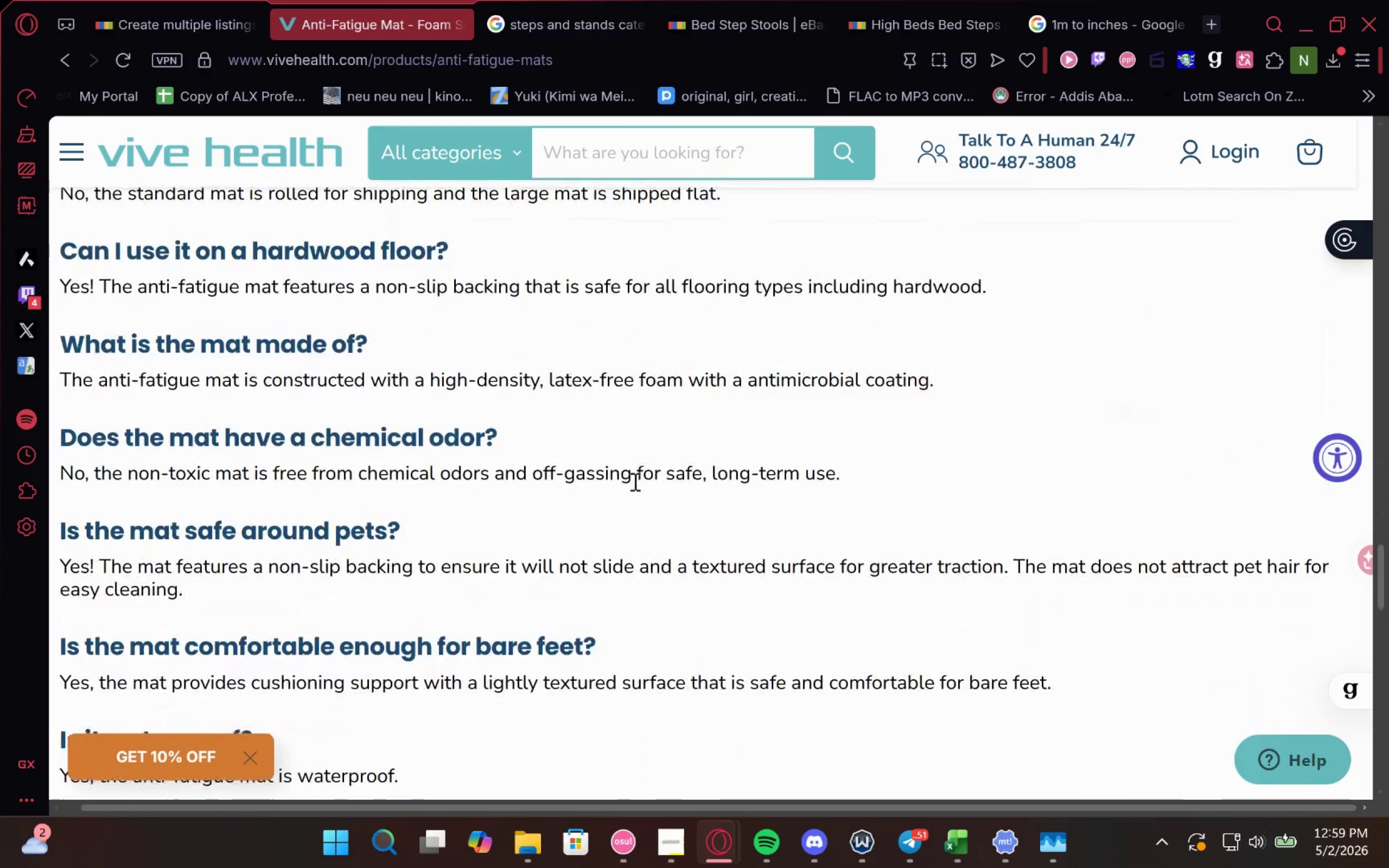 
wait(22.98)
 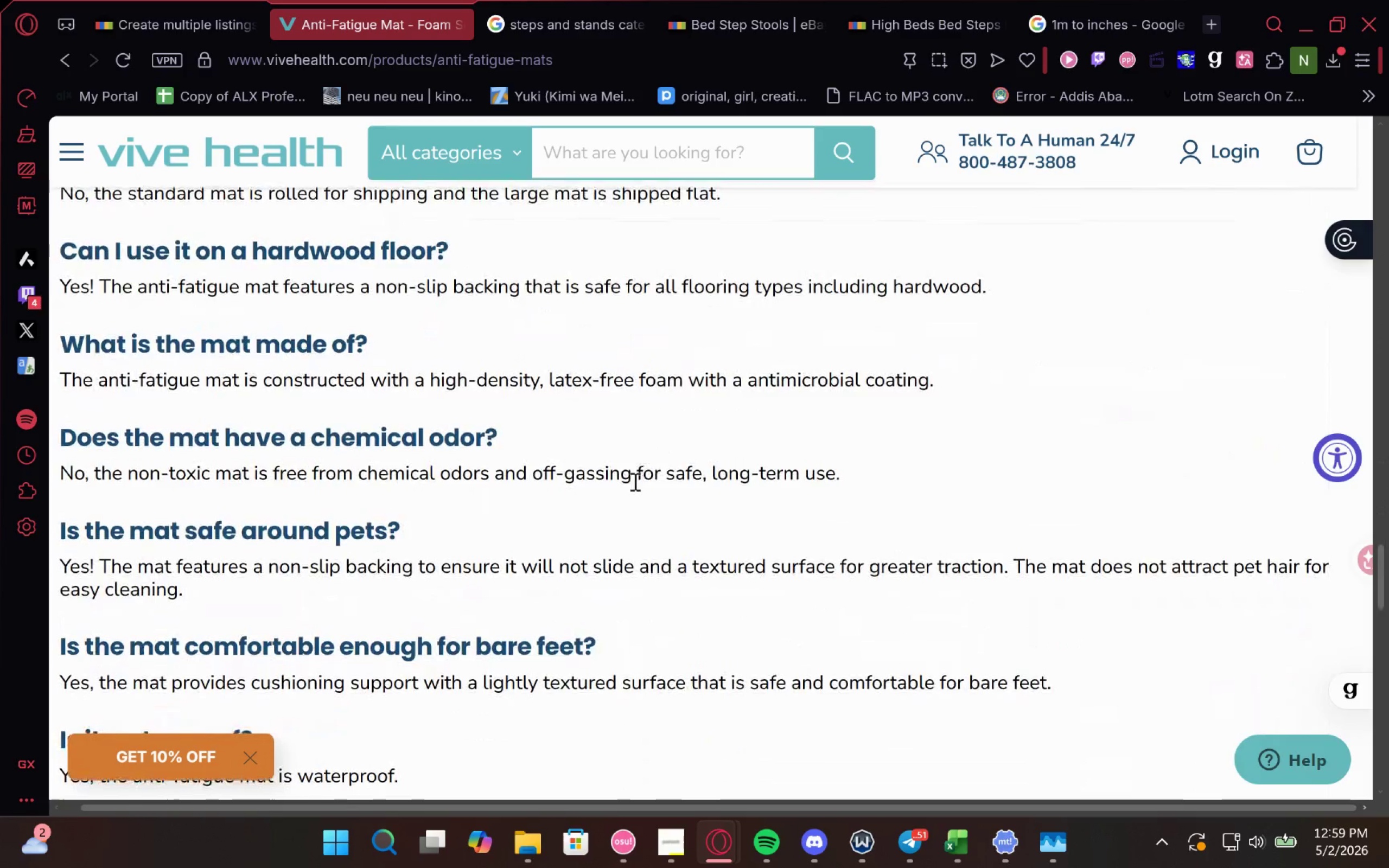 
double_click([200, 533])
 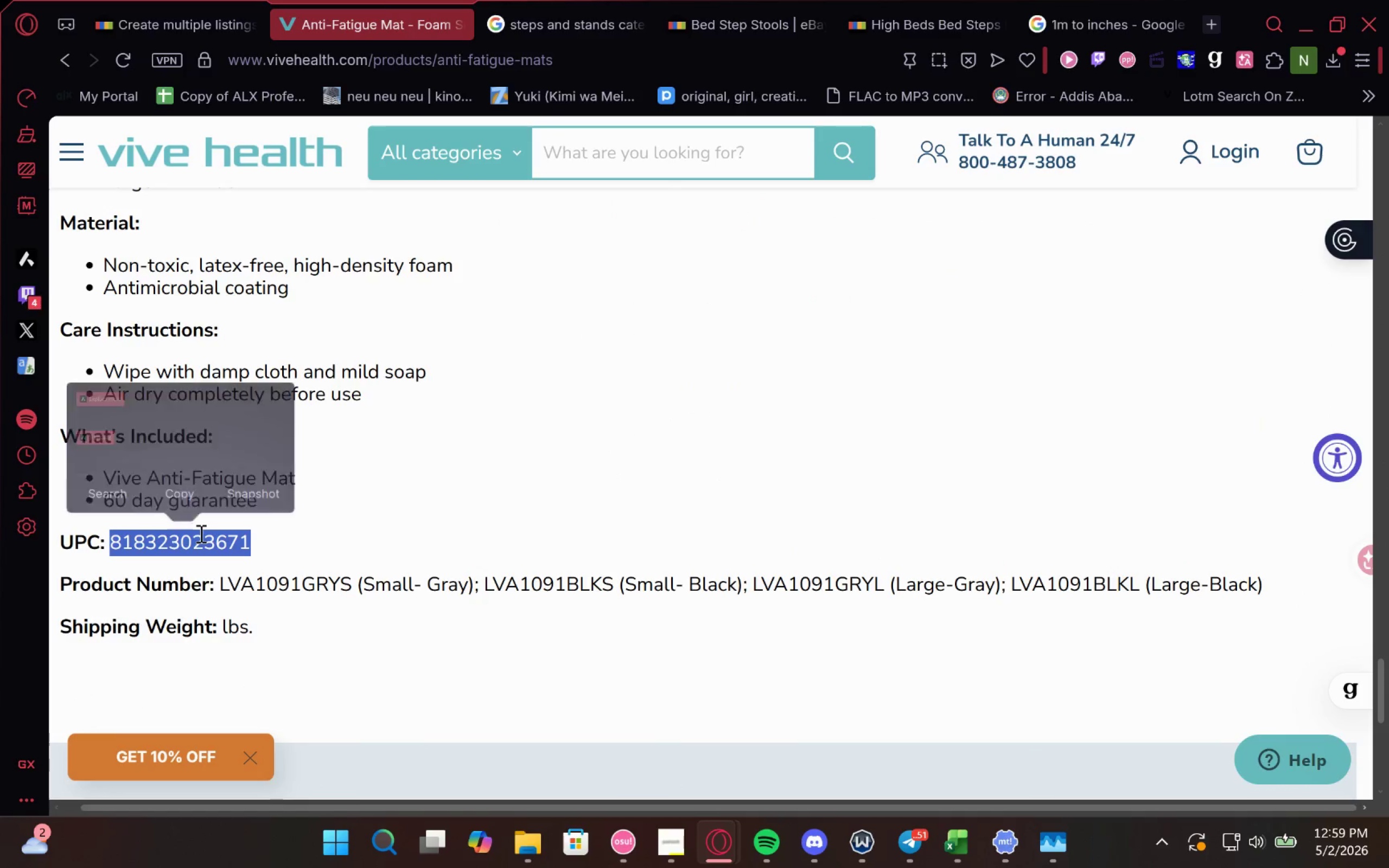 
key(Control+C)
 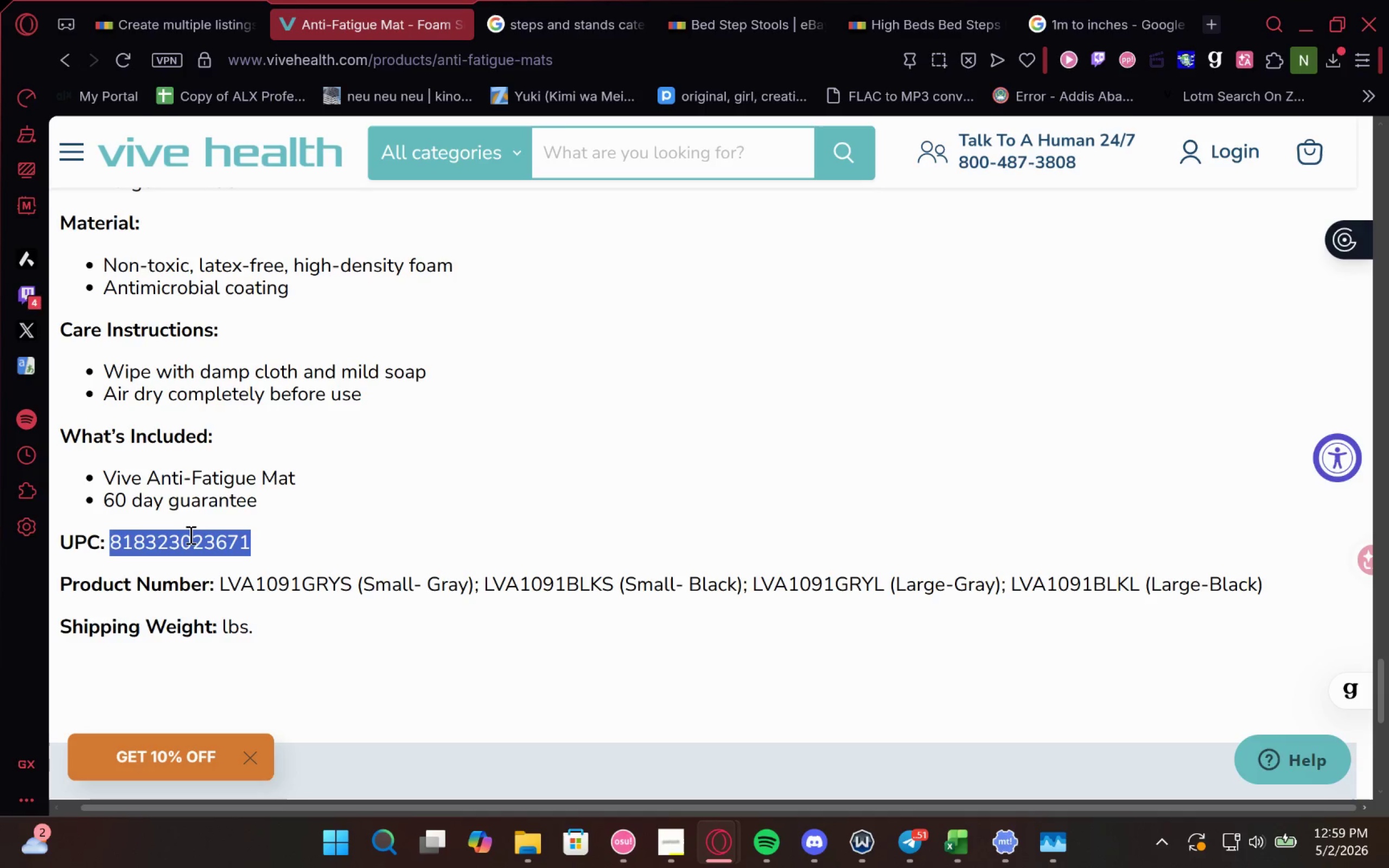 
key(Control+C)
 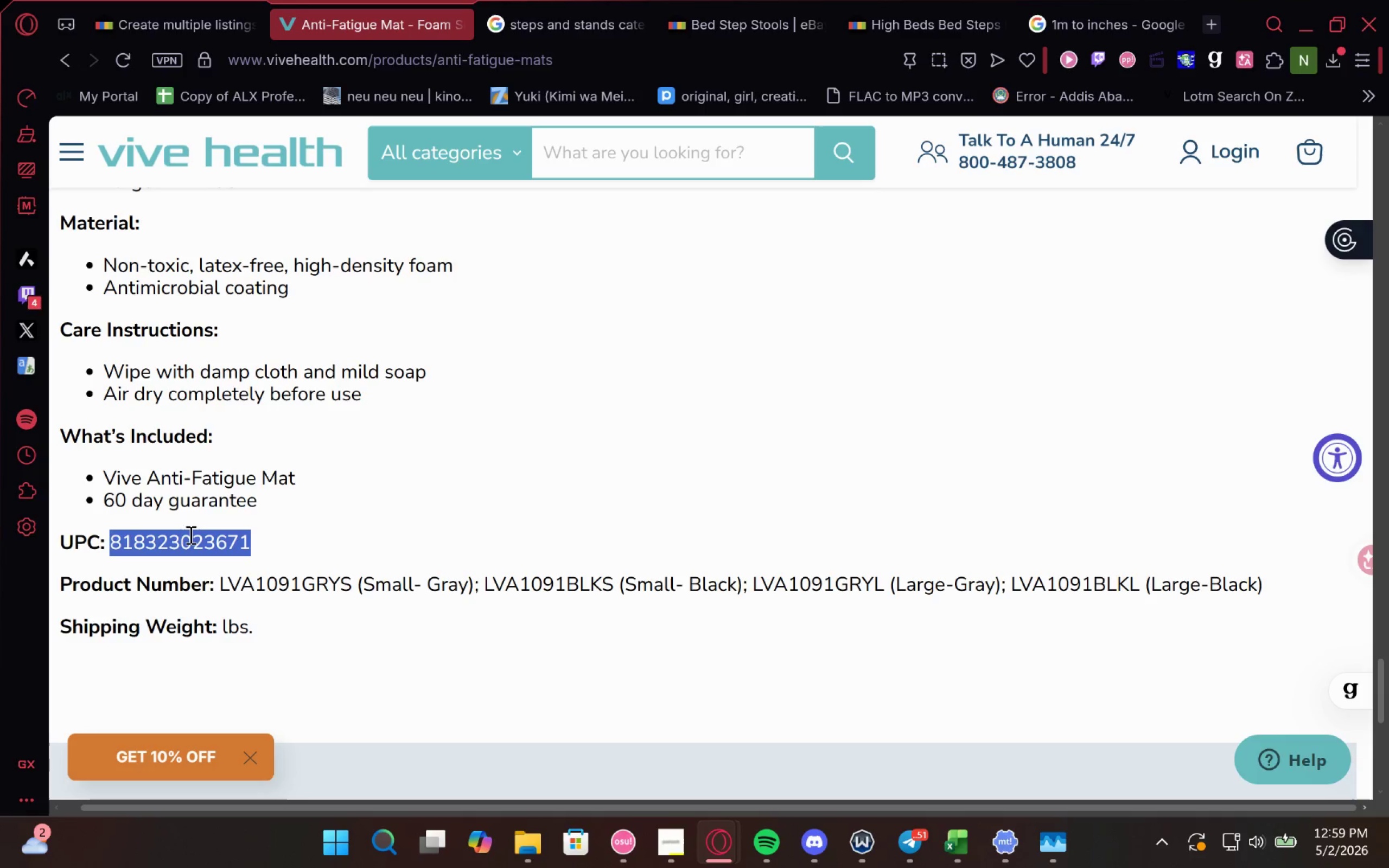 
key(Control+C)
 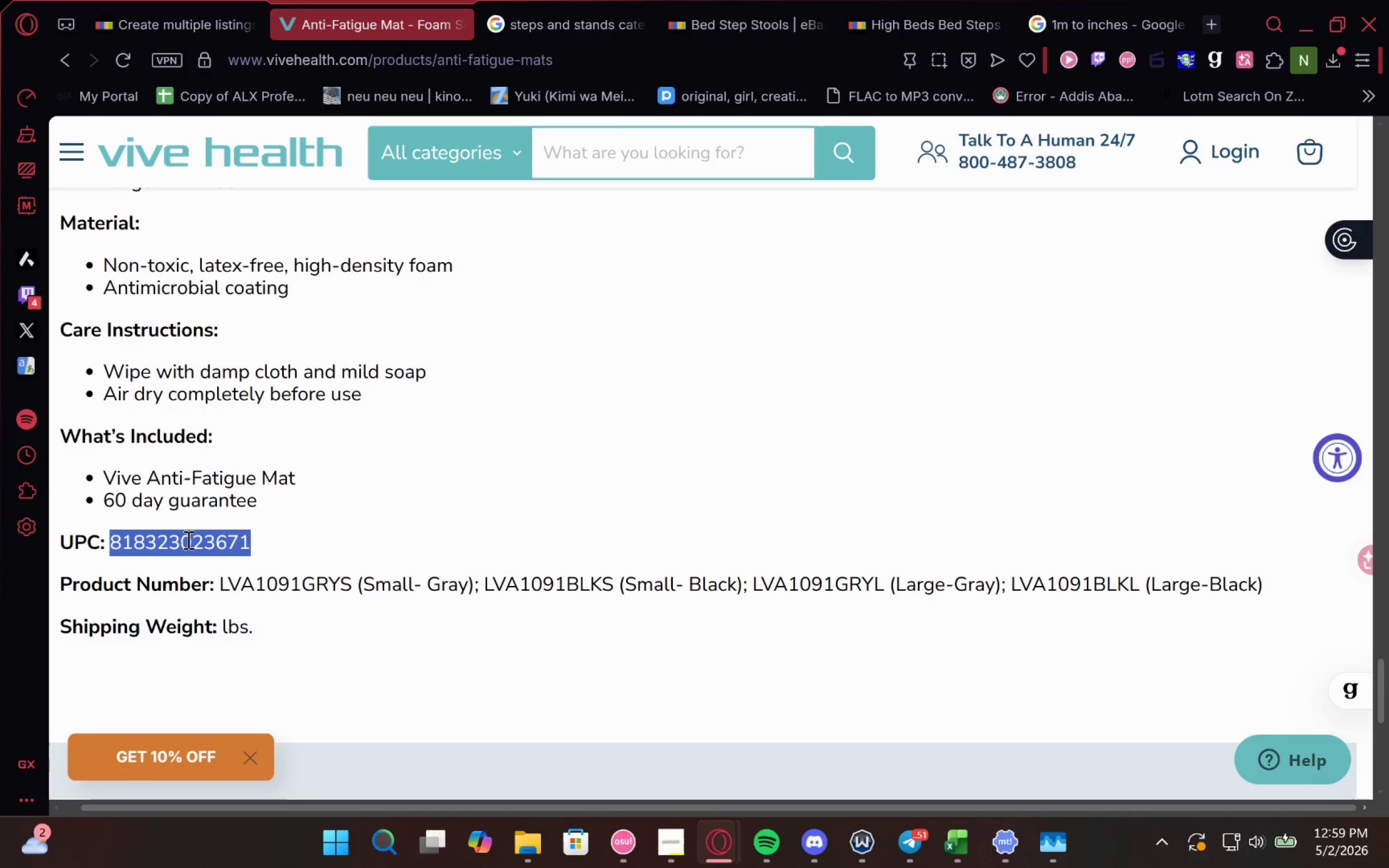 
key(Control+C)
 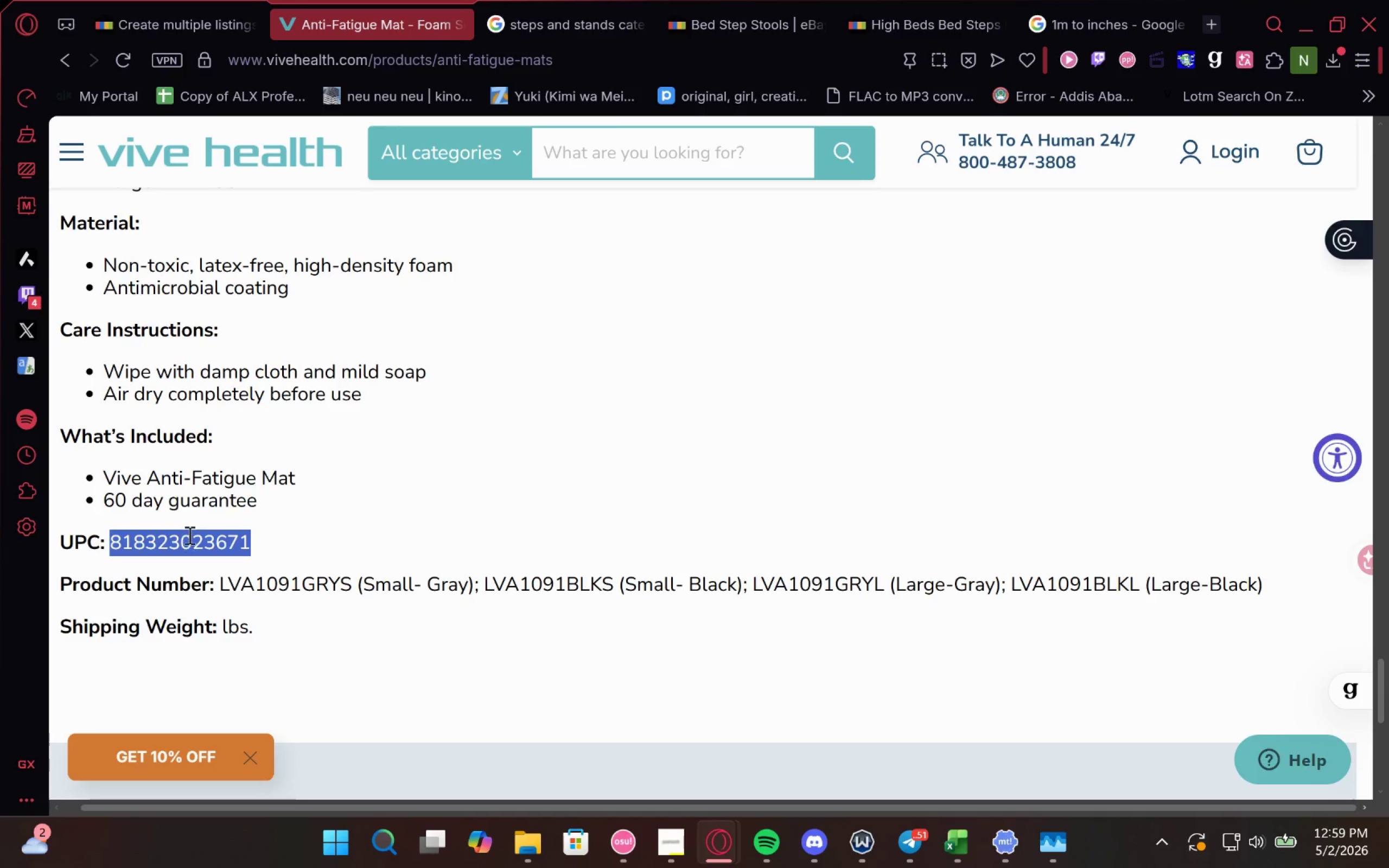 
key(Control+C)
 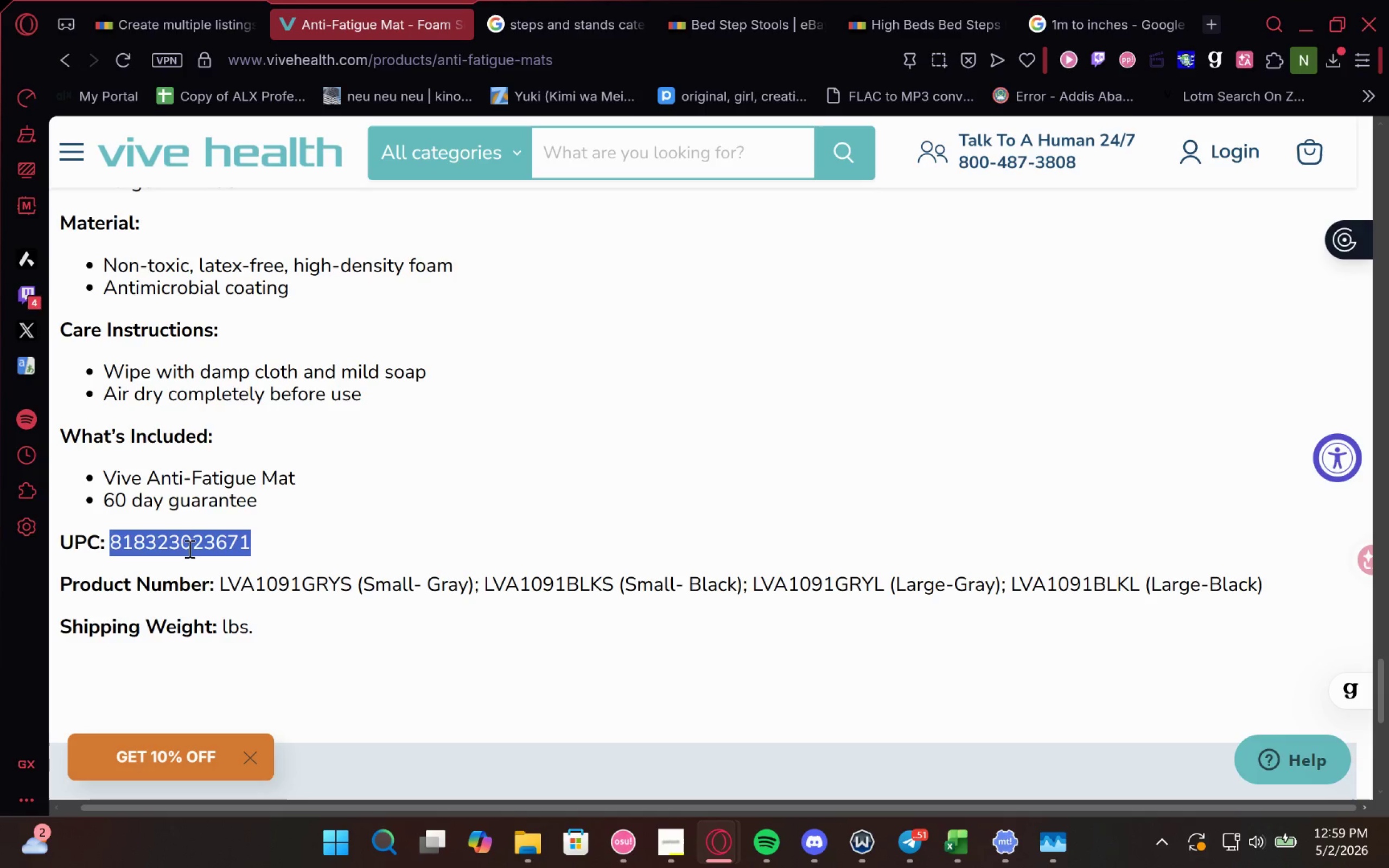 
key(Control+C)
 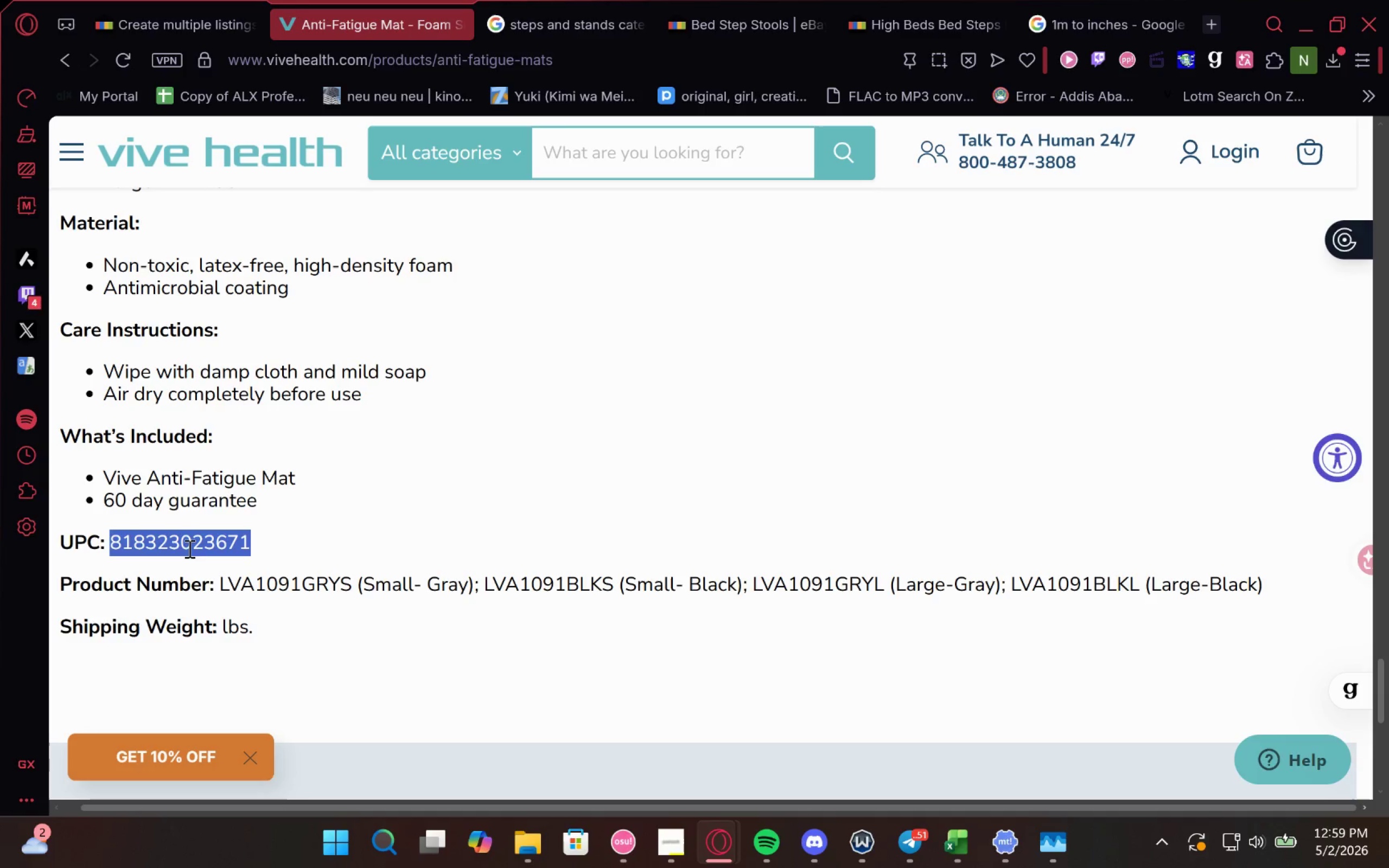 
key(Control+C)
 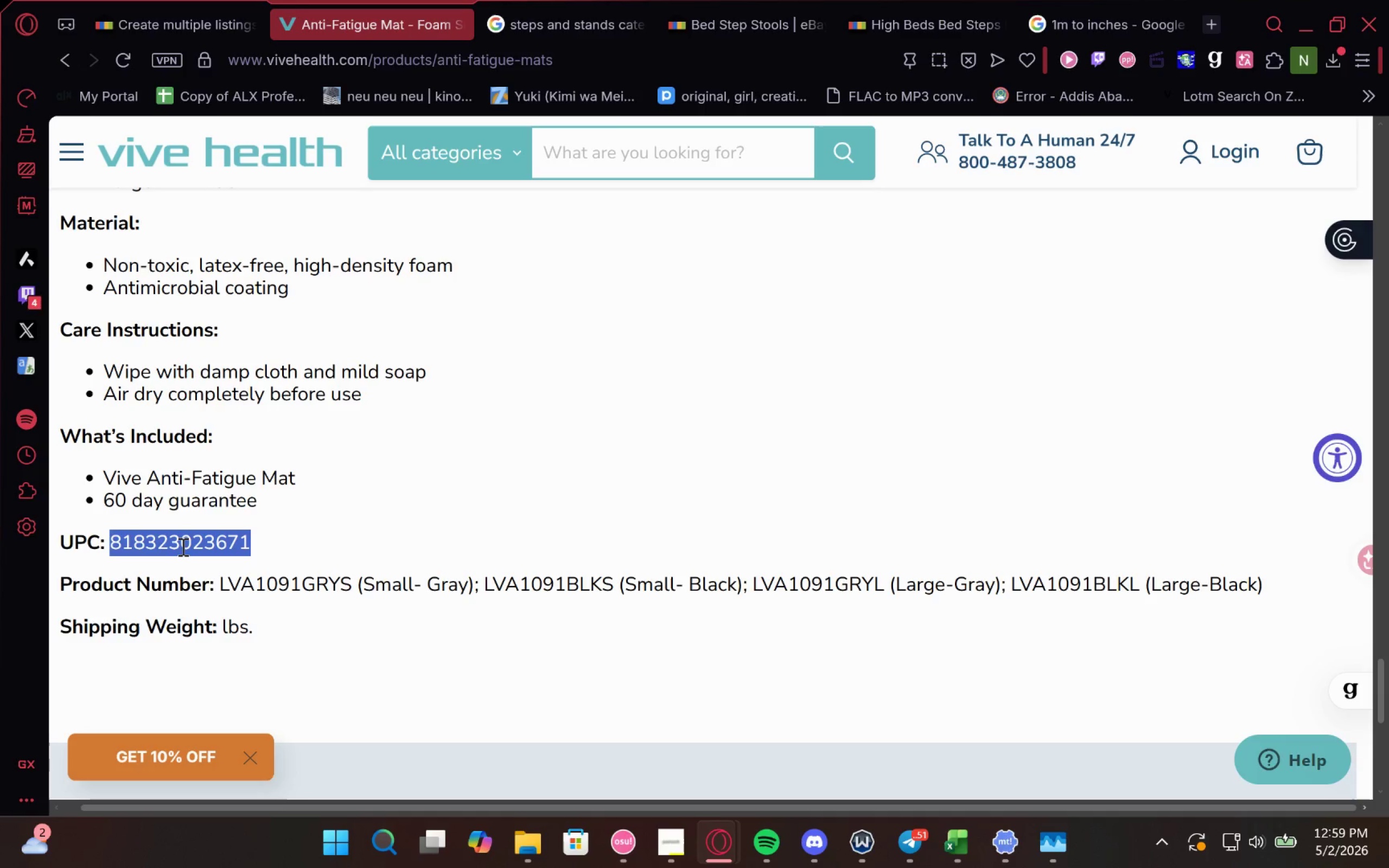 
key(Control+C)
 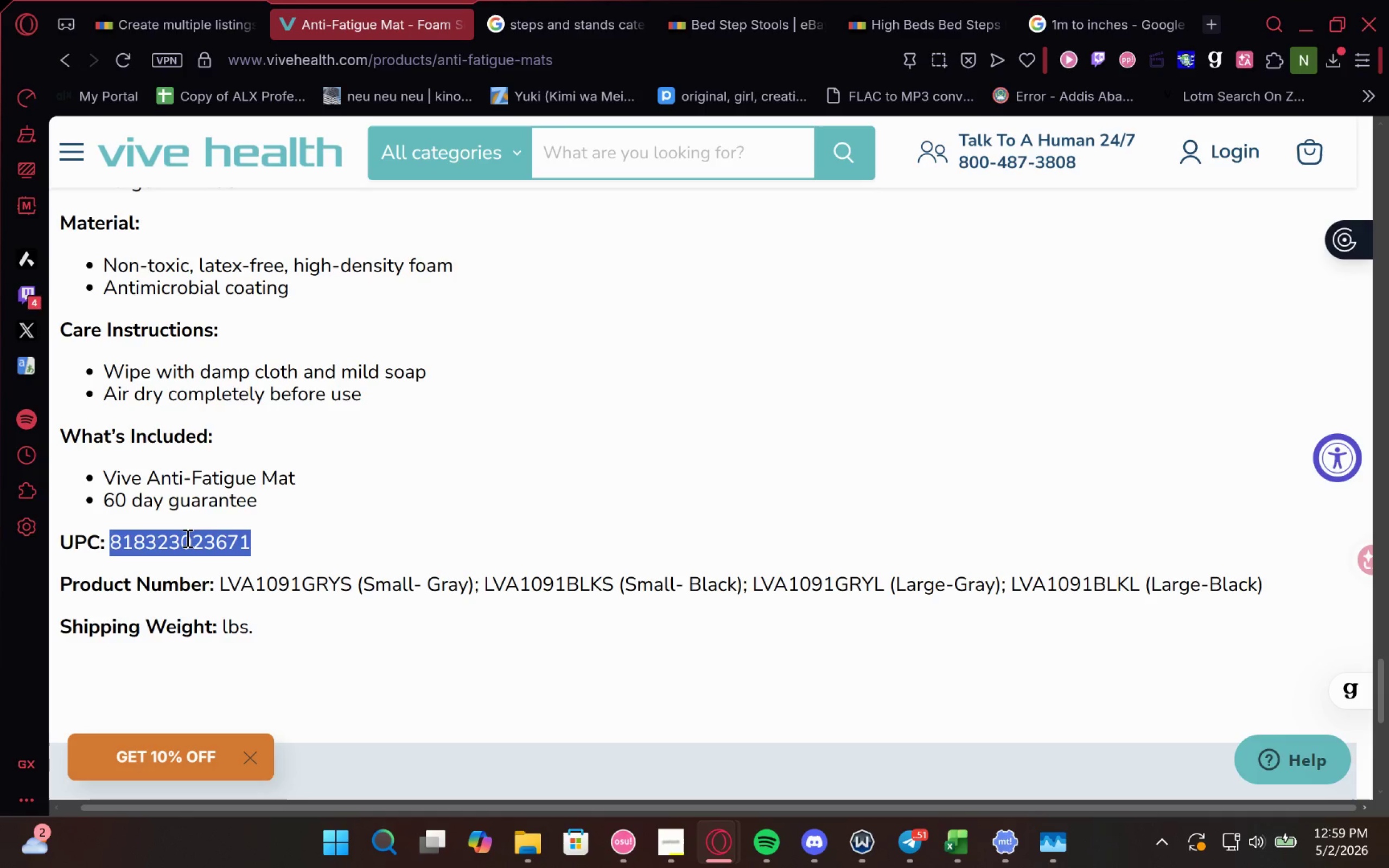 
key(Control+C)
 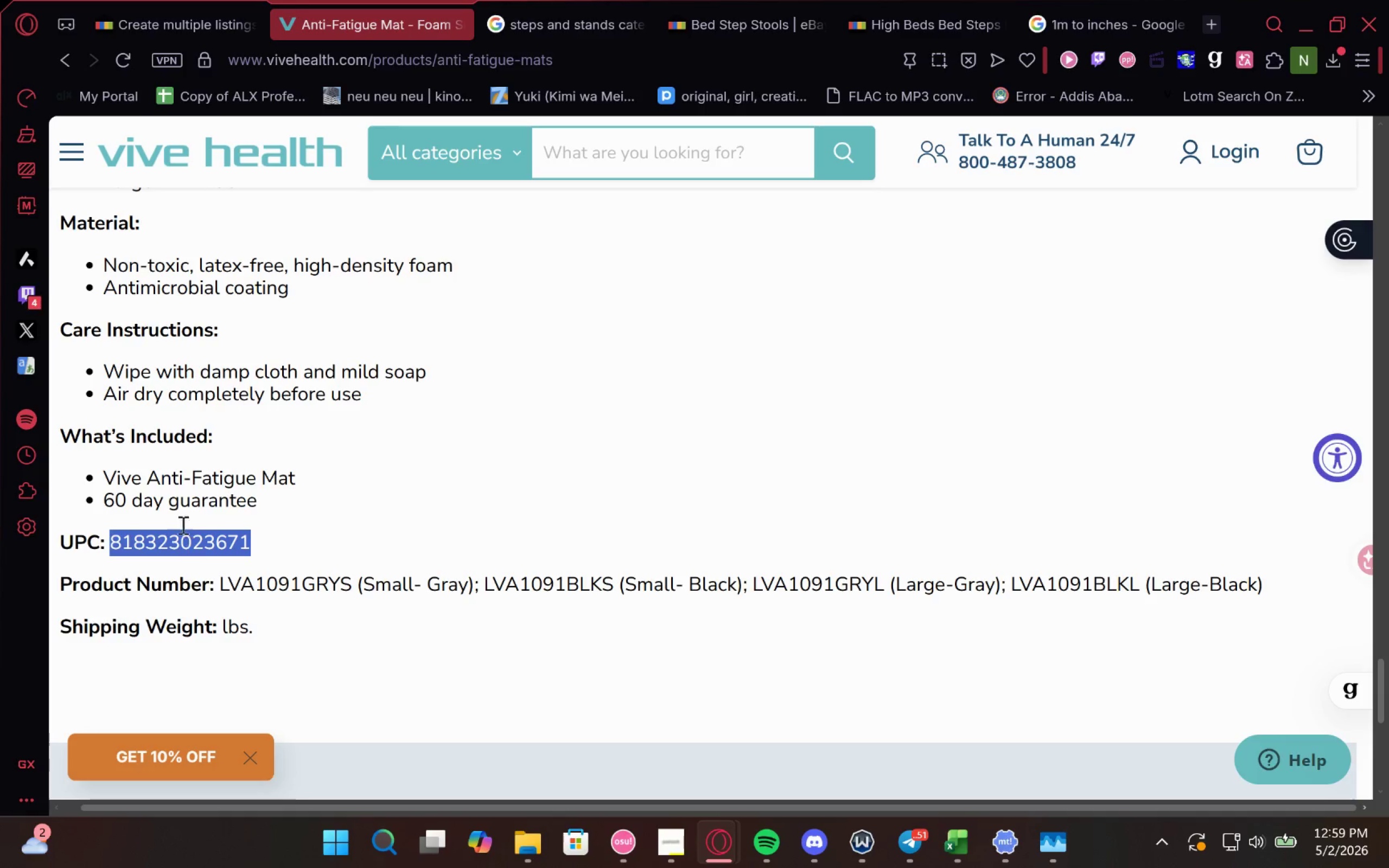 
key(Control+C)
 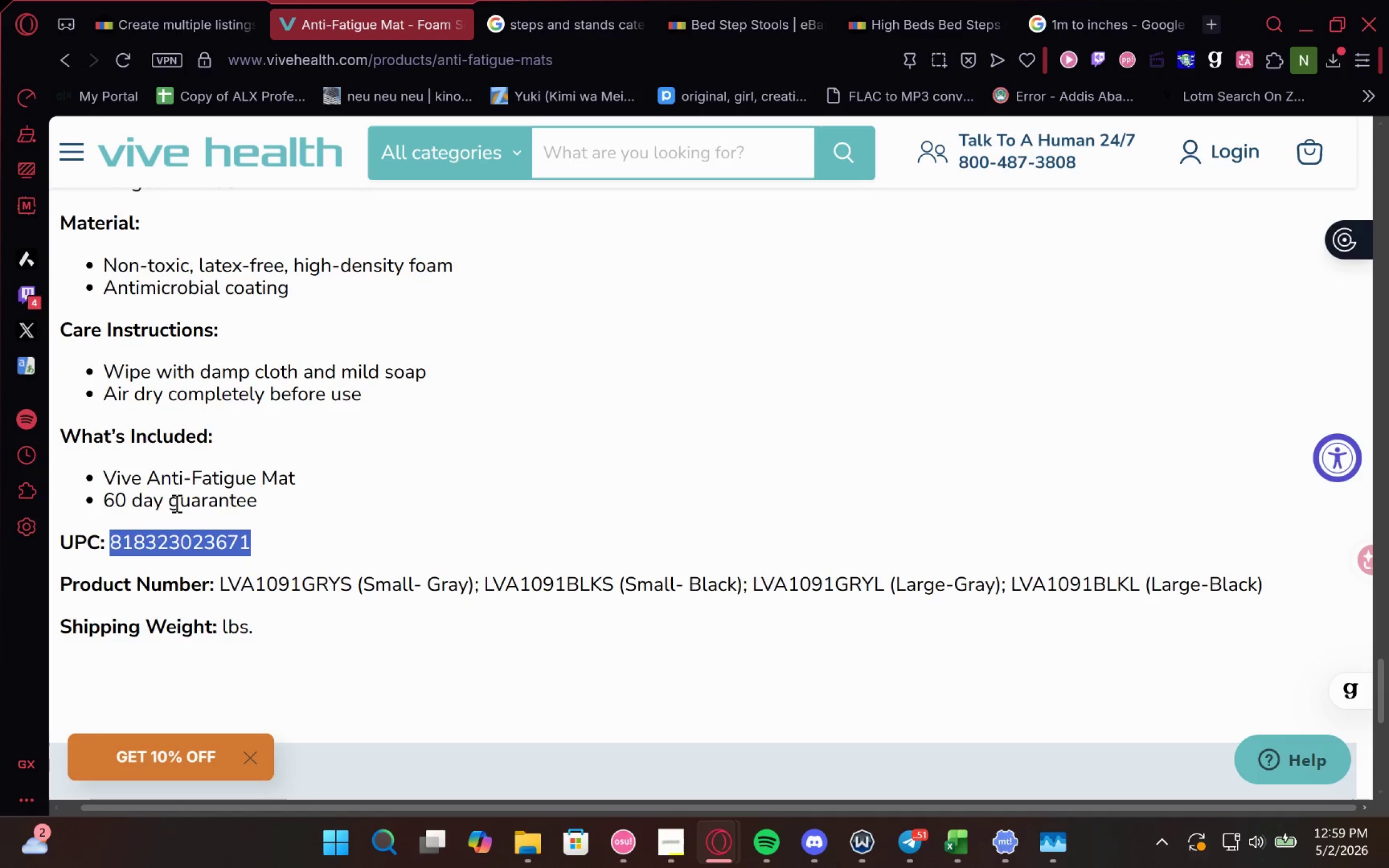 
key(Control+C)
 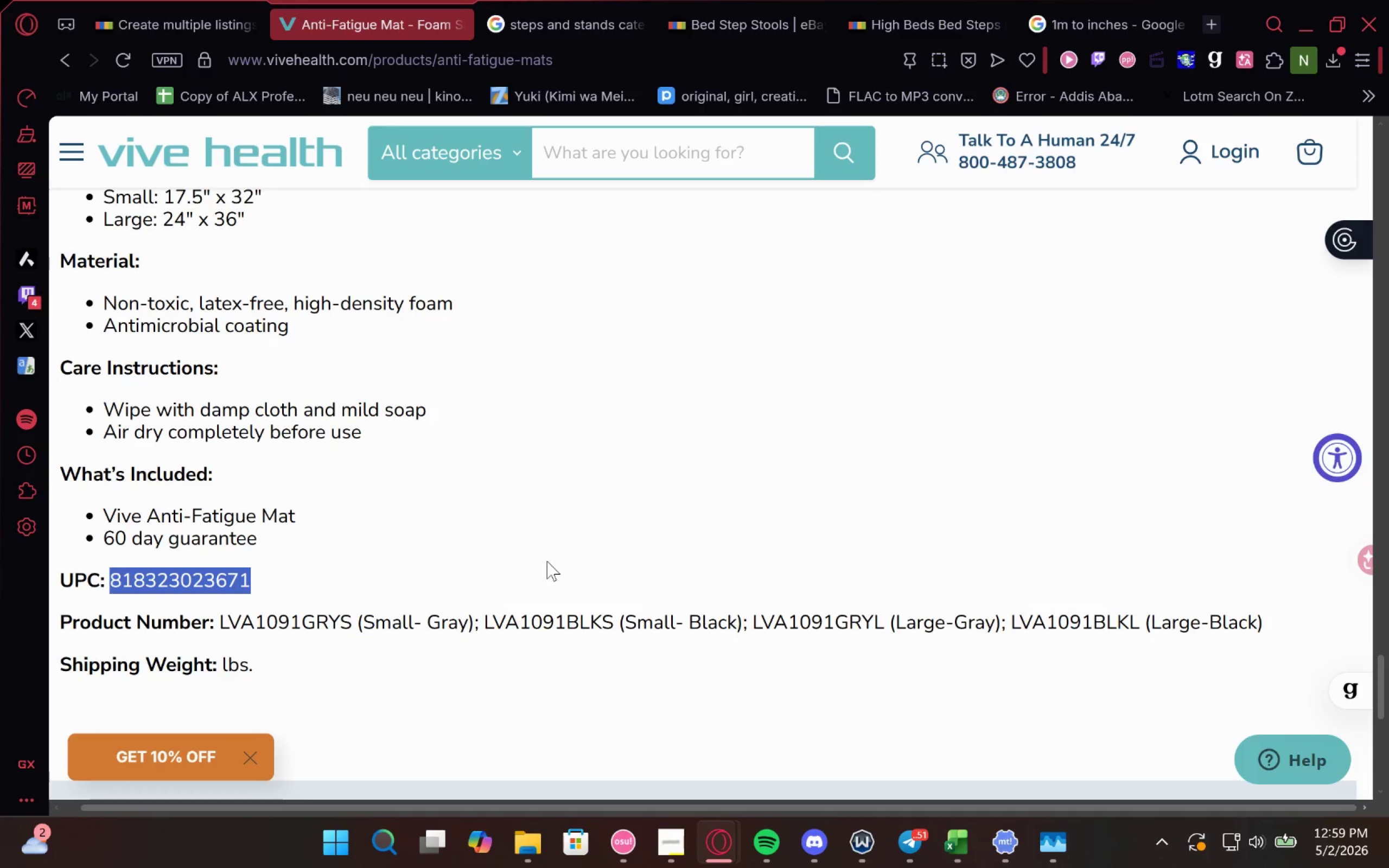 
wait(5.09)
 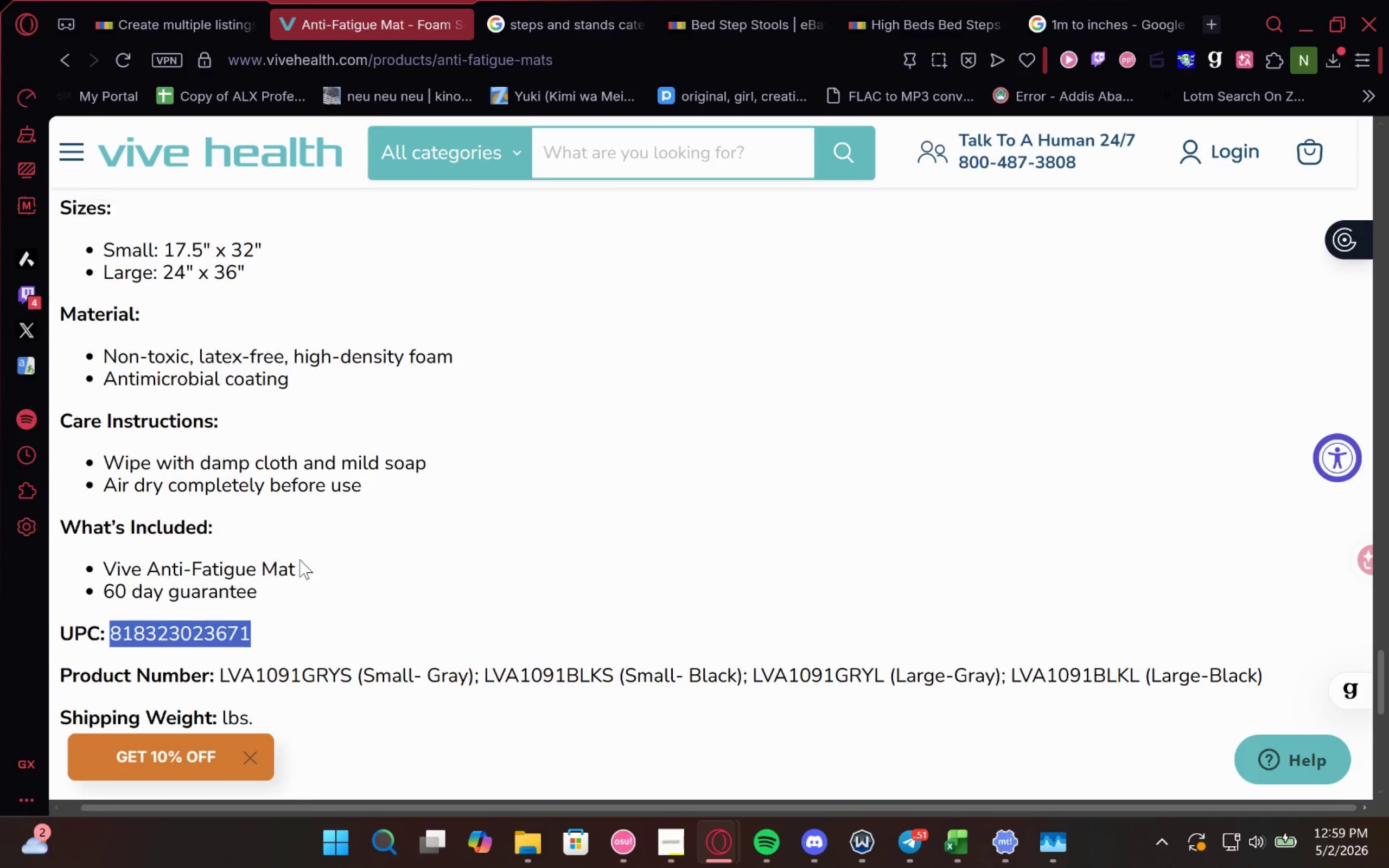 
mouse_move([806, 624])
 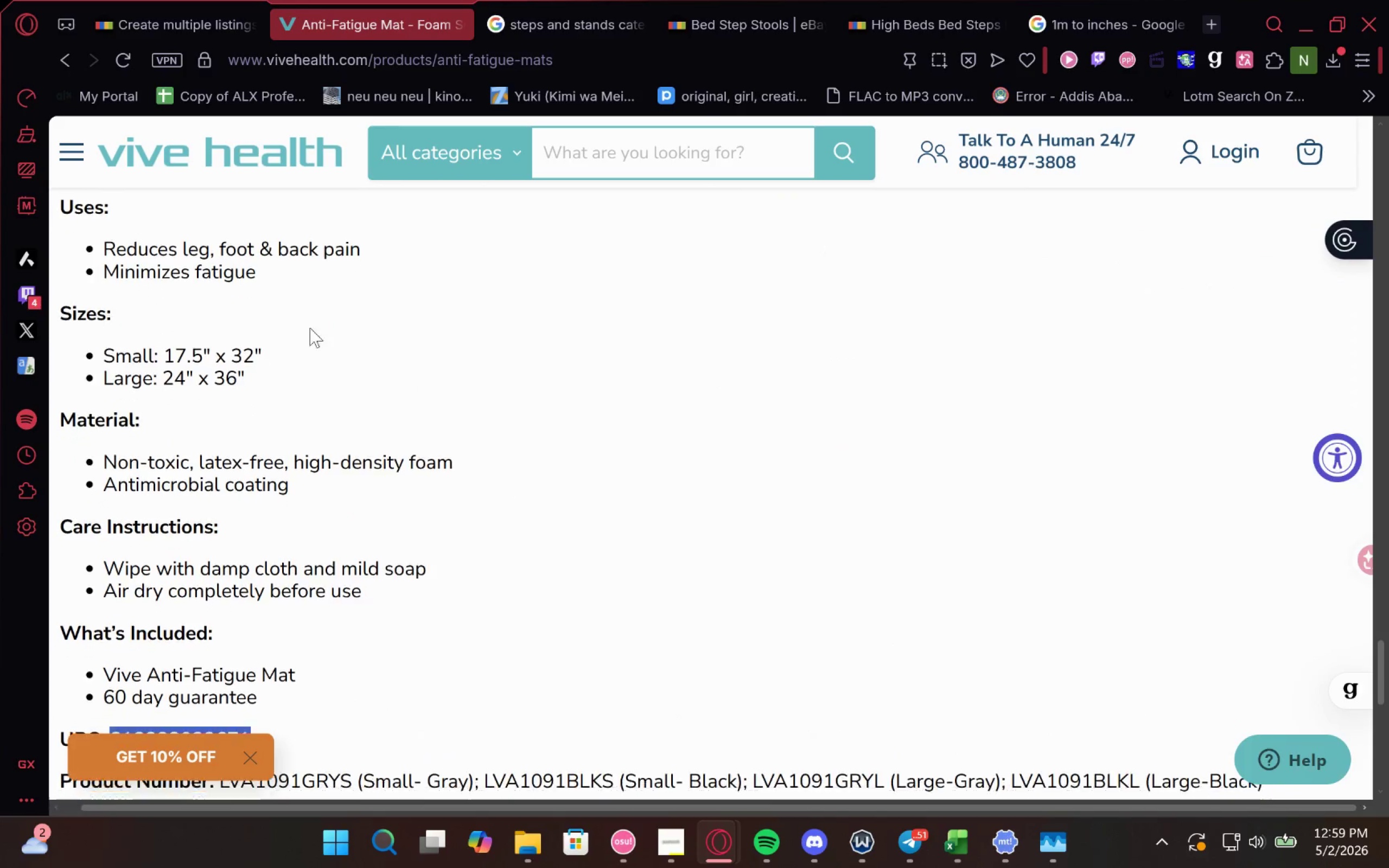 
left_click([112, 21])
 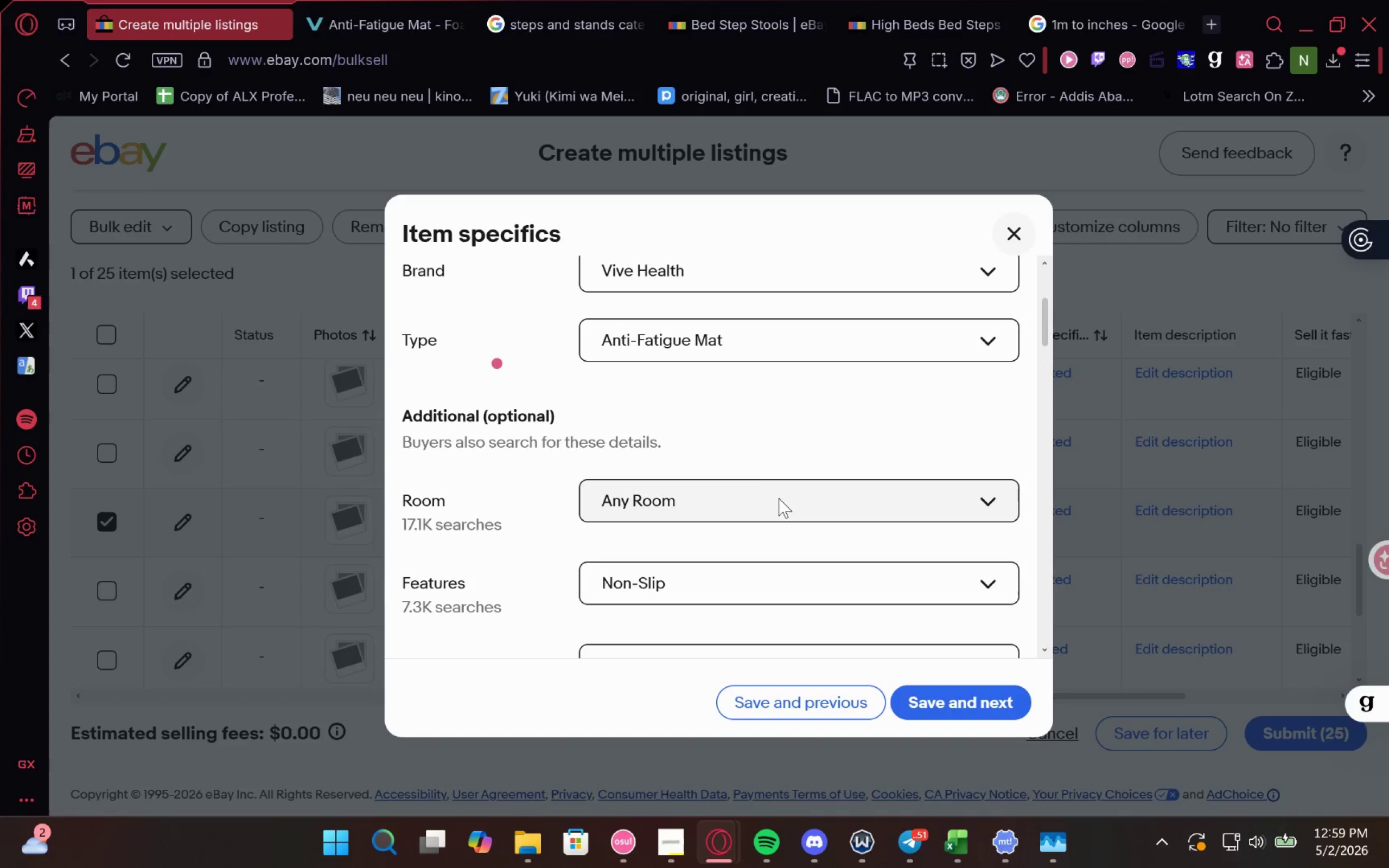 
left_click([328, 17])
 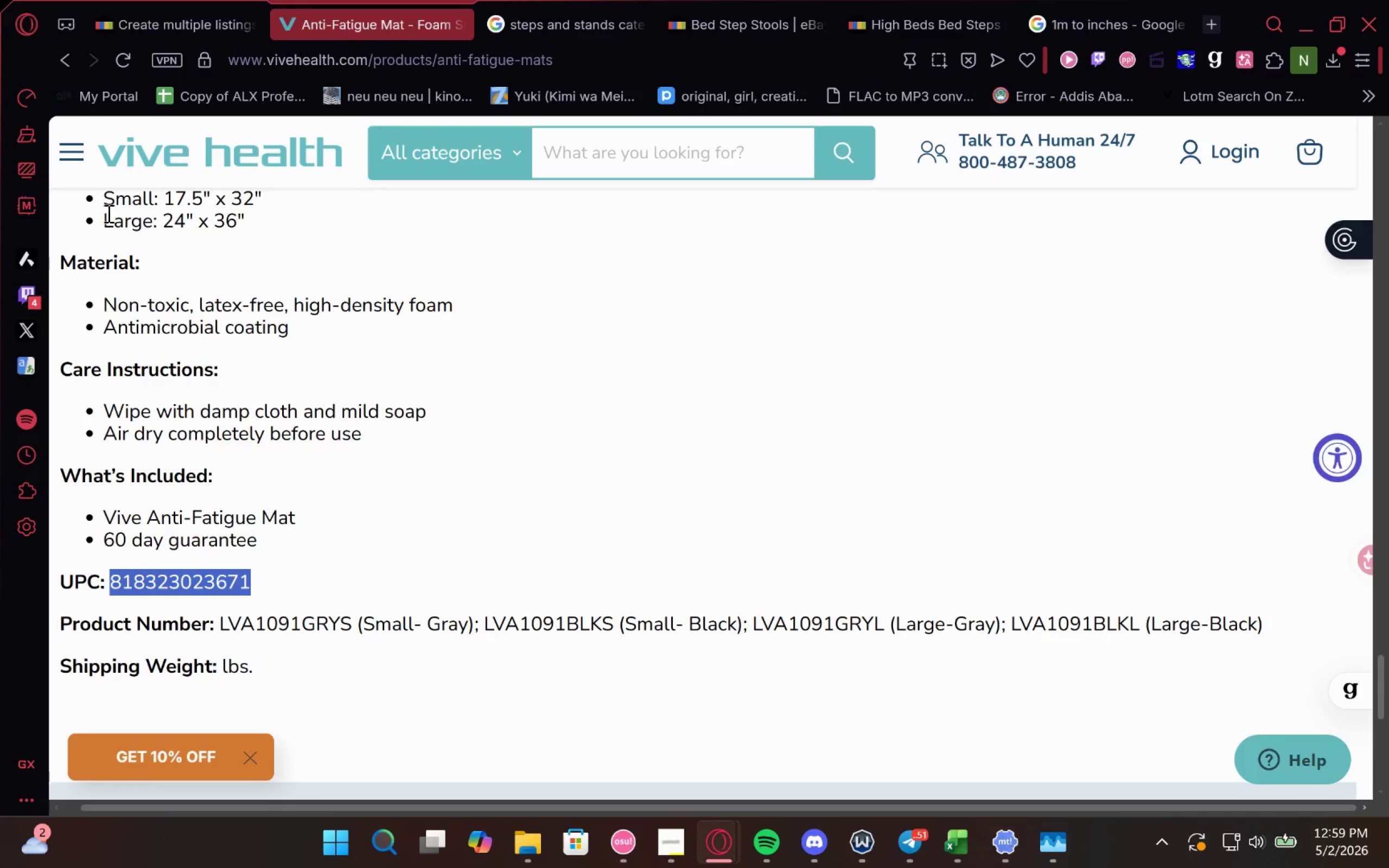 
wait(6.75)
 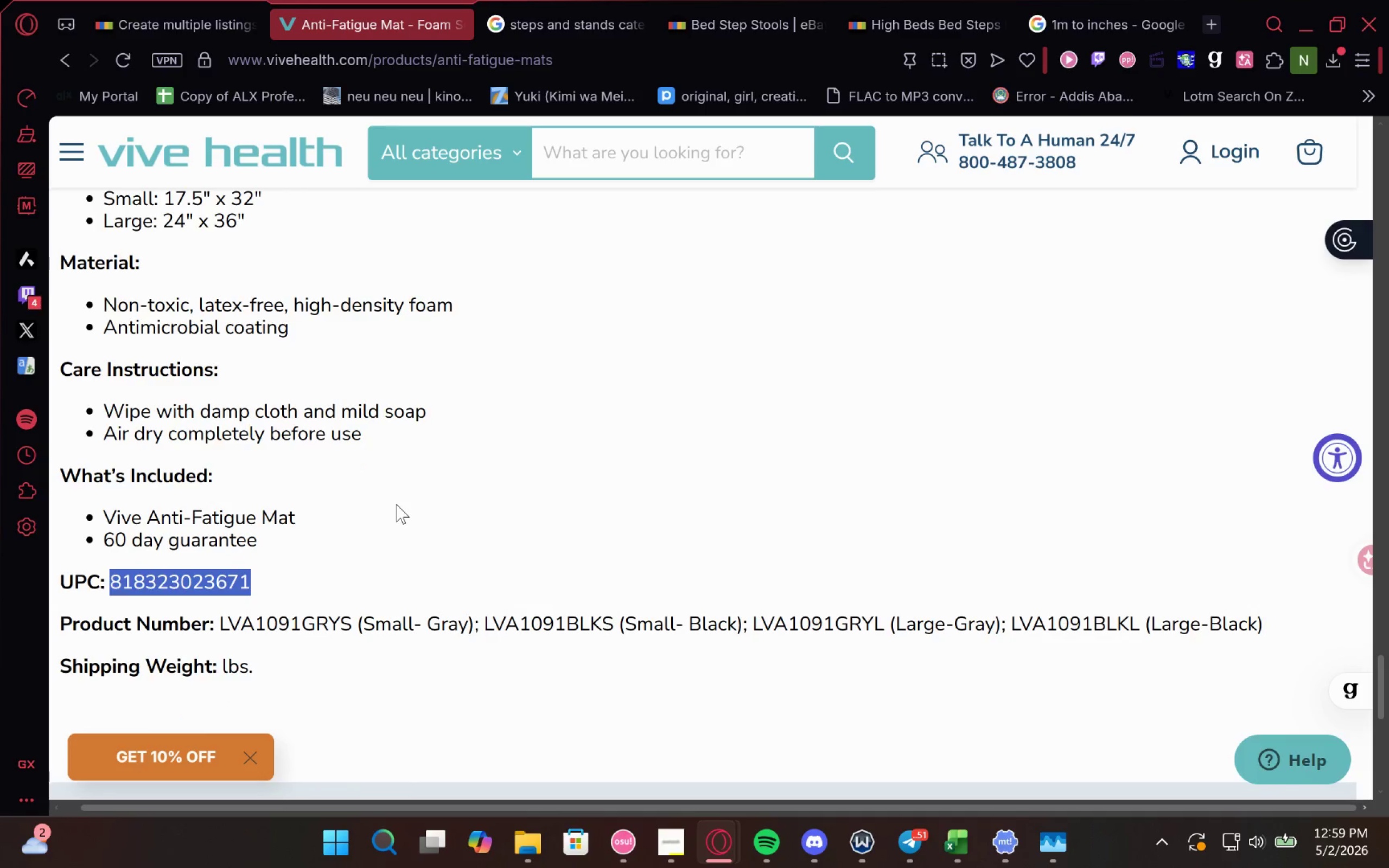 
left_click([146, 7])
 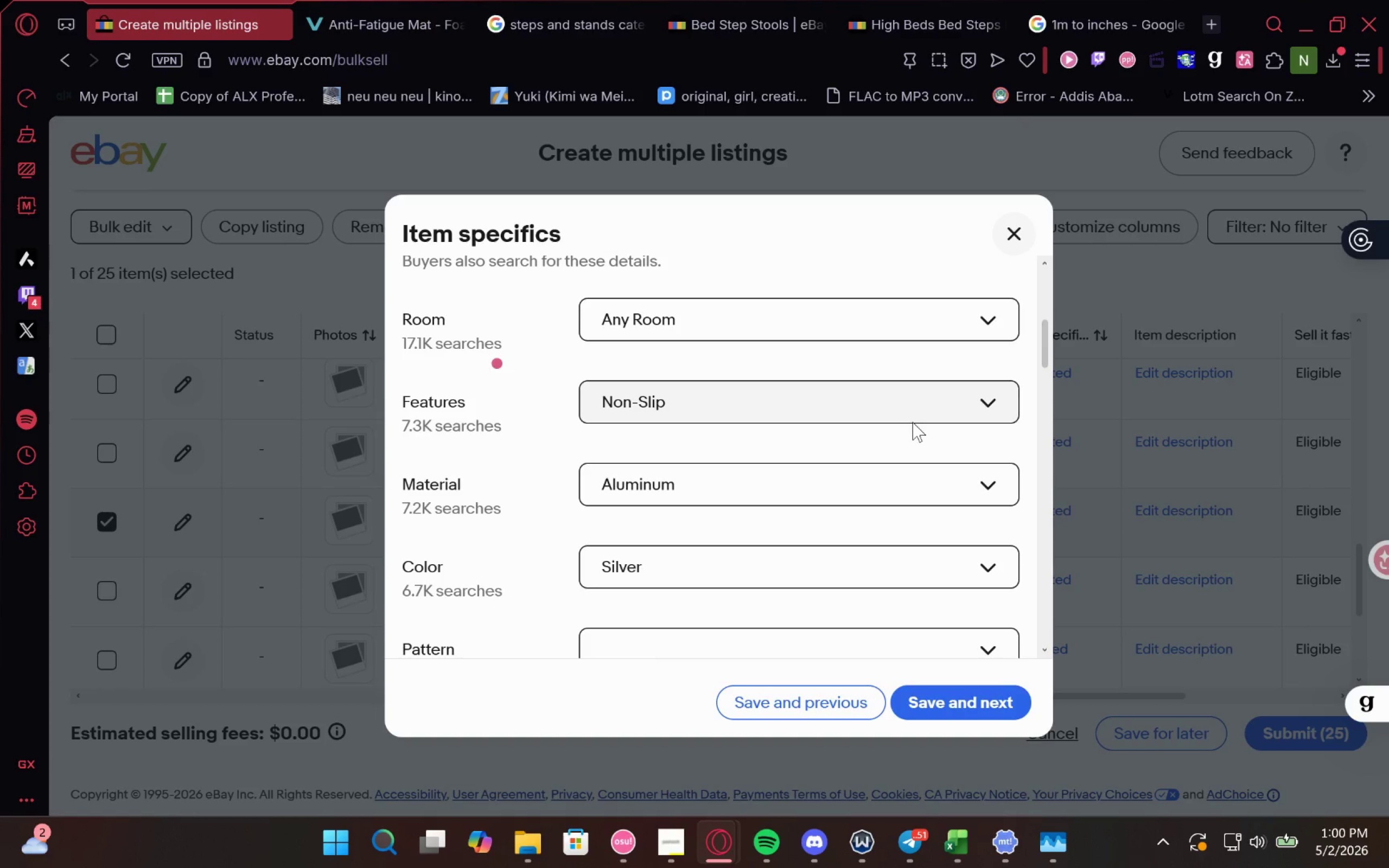 
wait(5.36)
 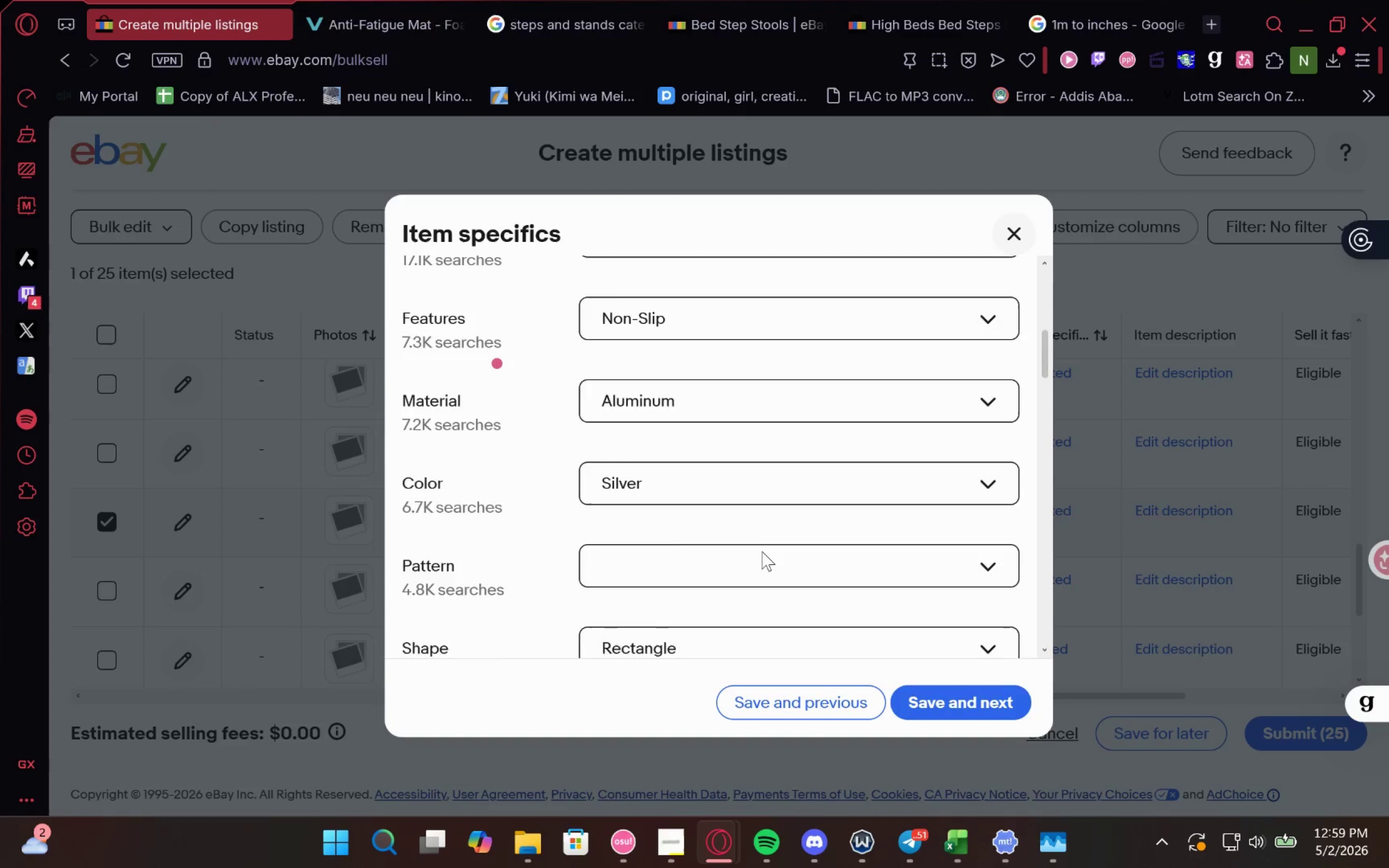 
left_click([391, 0])
 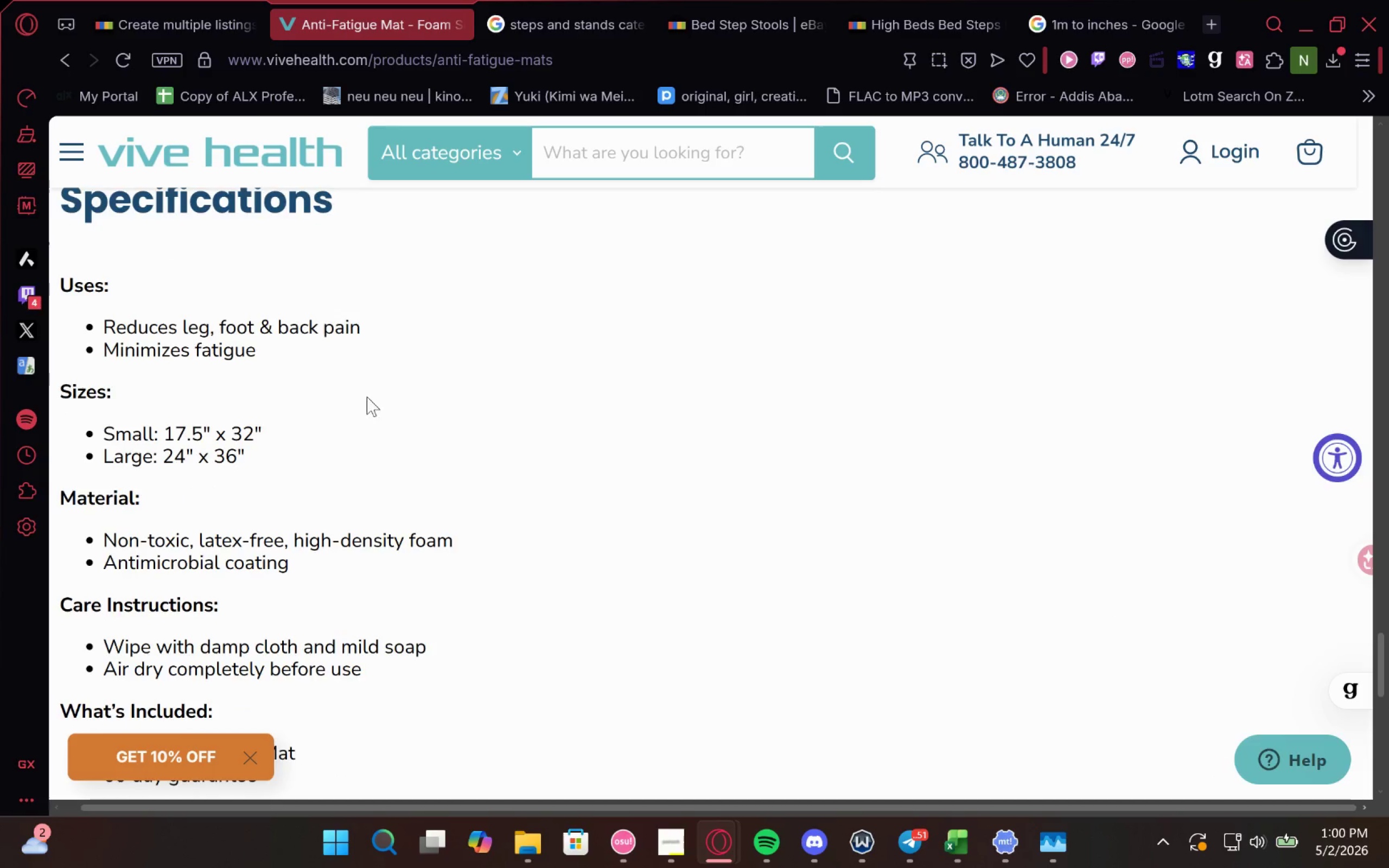 
left_click([180, 14])
 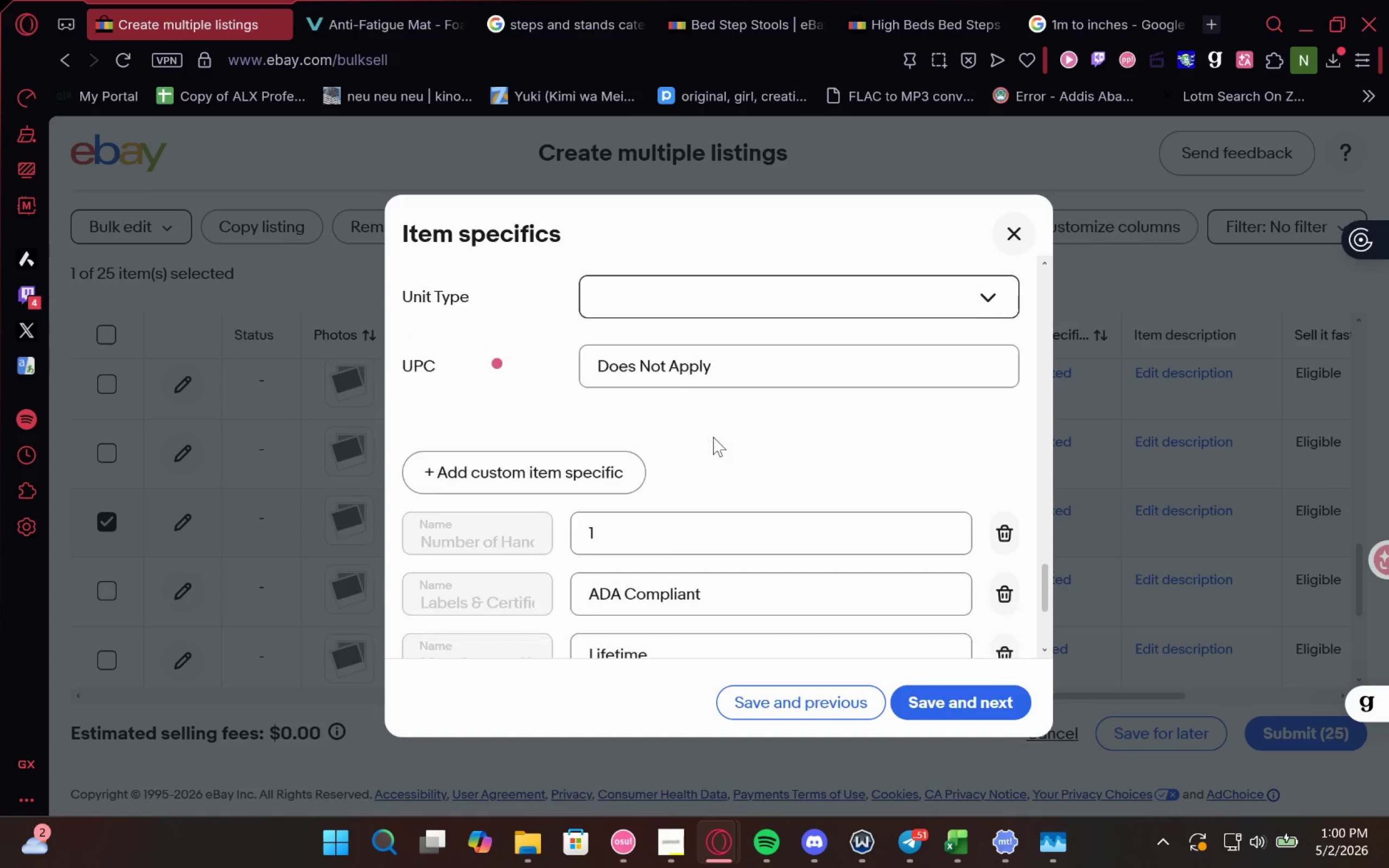 
left_click_drag(start_coordinate=[739, 378], to_coordinate=[541, 363])
 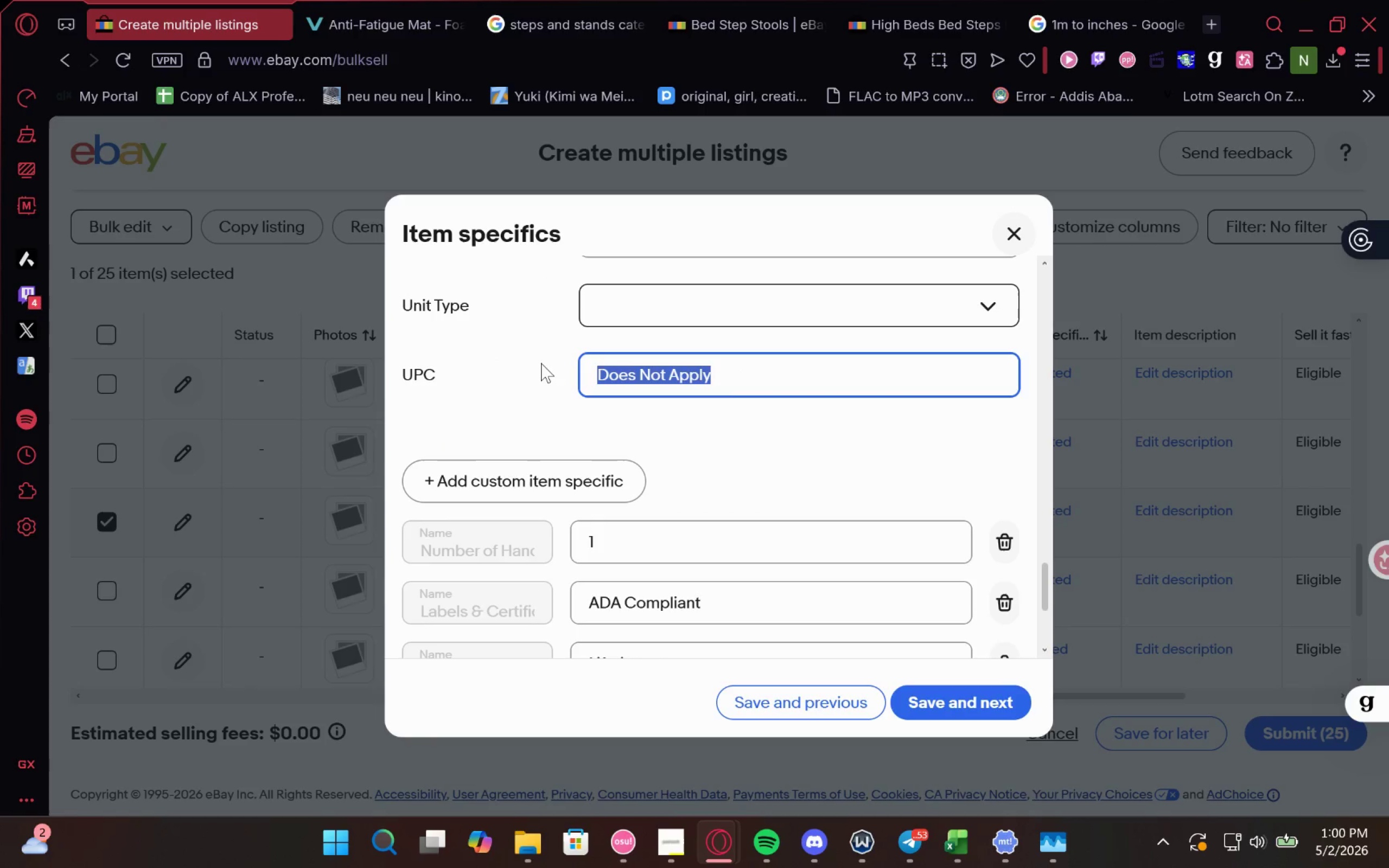 
key(Control+V)
 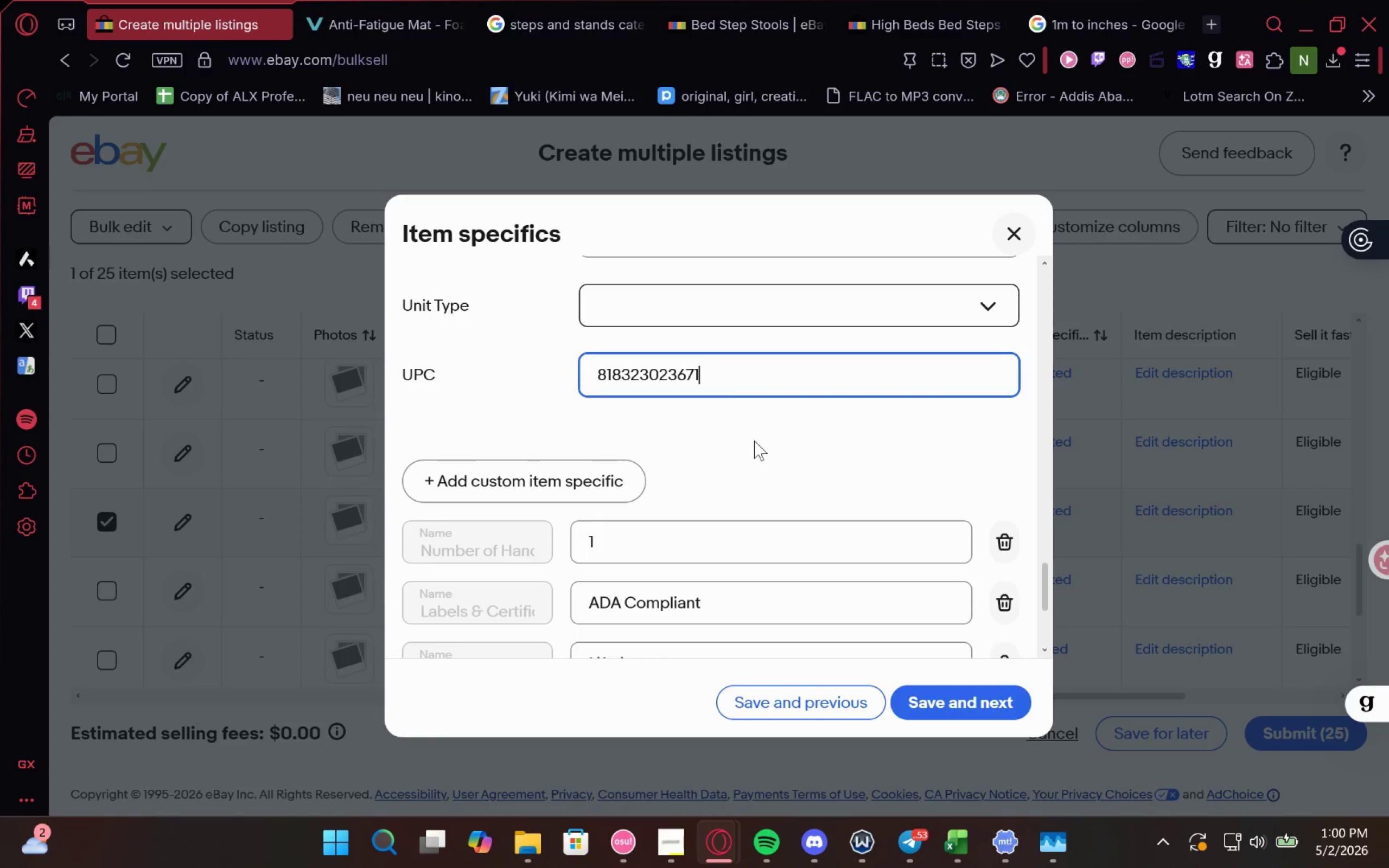 
left_click([761, 441])
 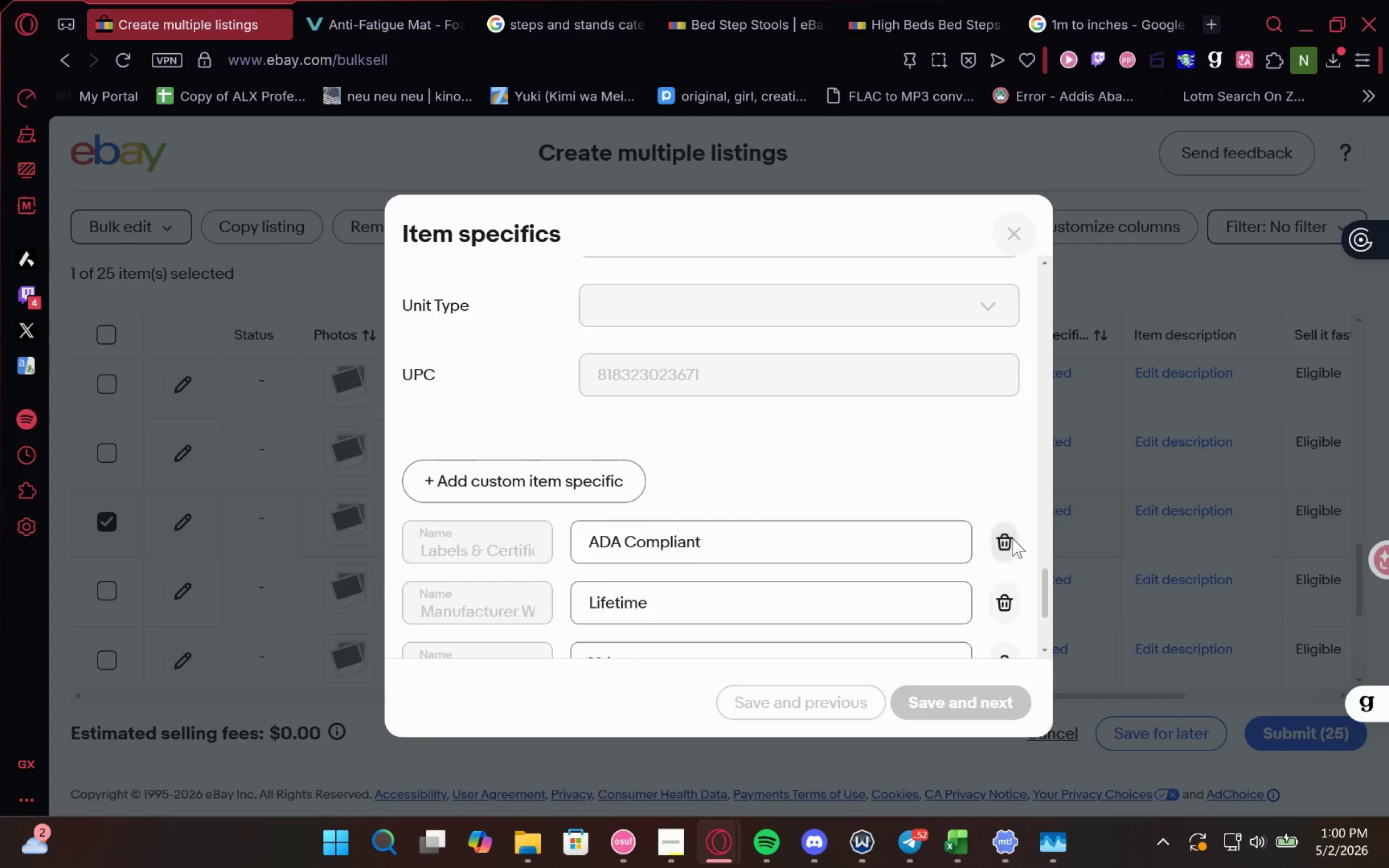 
double_click([1010, 538])
 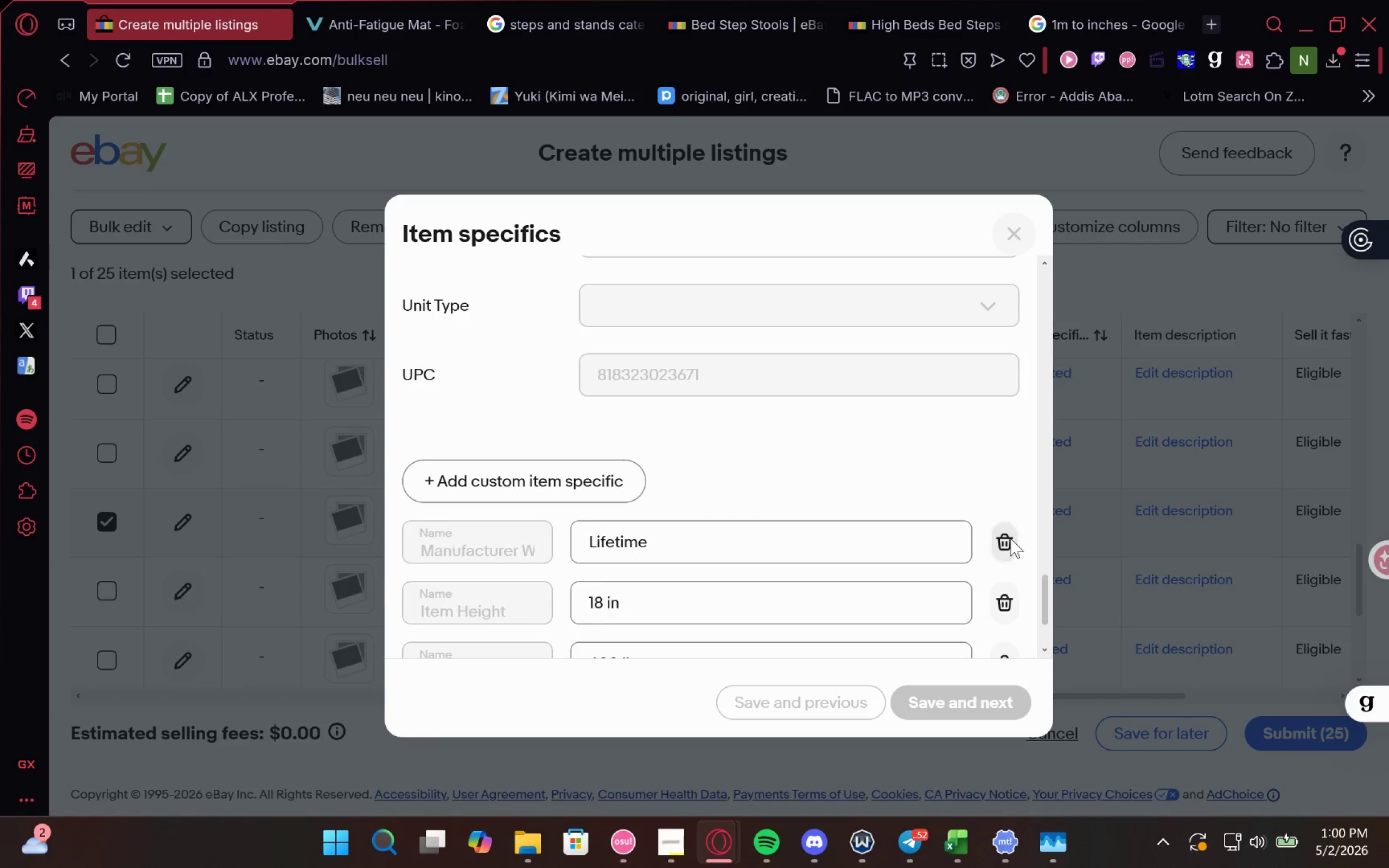 
triple_click([1010, 538])
 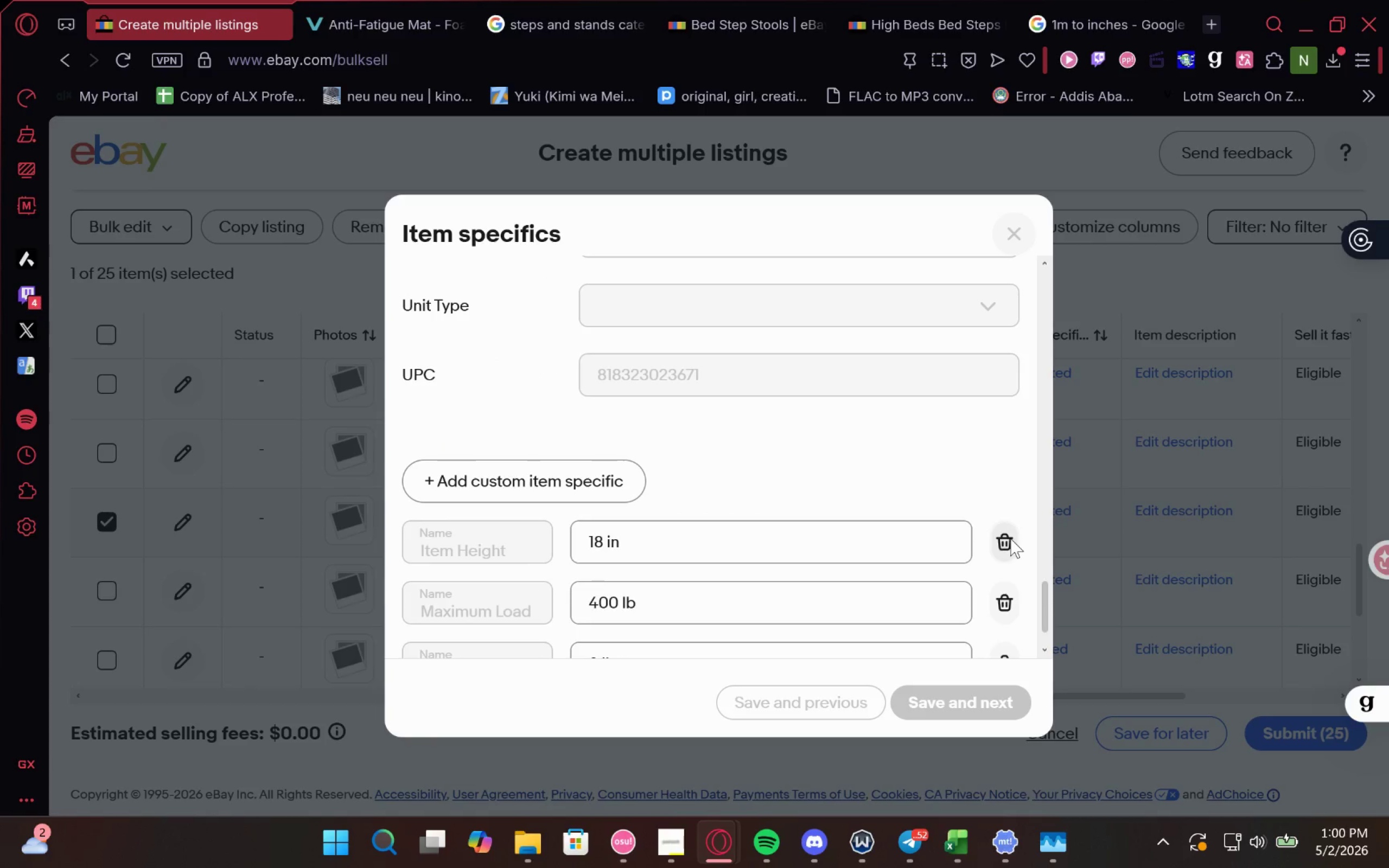 
triple_click([1010, 538])
 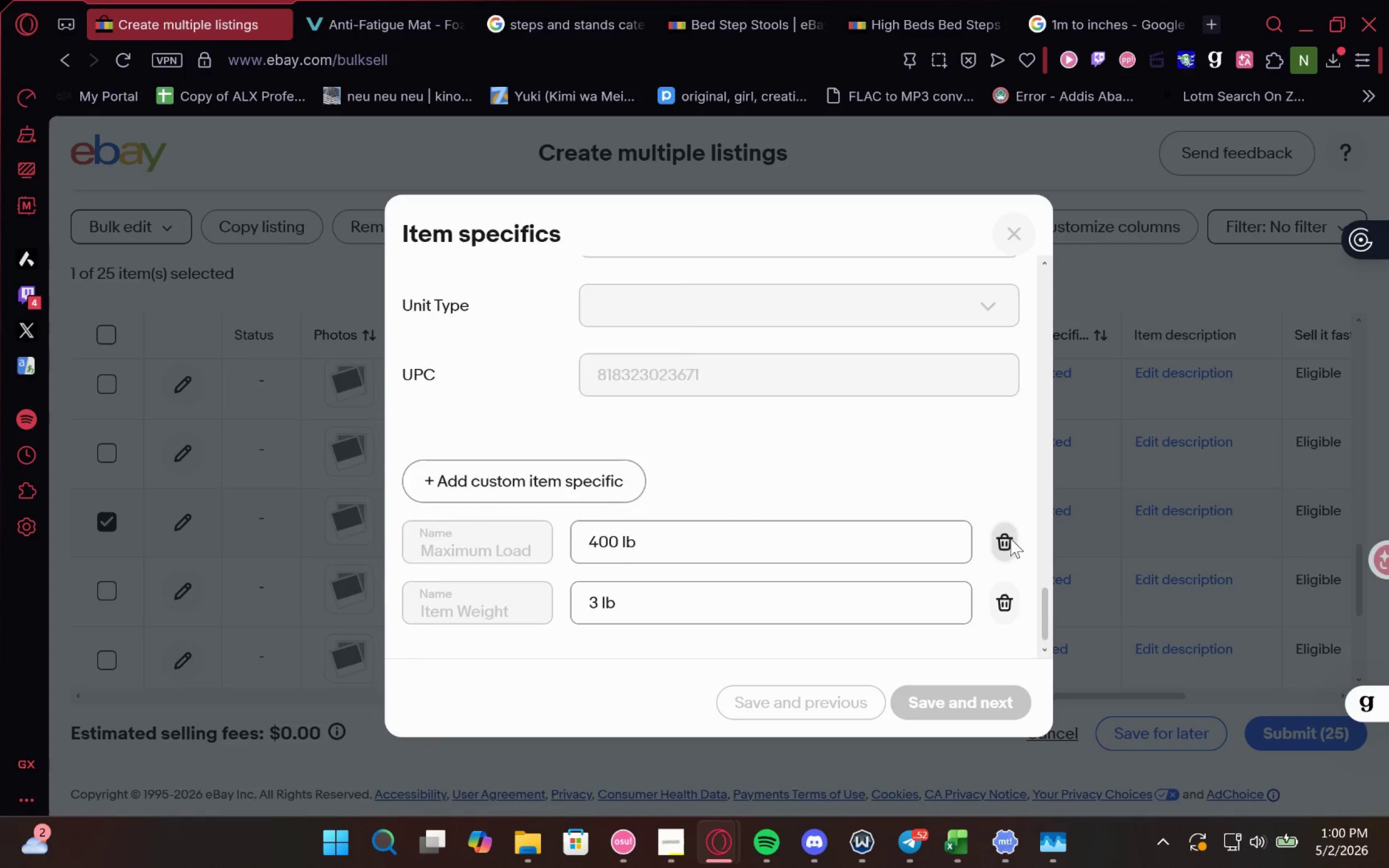 
double_click([1010, 538])
 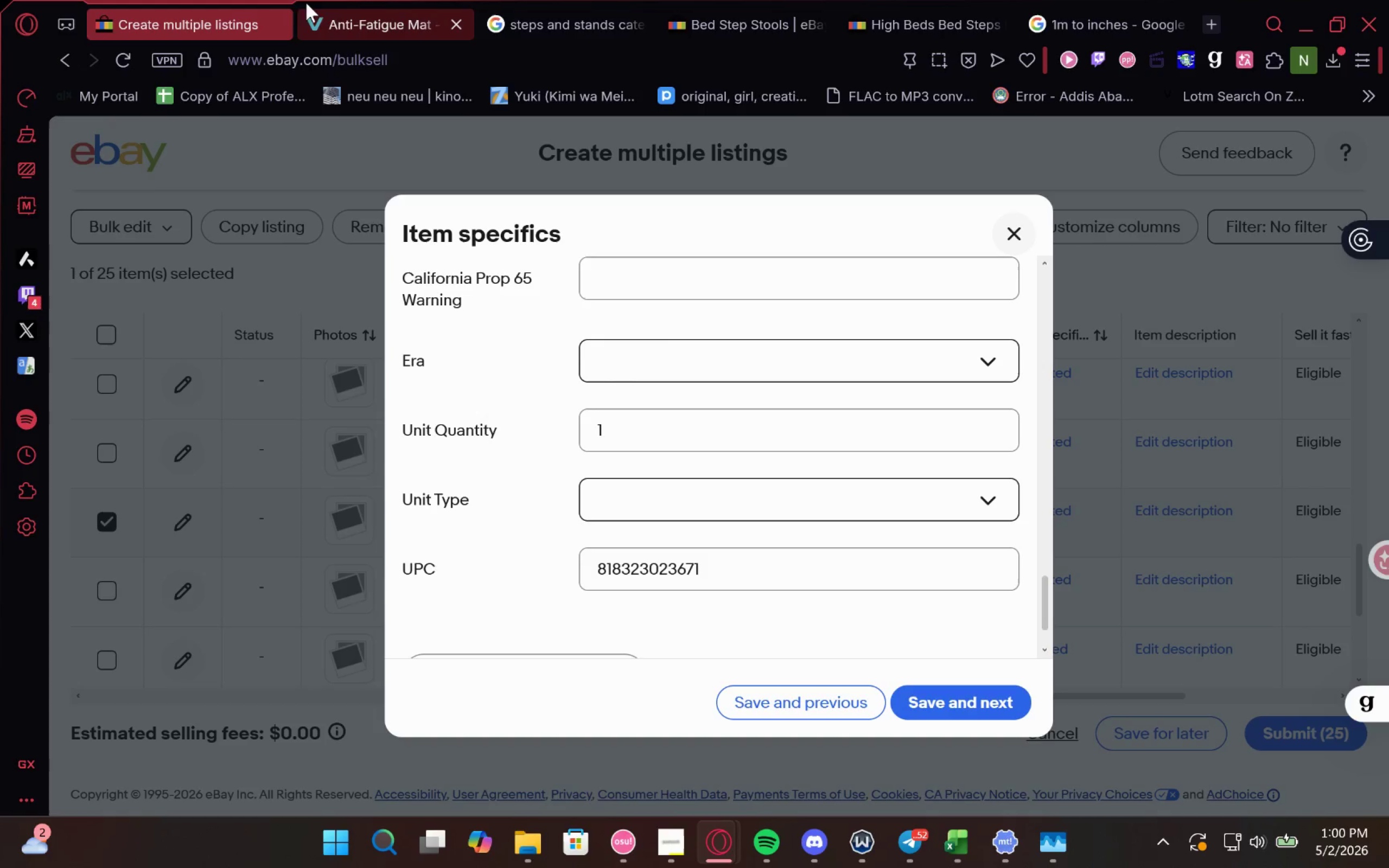 
left_click([337, 14])
 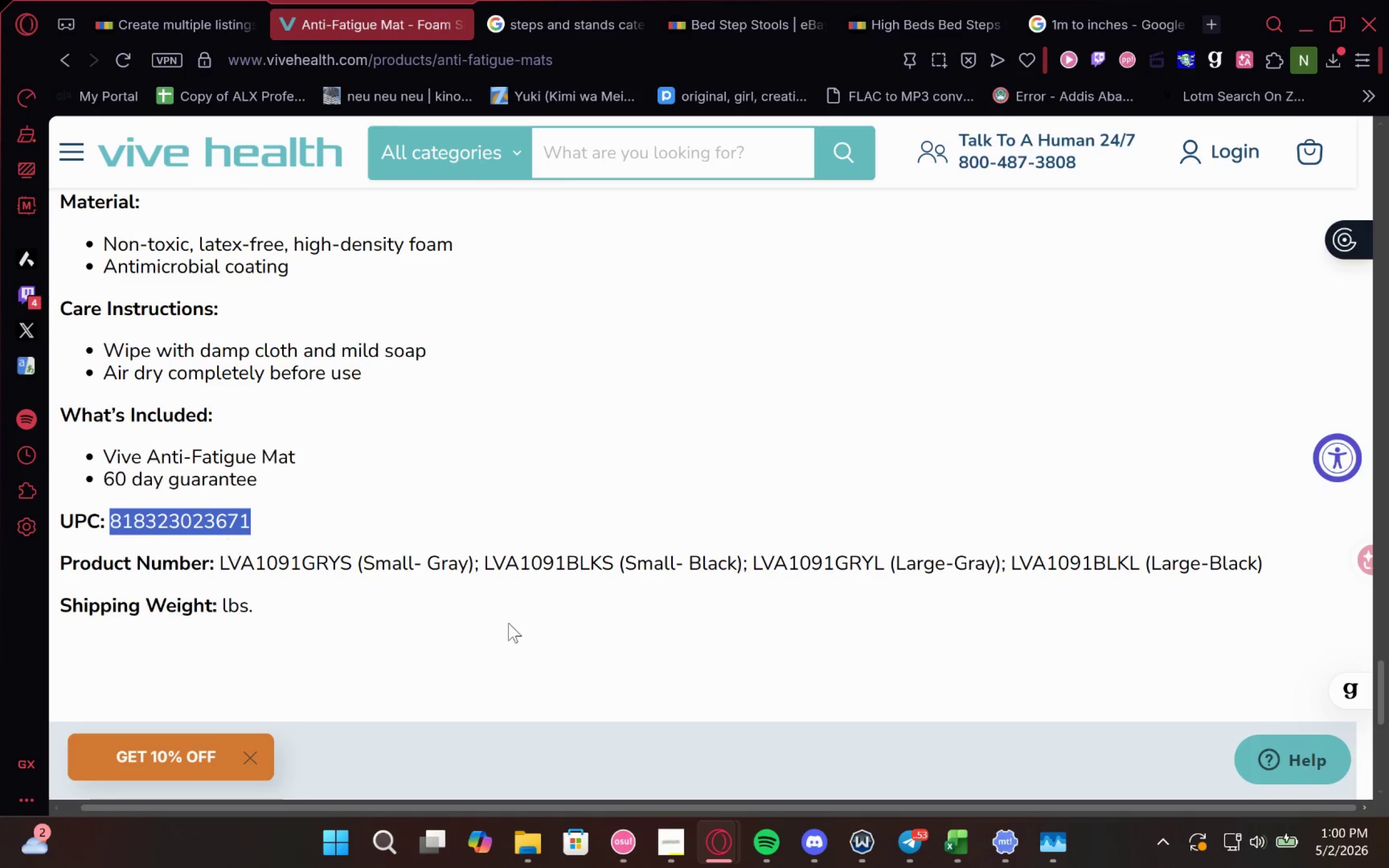 
wait(6.84)
 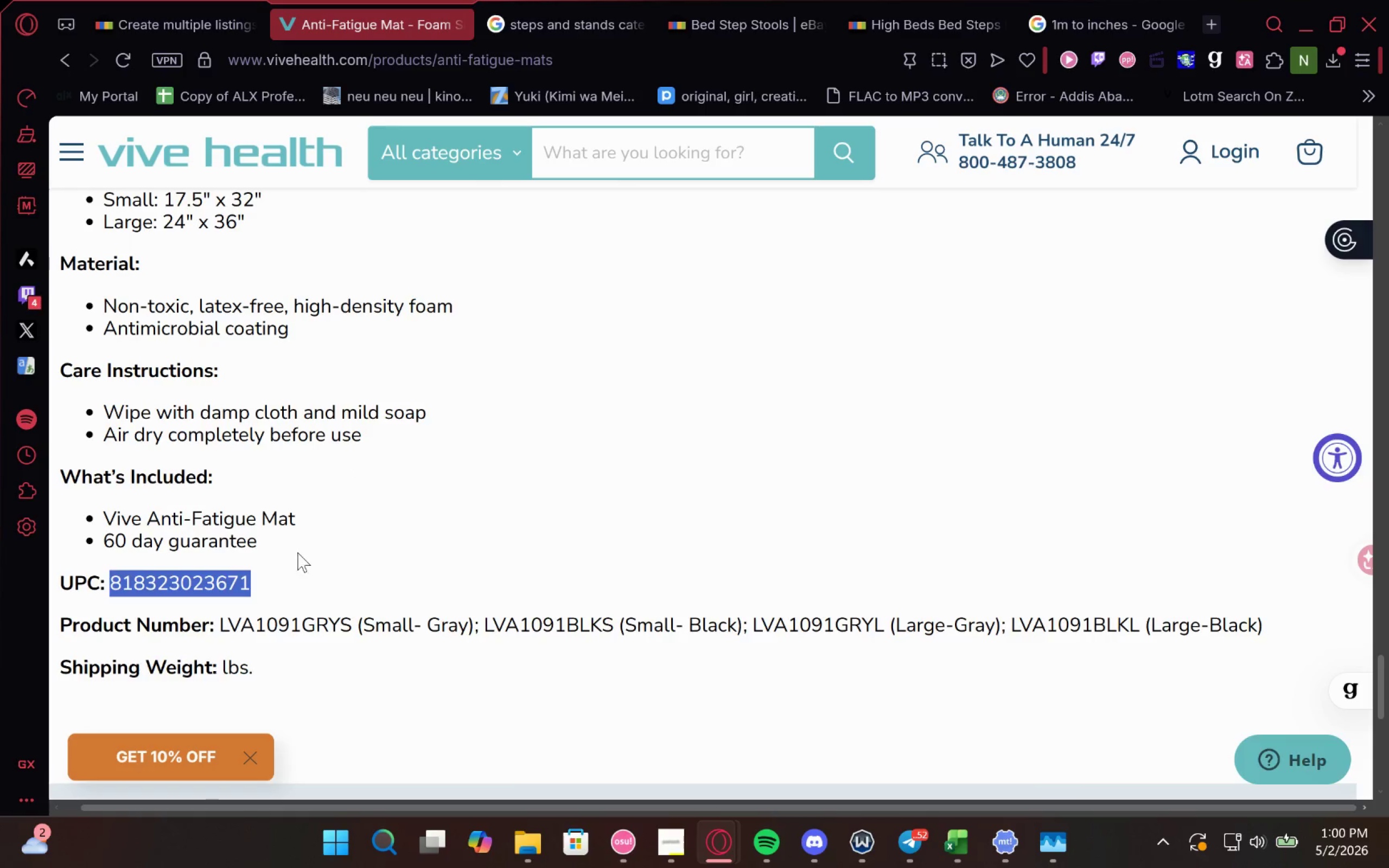 
double_click([528, 559])
 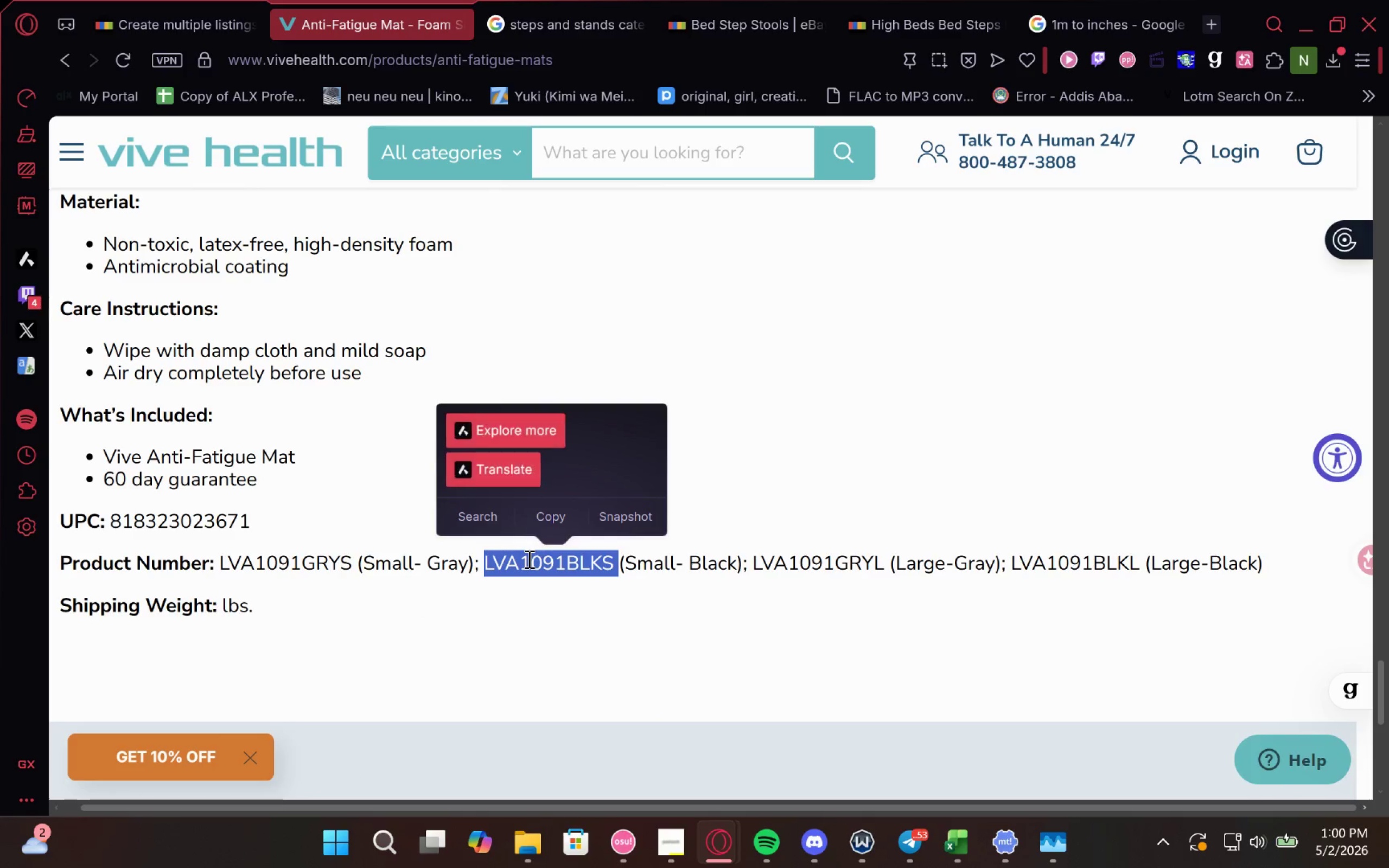 
key(Control+C)
 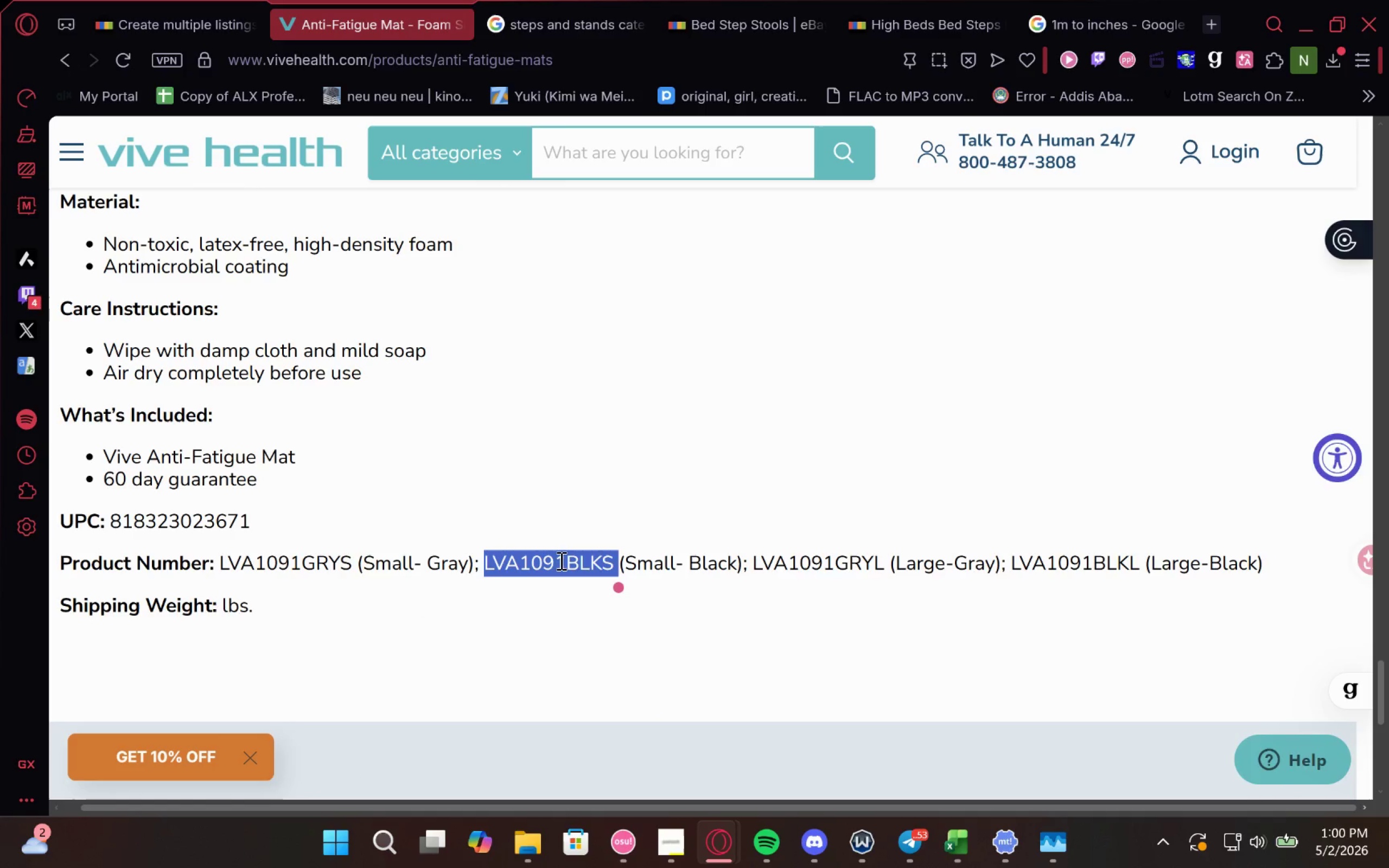 
key(Control+C)
 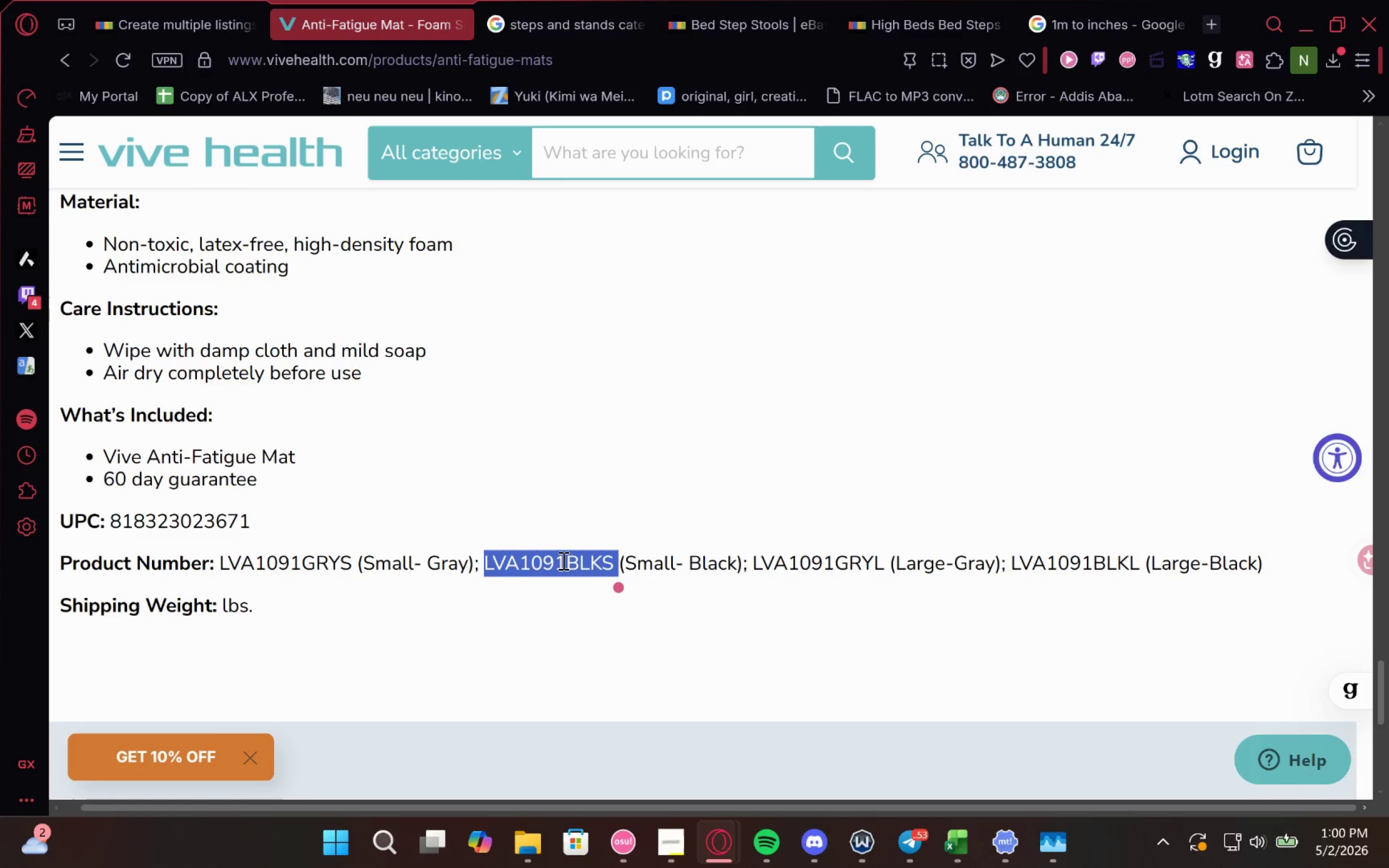 
key(Control+C)
 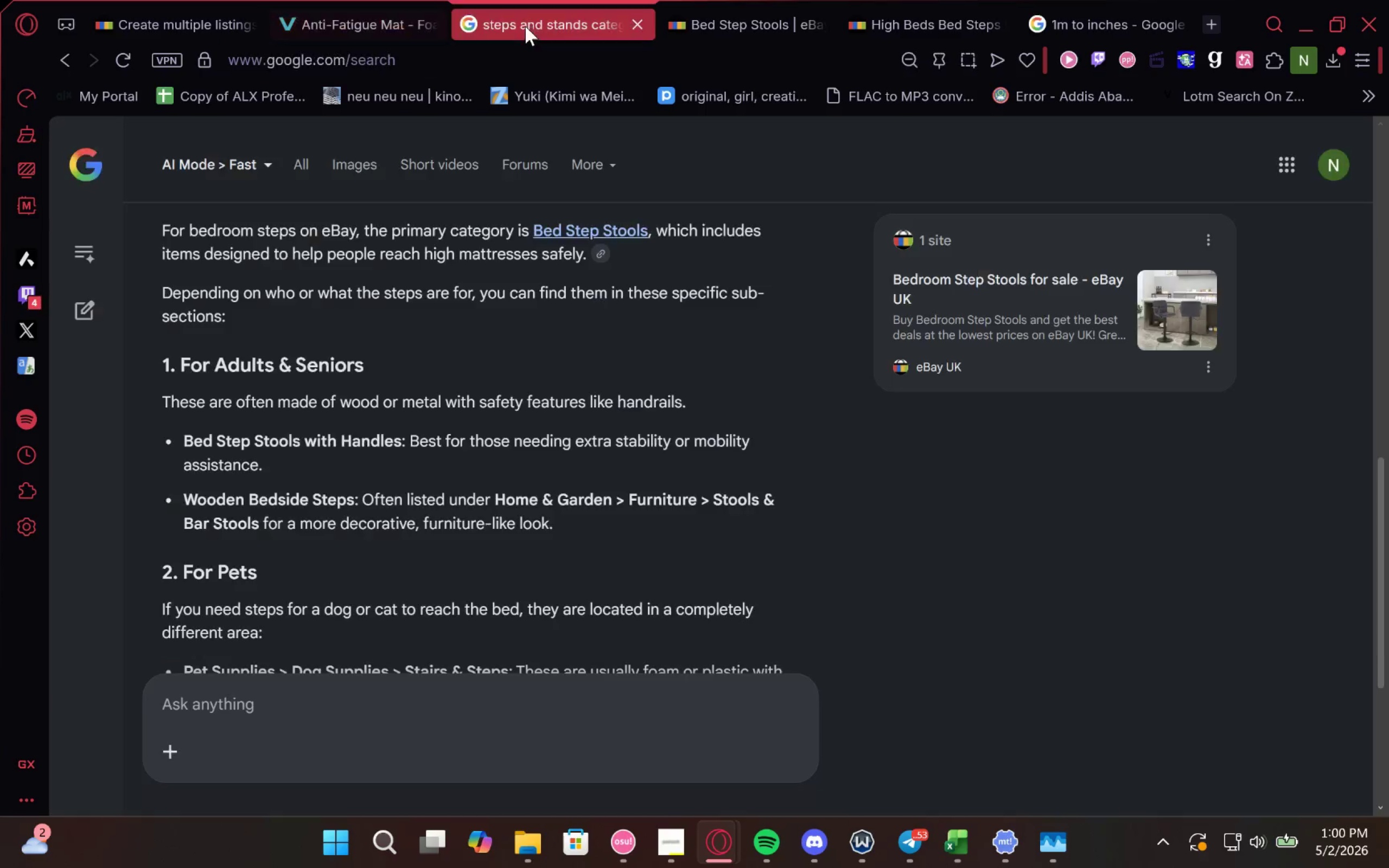 
left_click([474, 52])
 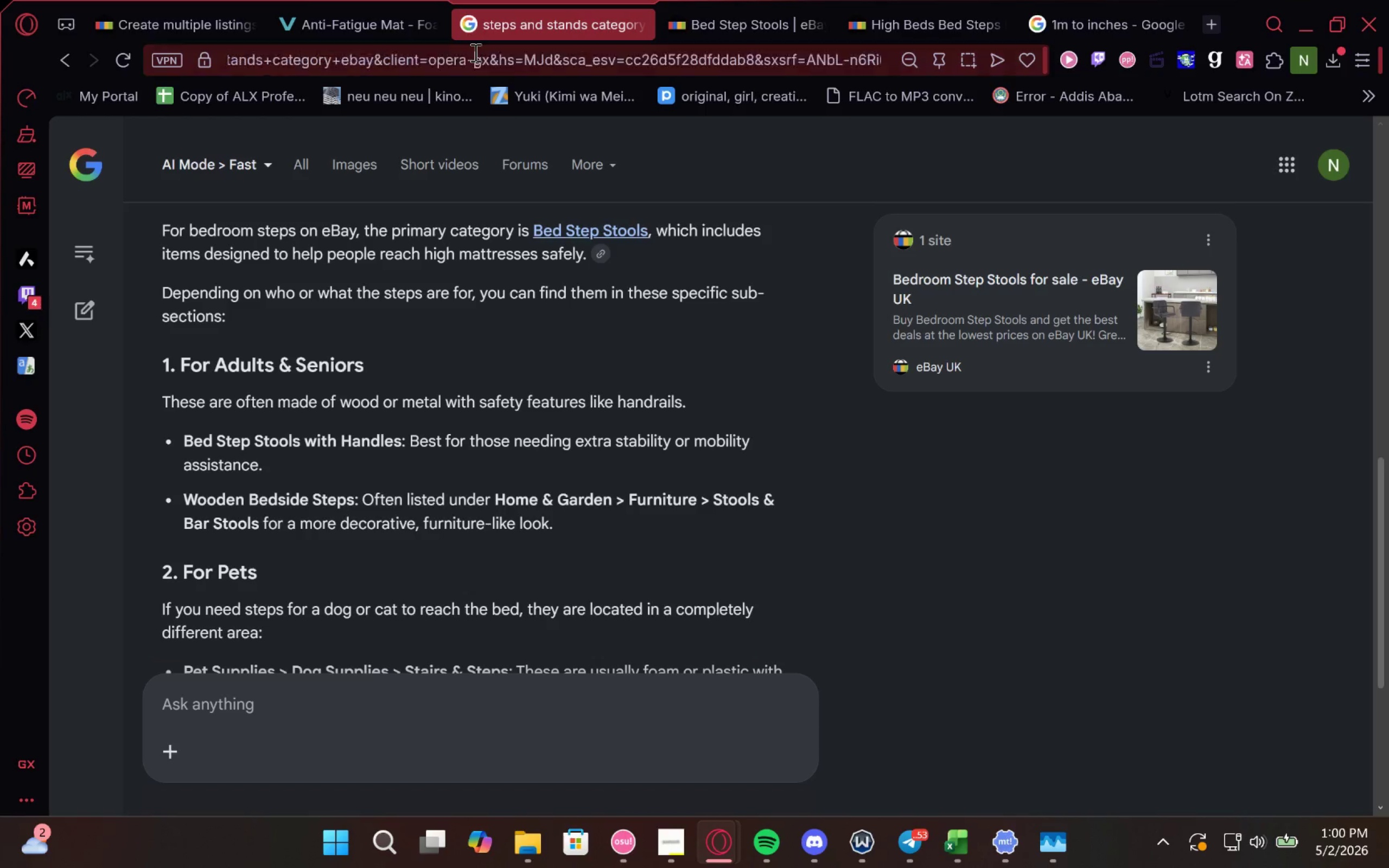 
key(Control+V)
 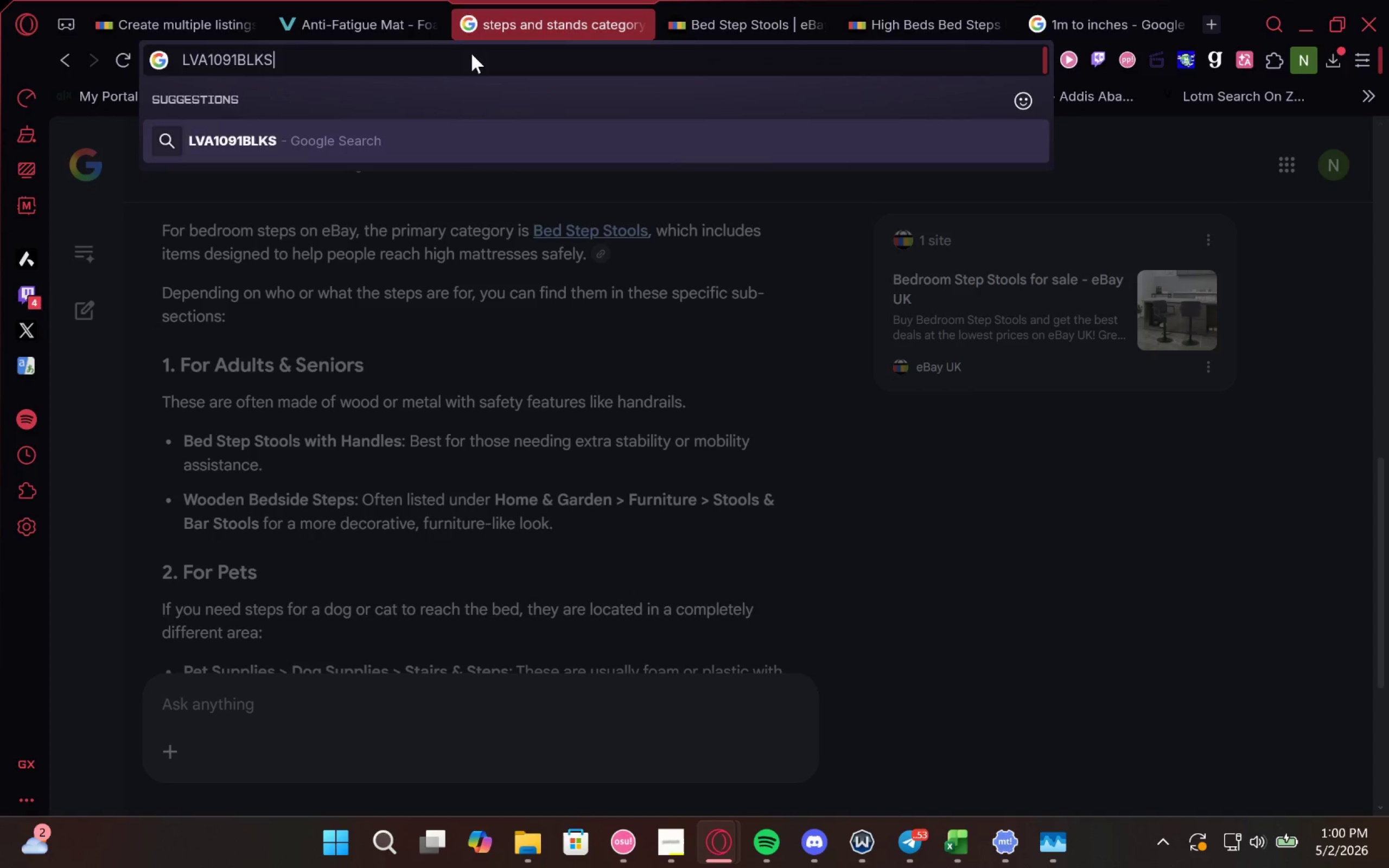 
key(Enter)
 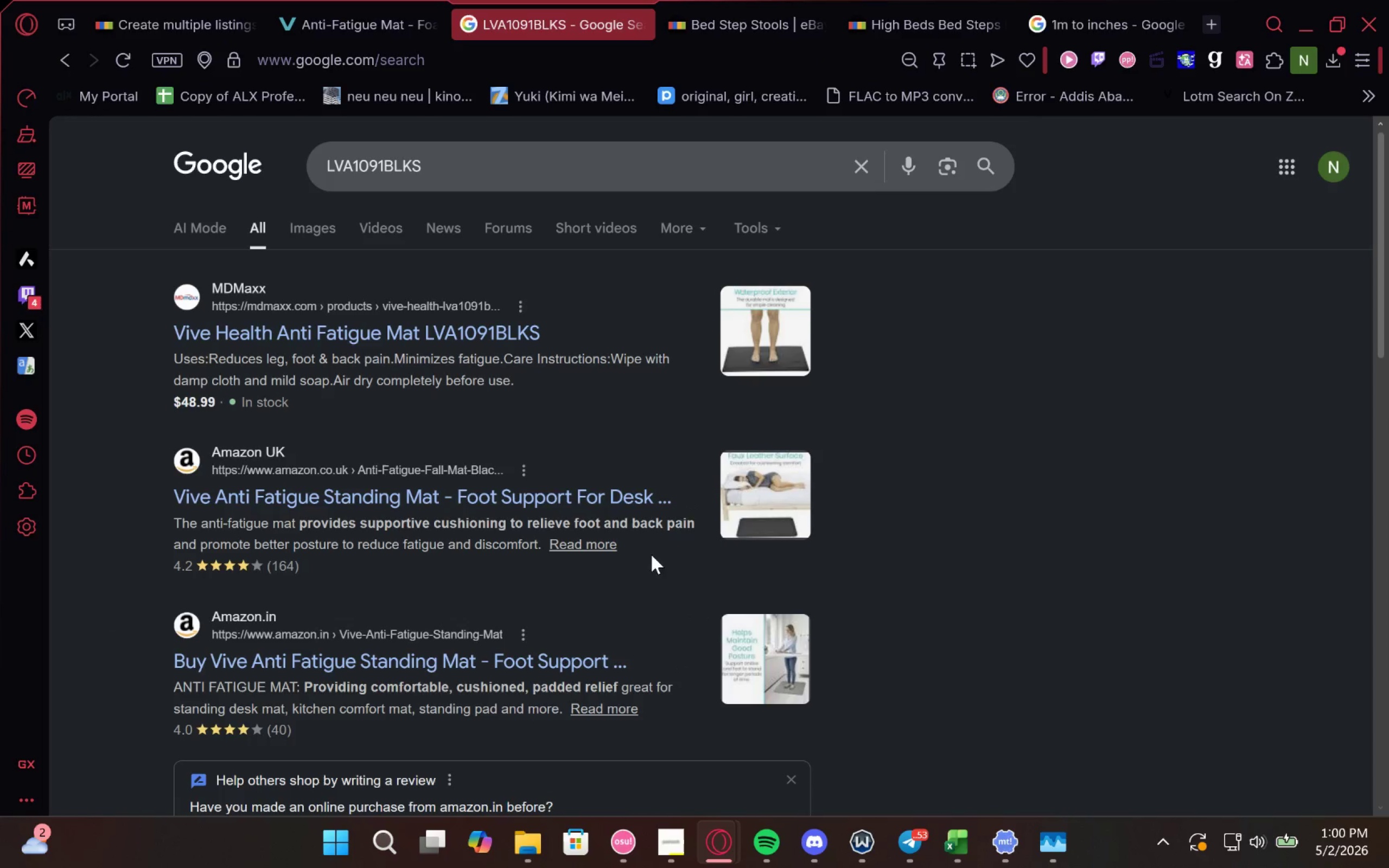 
left_click([167, 0])
 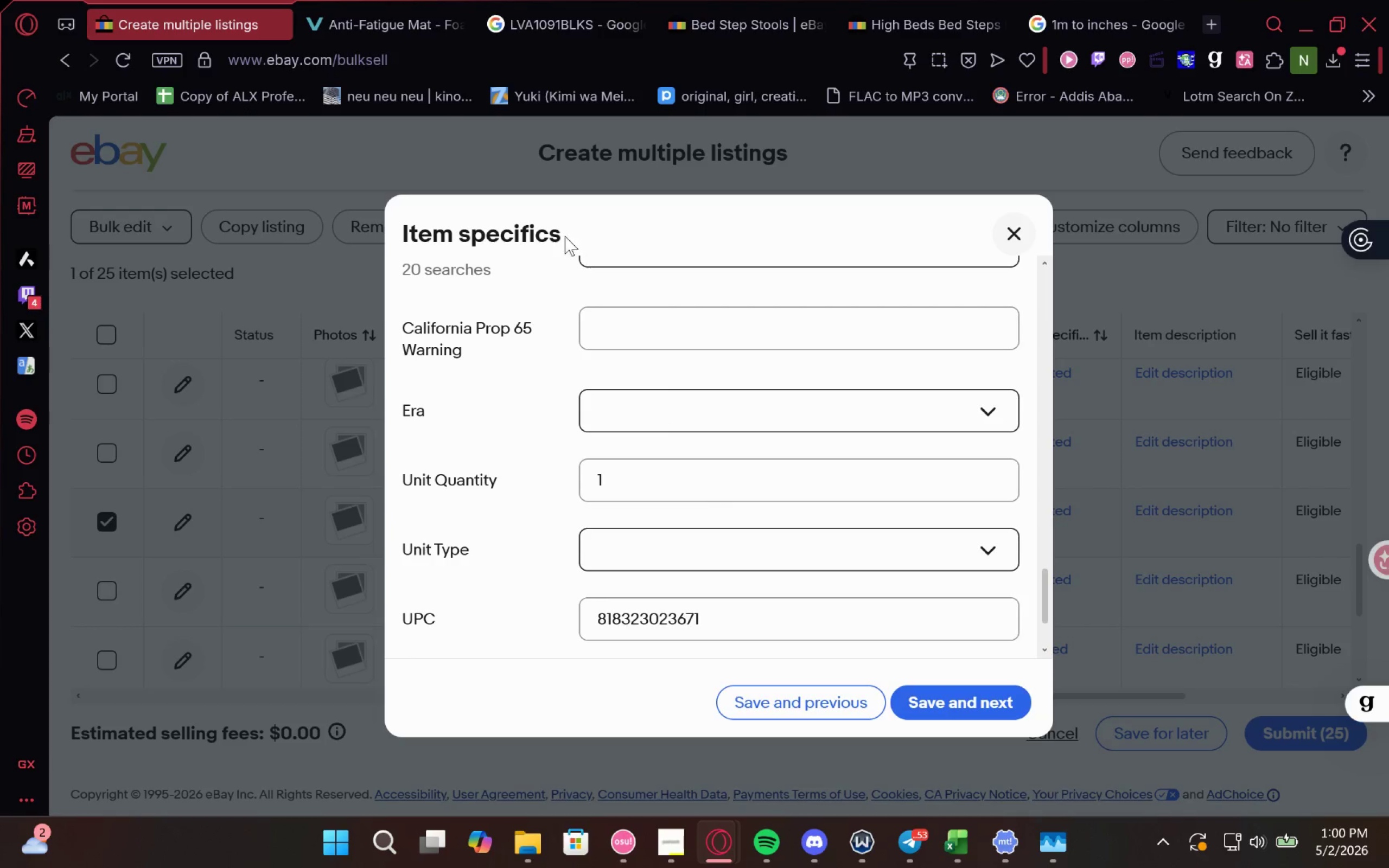 
left_click([332, 18])
 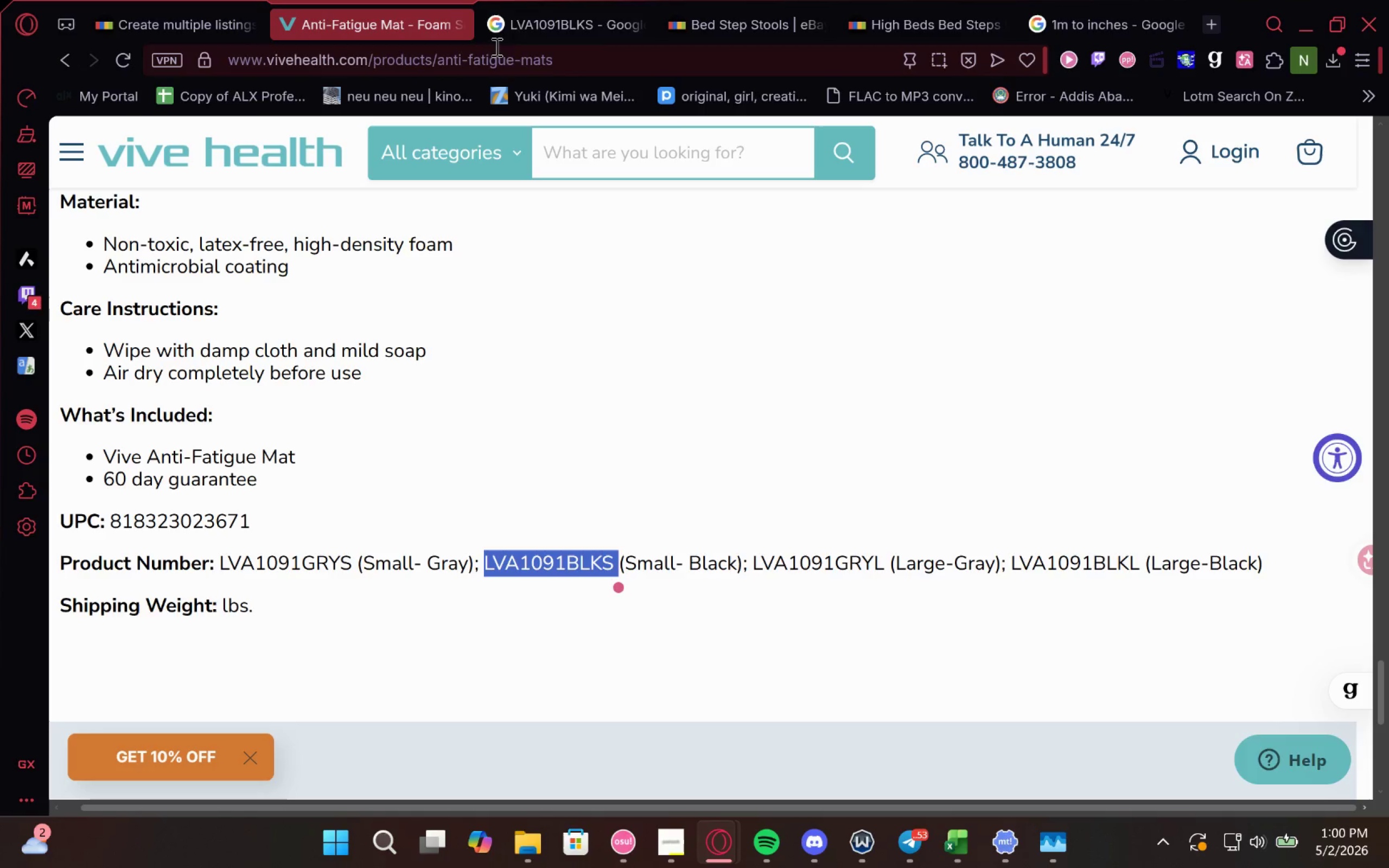 
left_click_drag(start_coordinate=[517, 21], to_coordinate=[321, 0])
 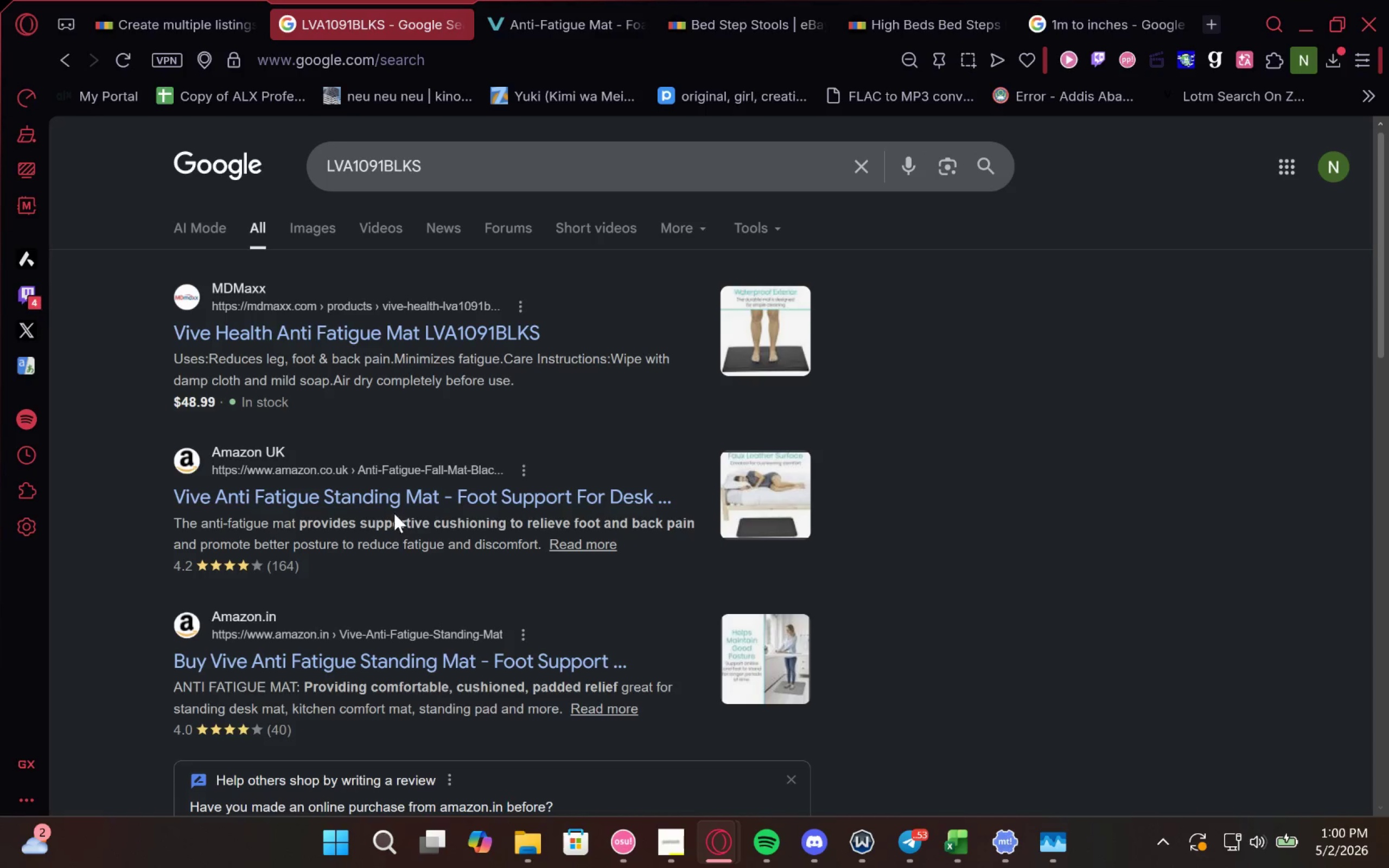 
left_click([419, 500])
 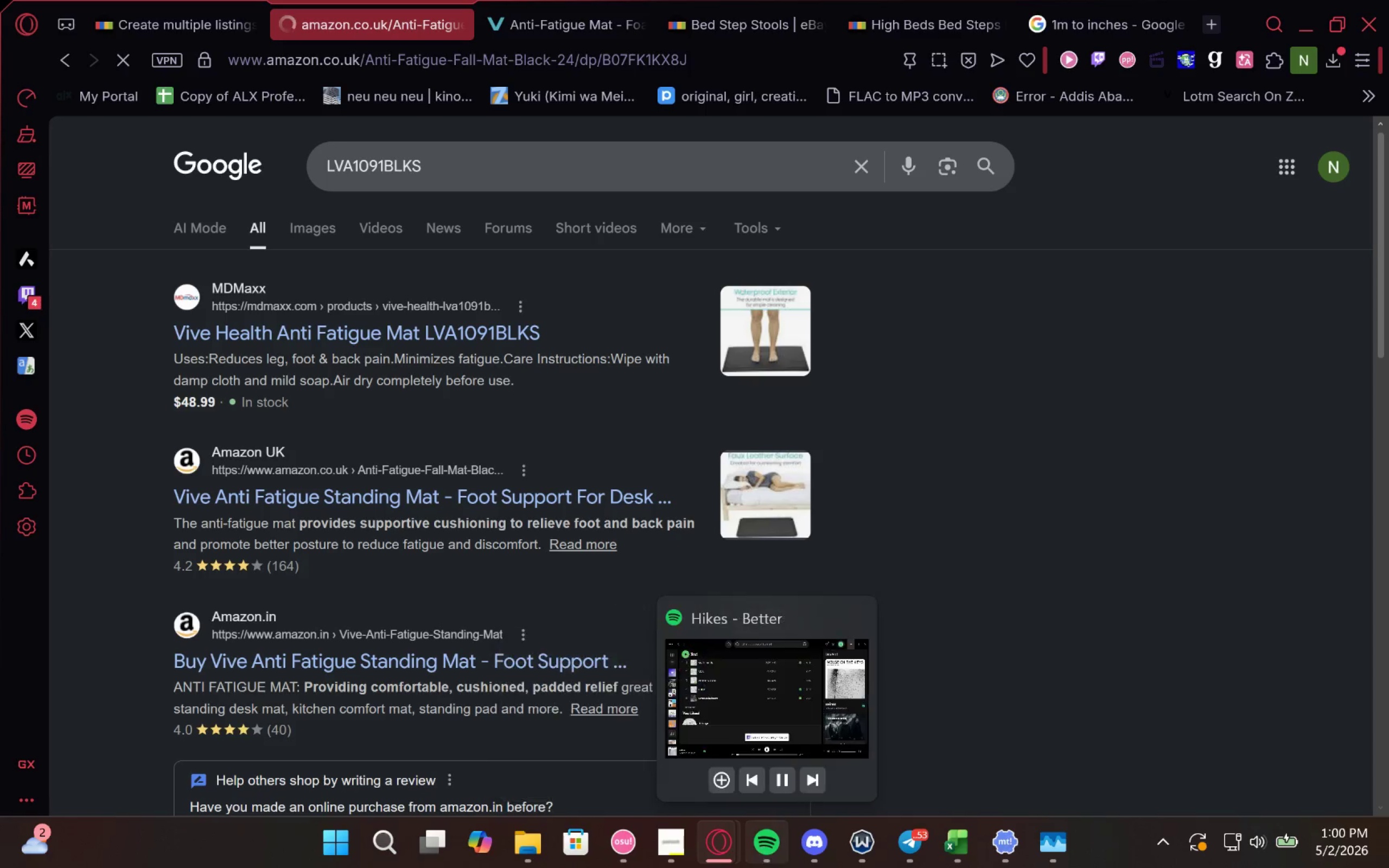 
left_click([715, 775])
 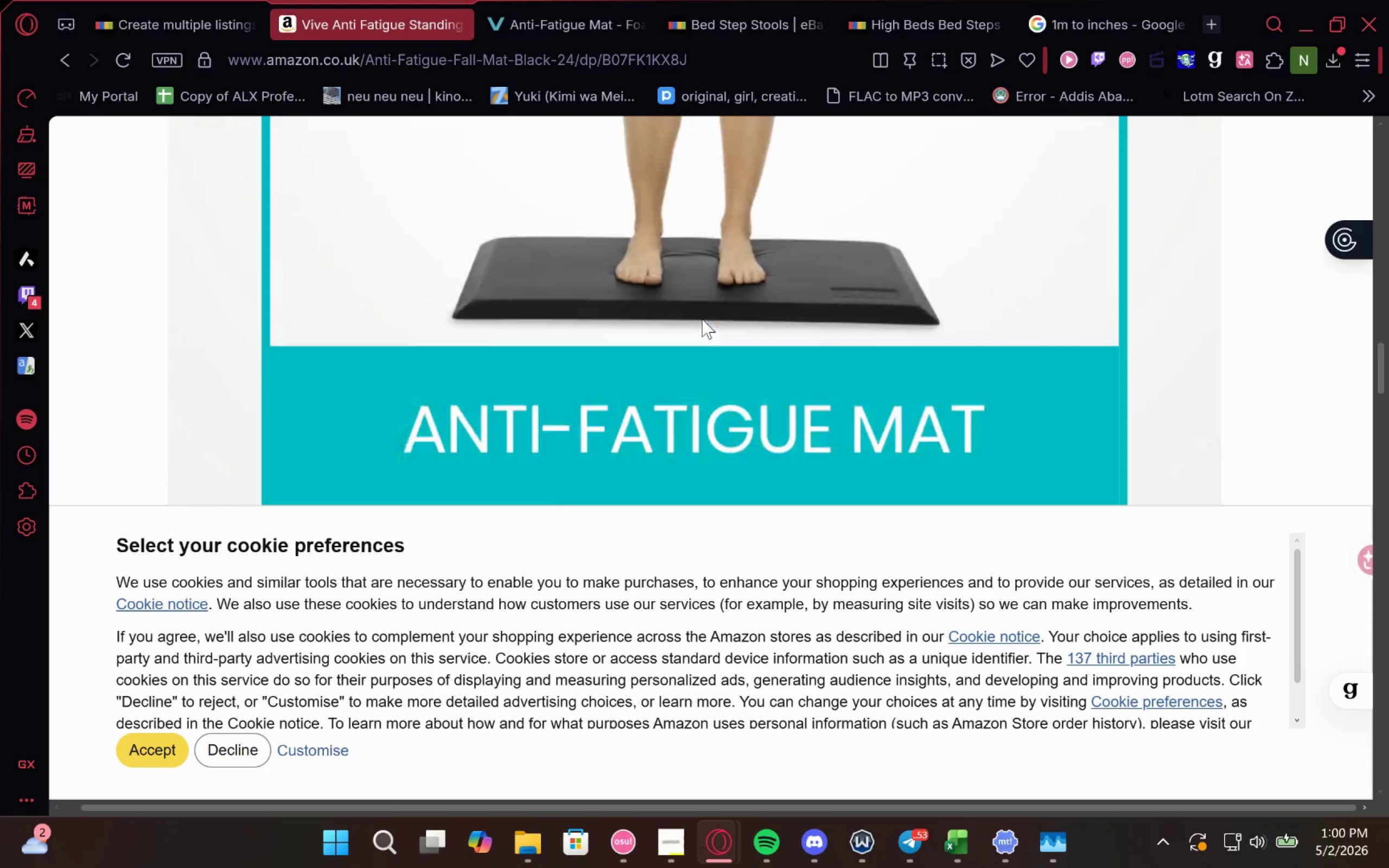 
wait(10.67)
 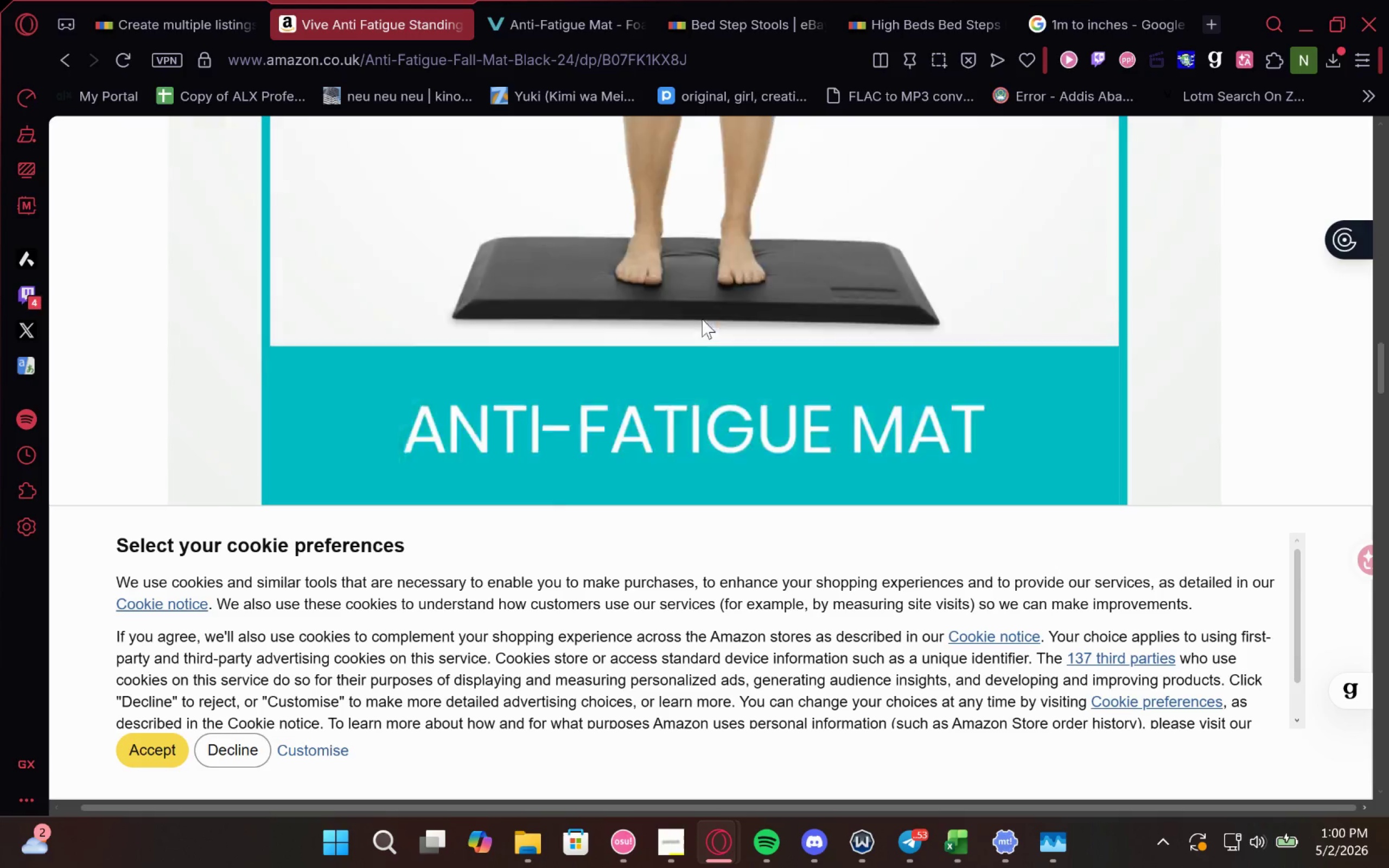 
left_click([169, 0])
 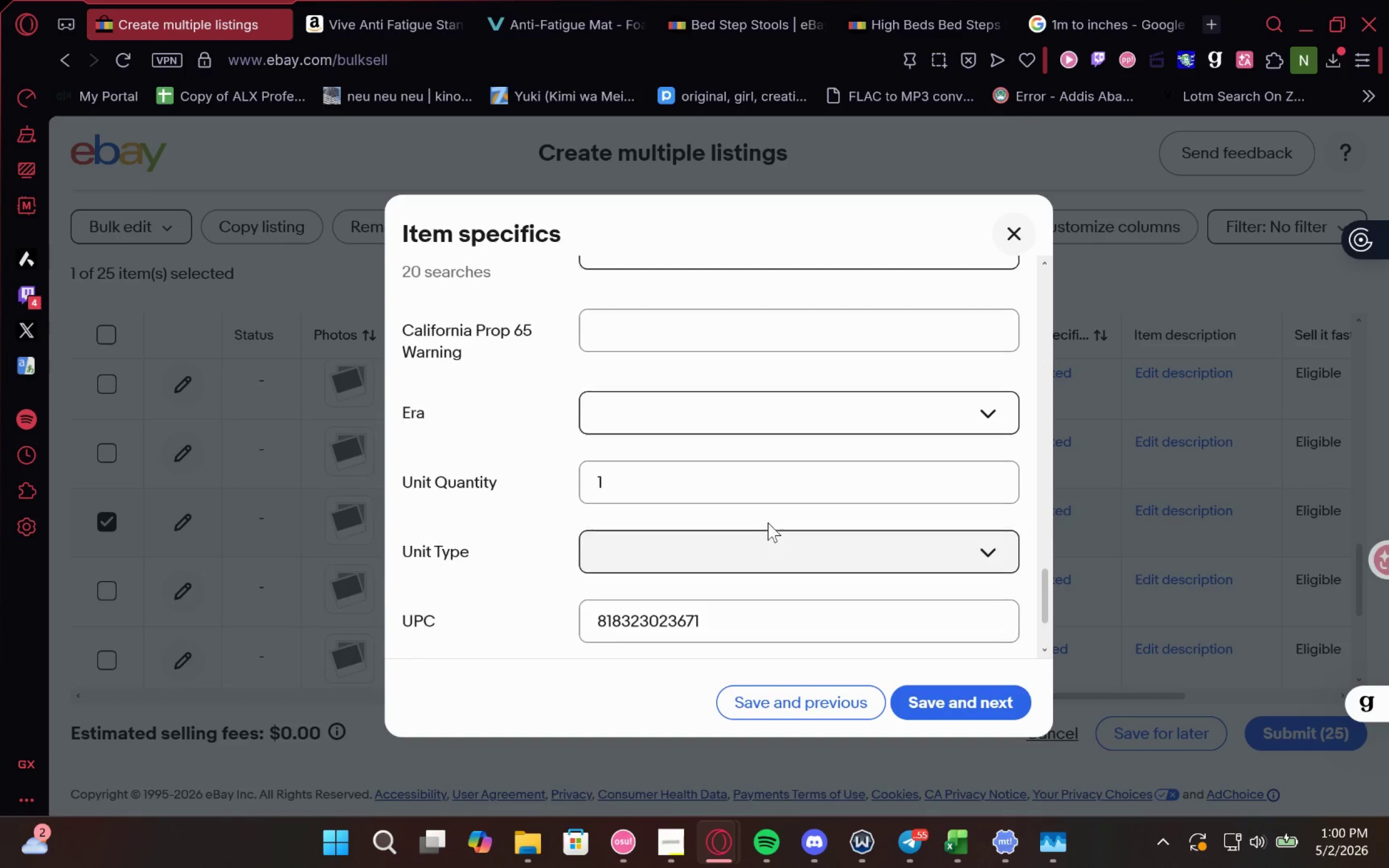 
mouse_move([670, 528])
 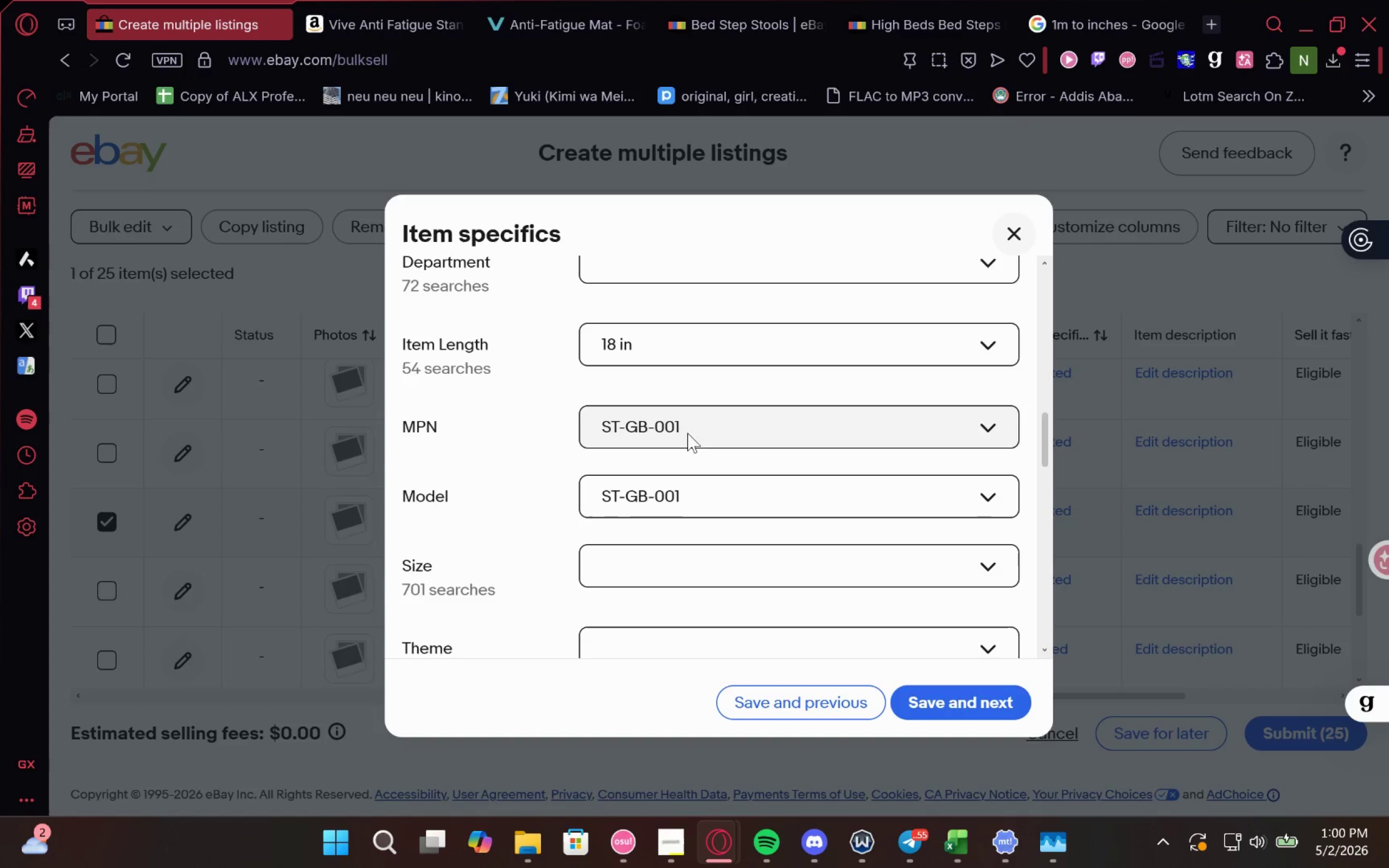 
left_click([688, 422])
 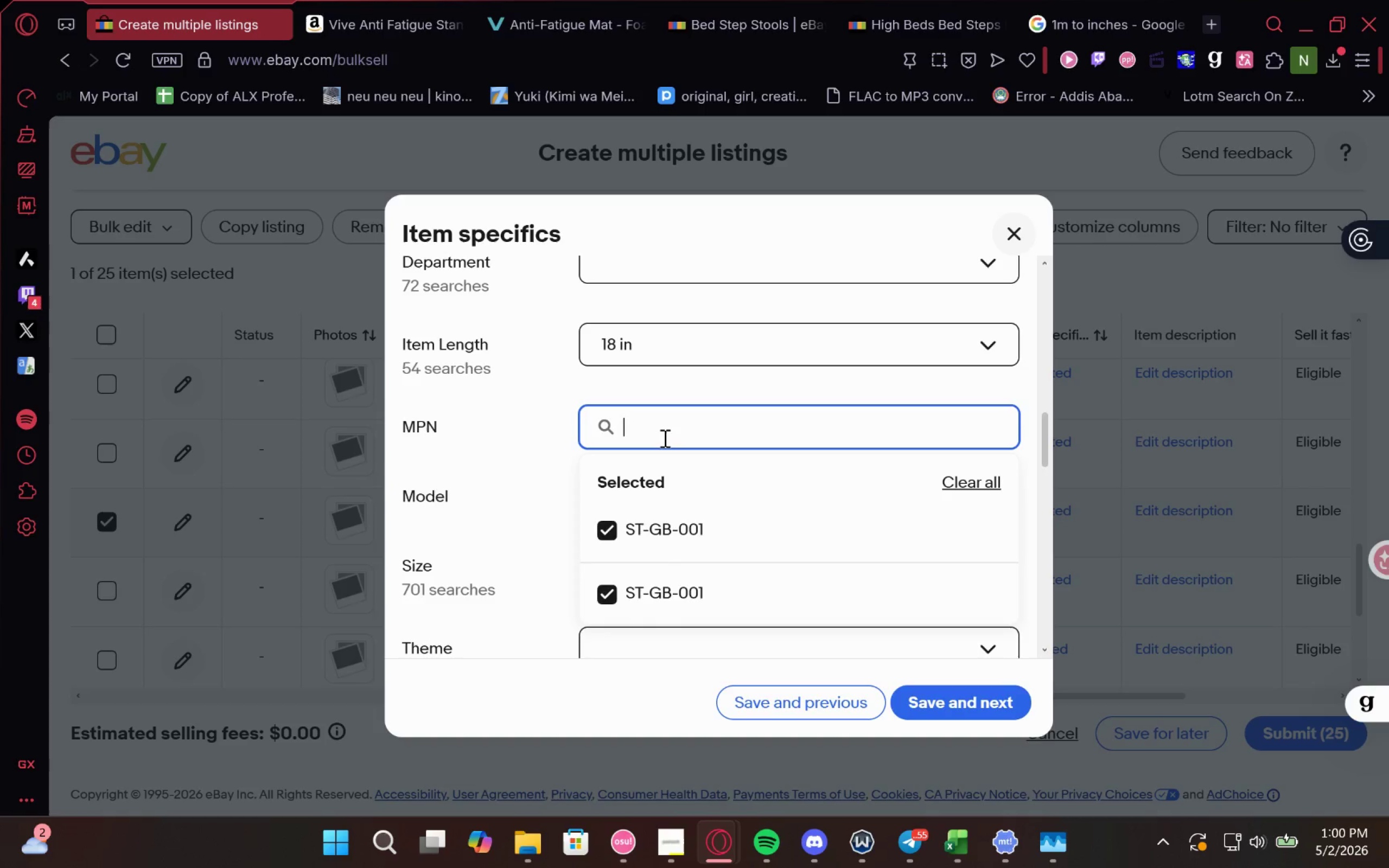 
hold_key(key=ControlLeft, duration=0.55)
 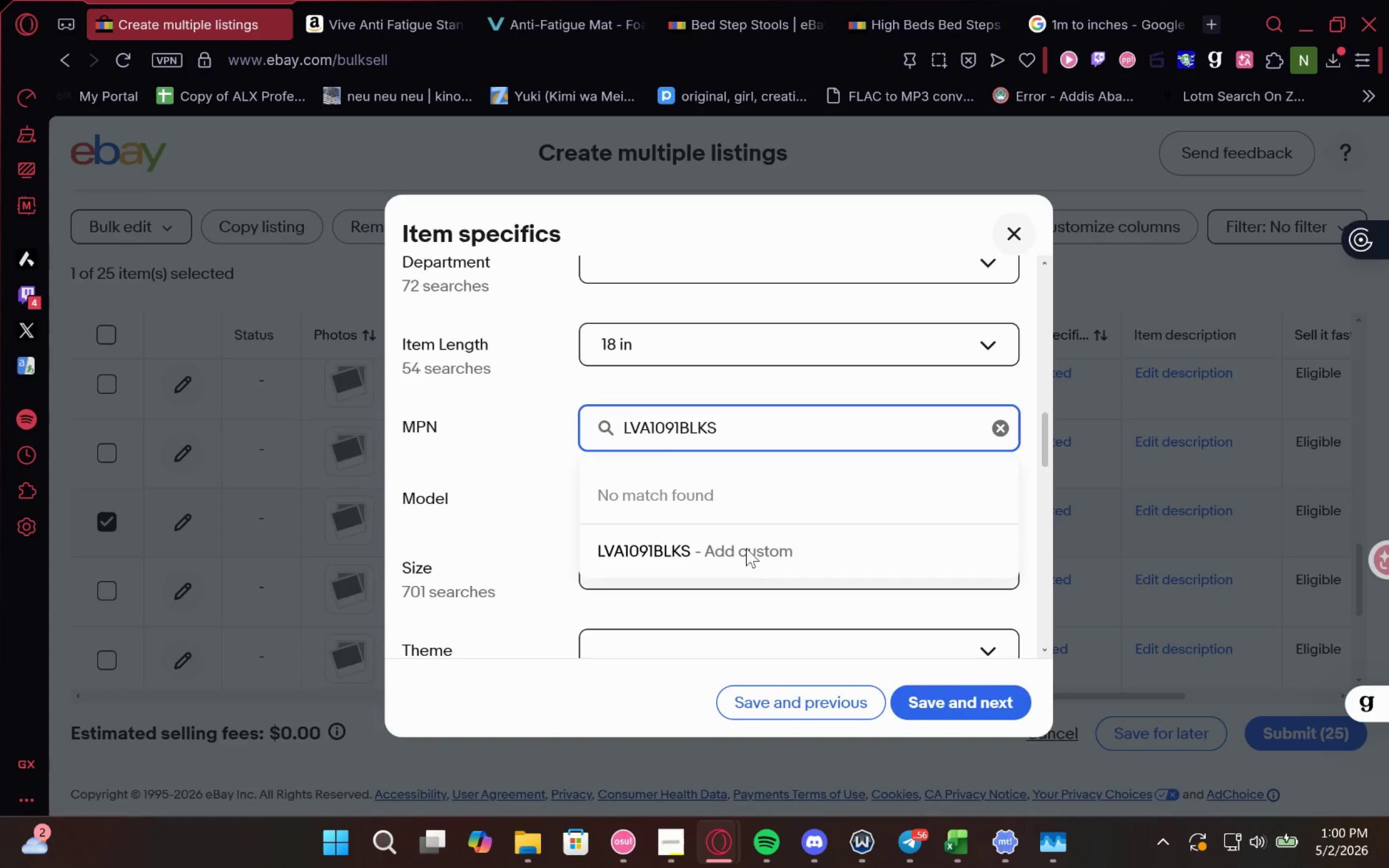 
key(V)
 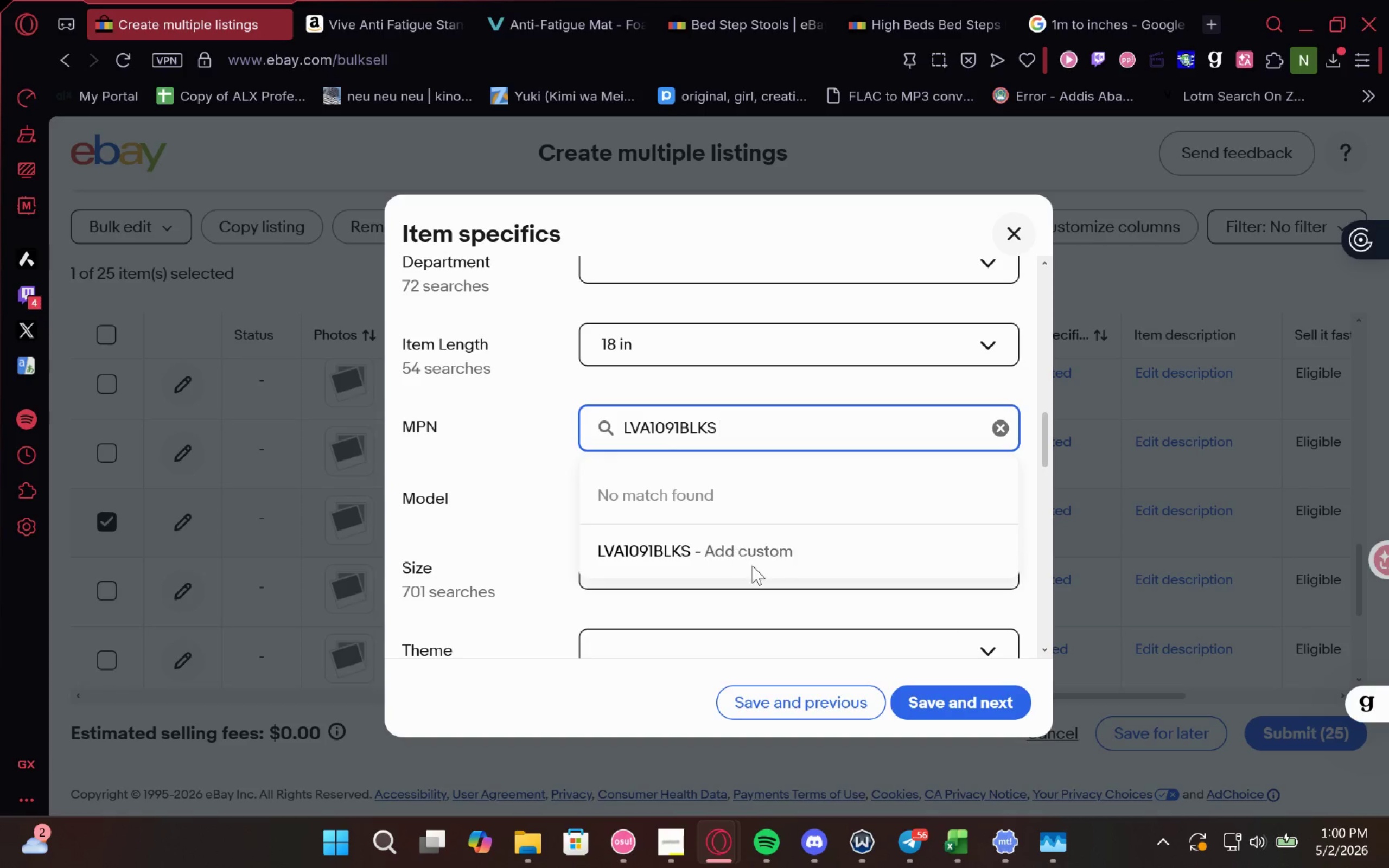 
left_click([746, 539])
 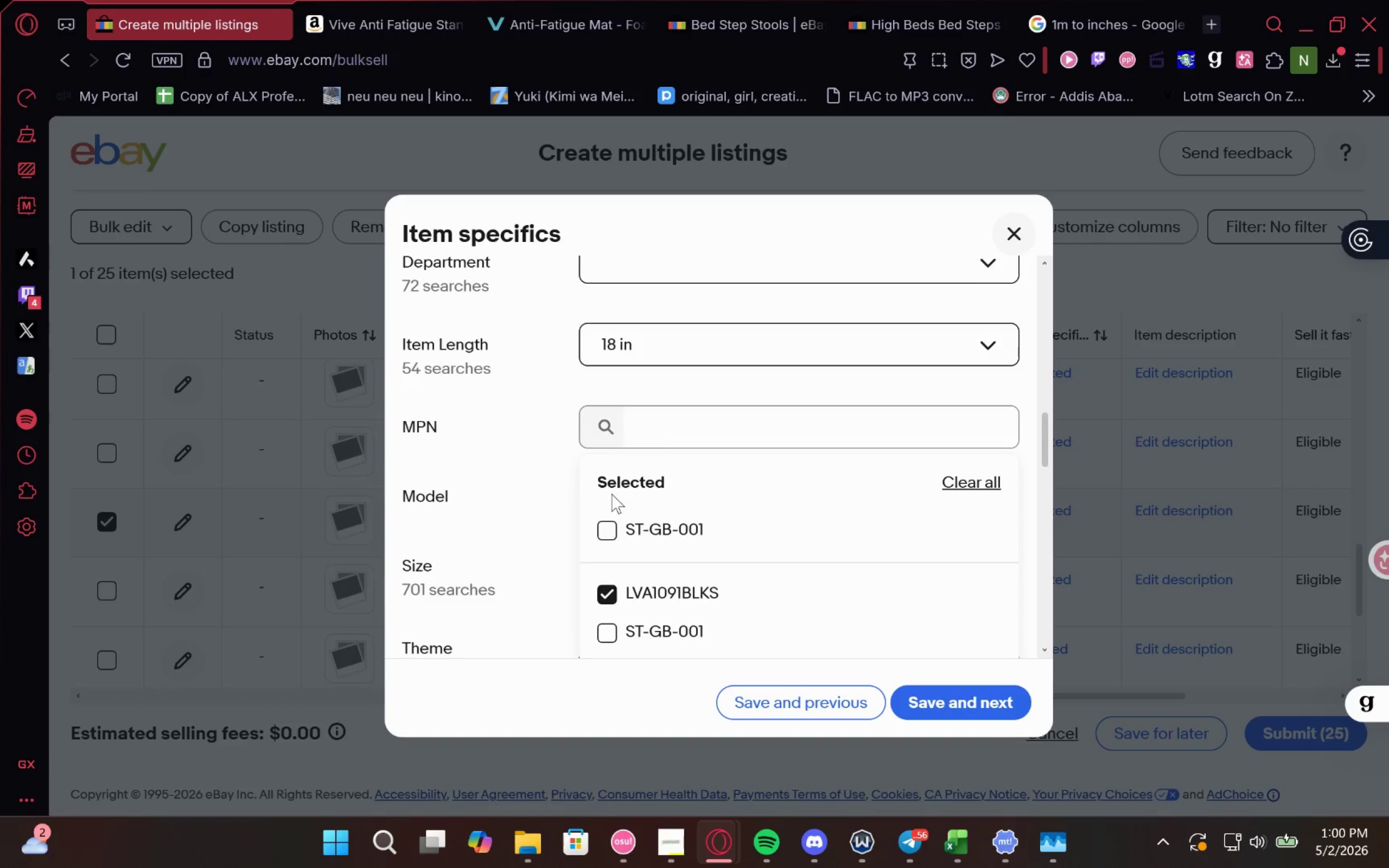 
left_click([549, 450])
 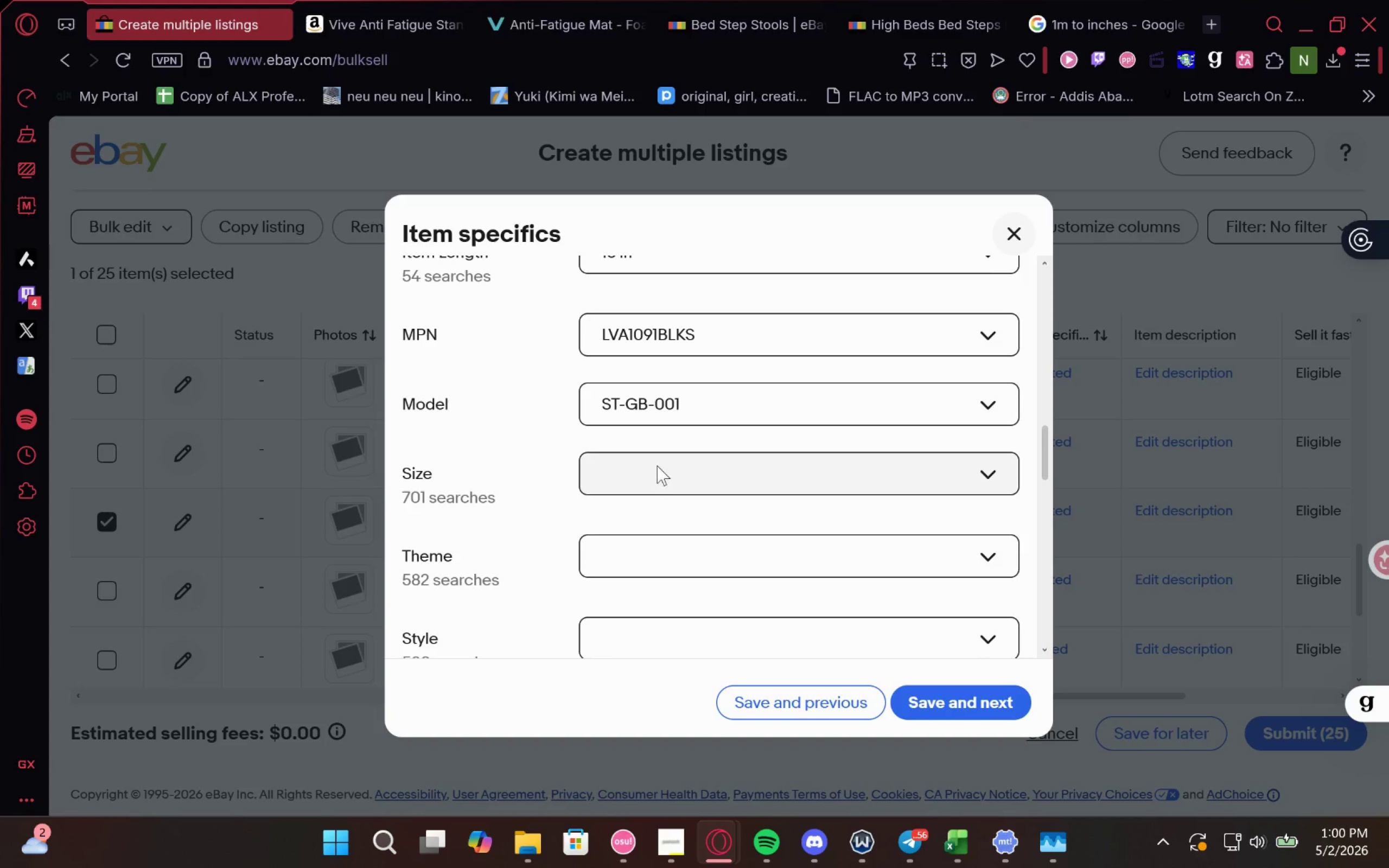 
left_click([692, 405])
 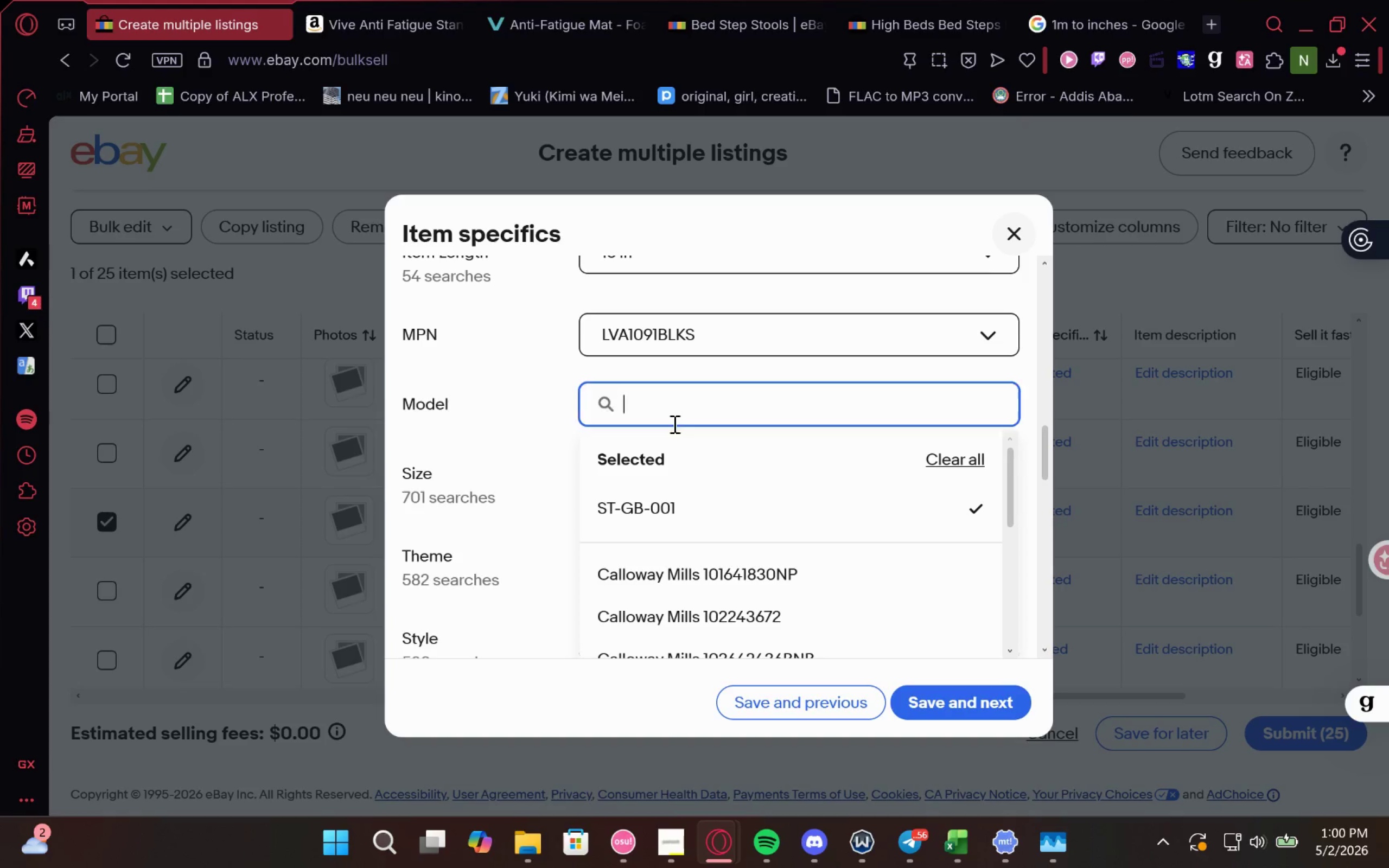 
key(Control+V)
 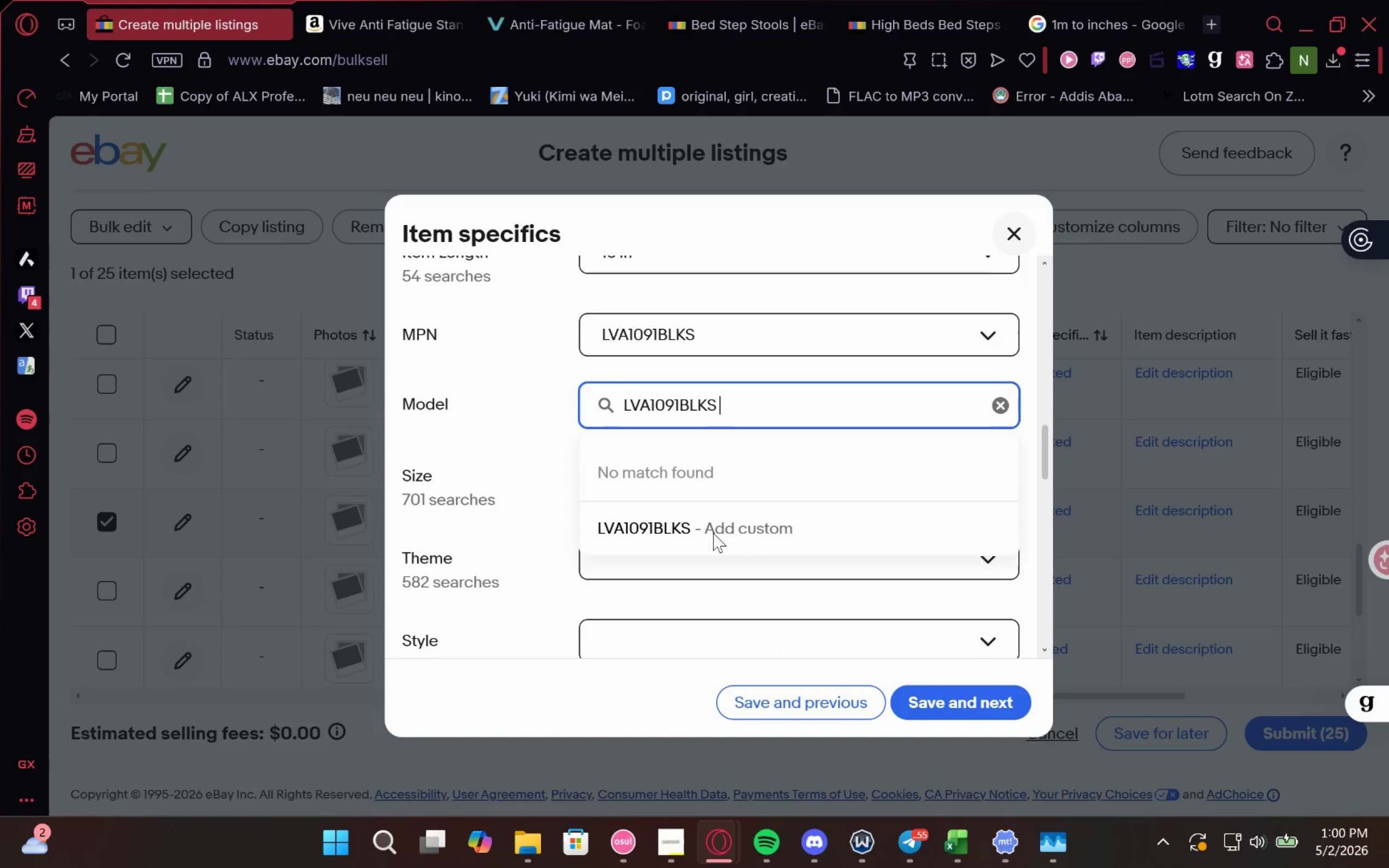 
left_click_drag(start_coordinate=[712, 537], to_coordinate=[713, 534])
 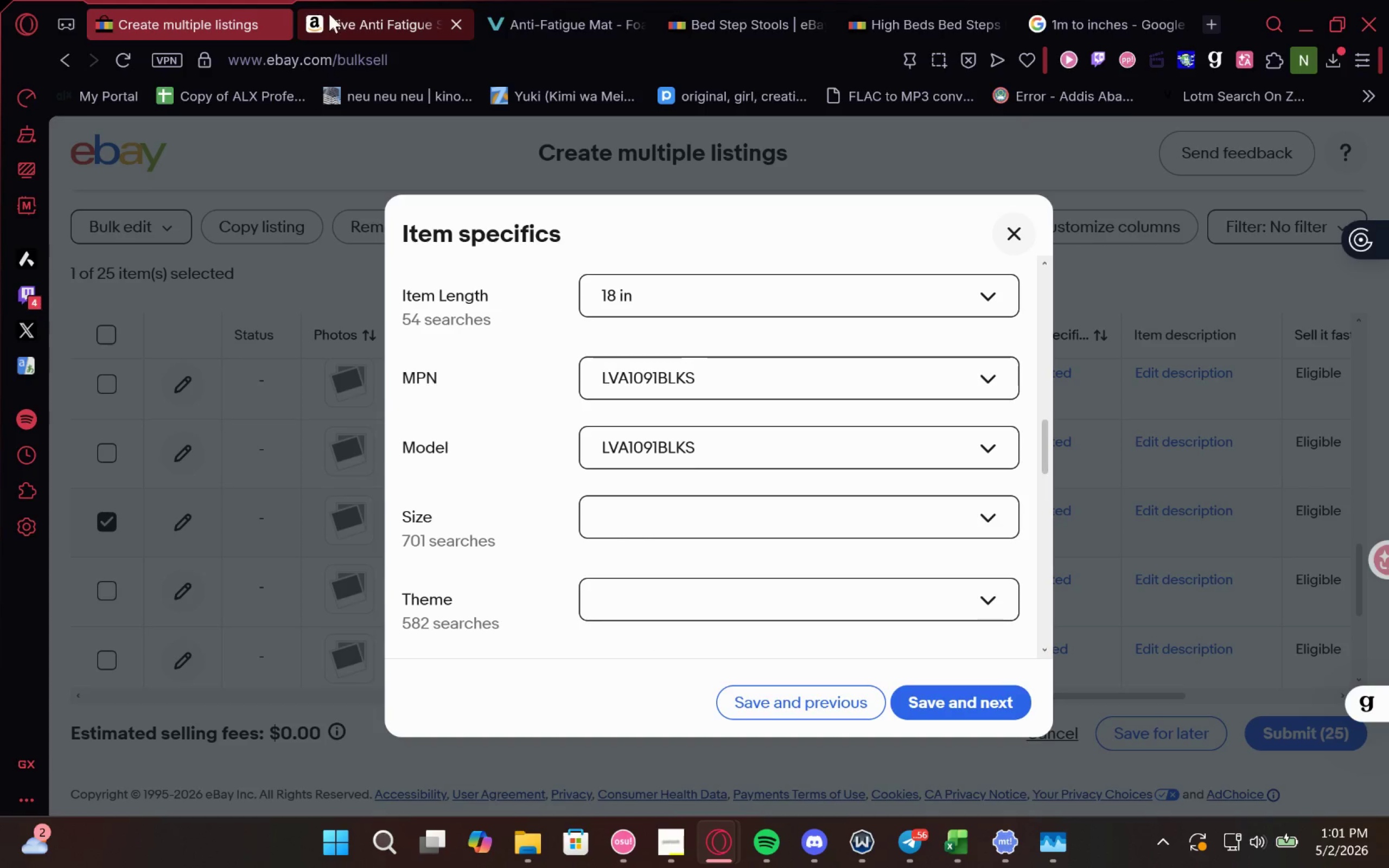 
left_click([718, 508])
 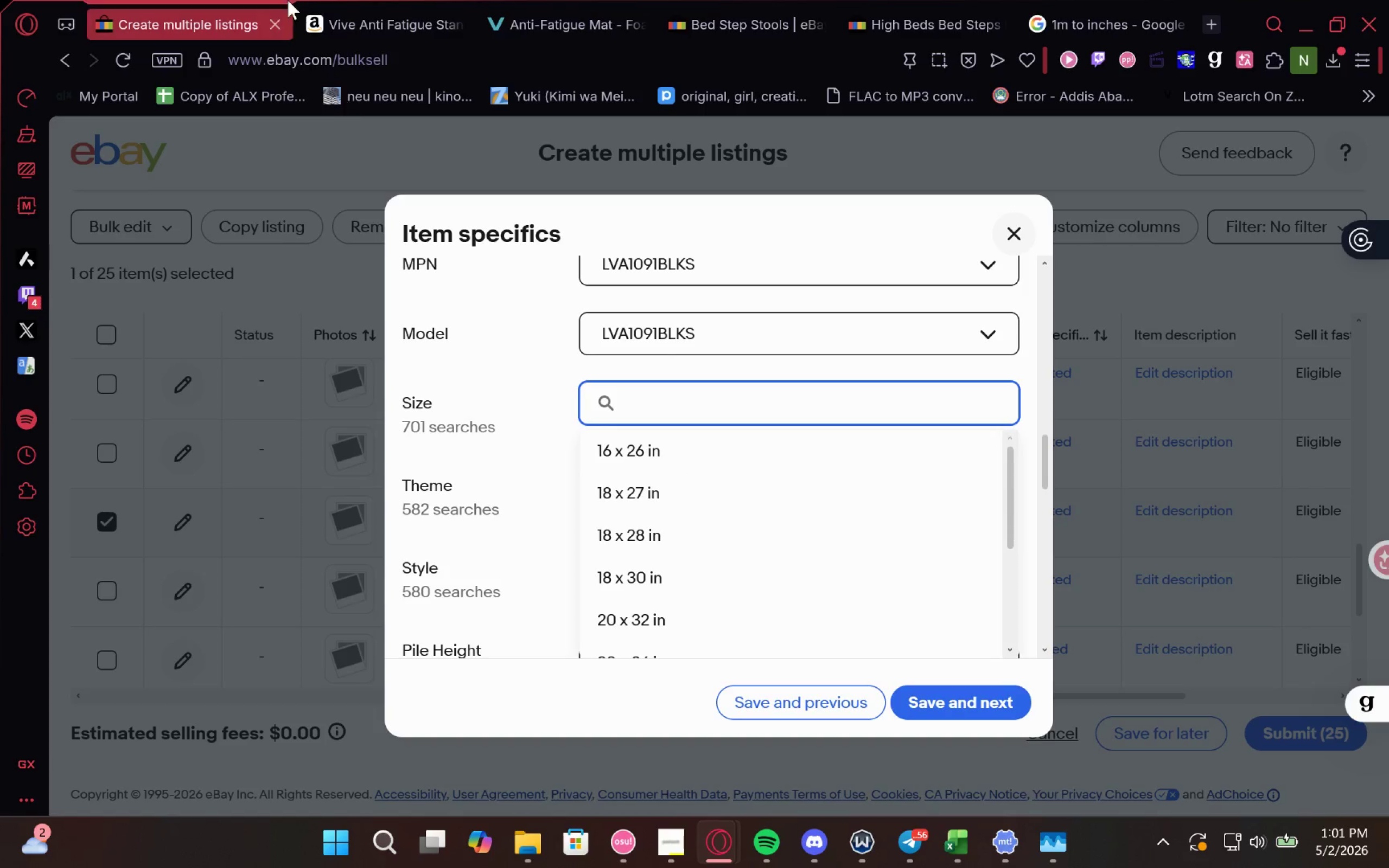 
left_click([342, 22])
 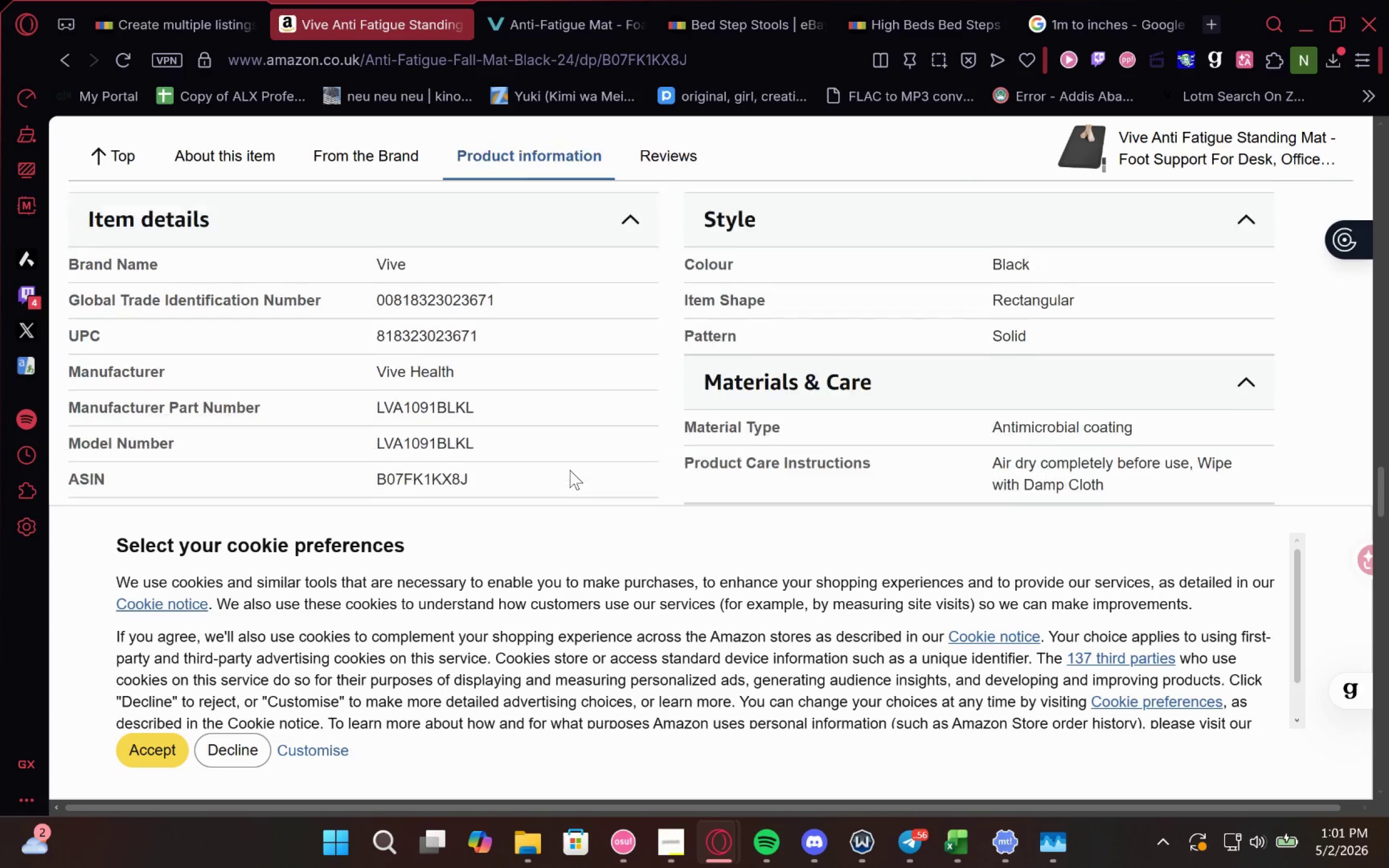 
wait(5.33)
 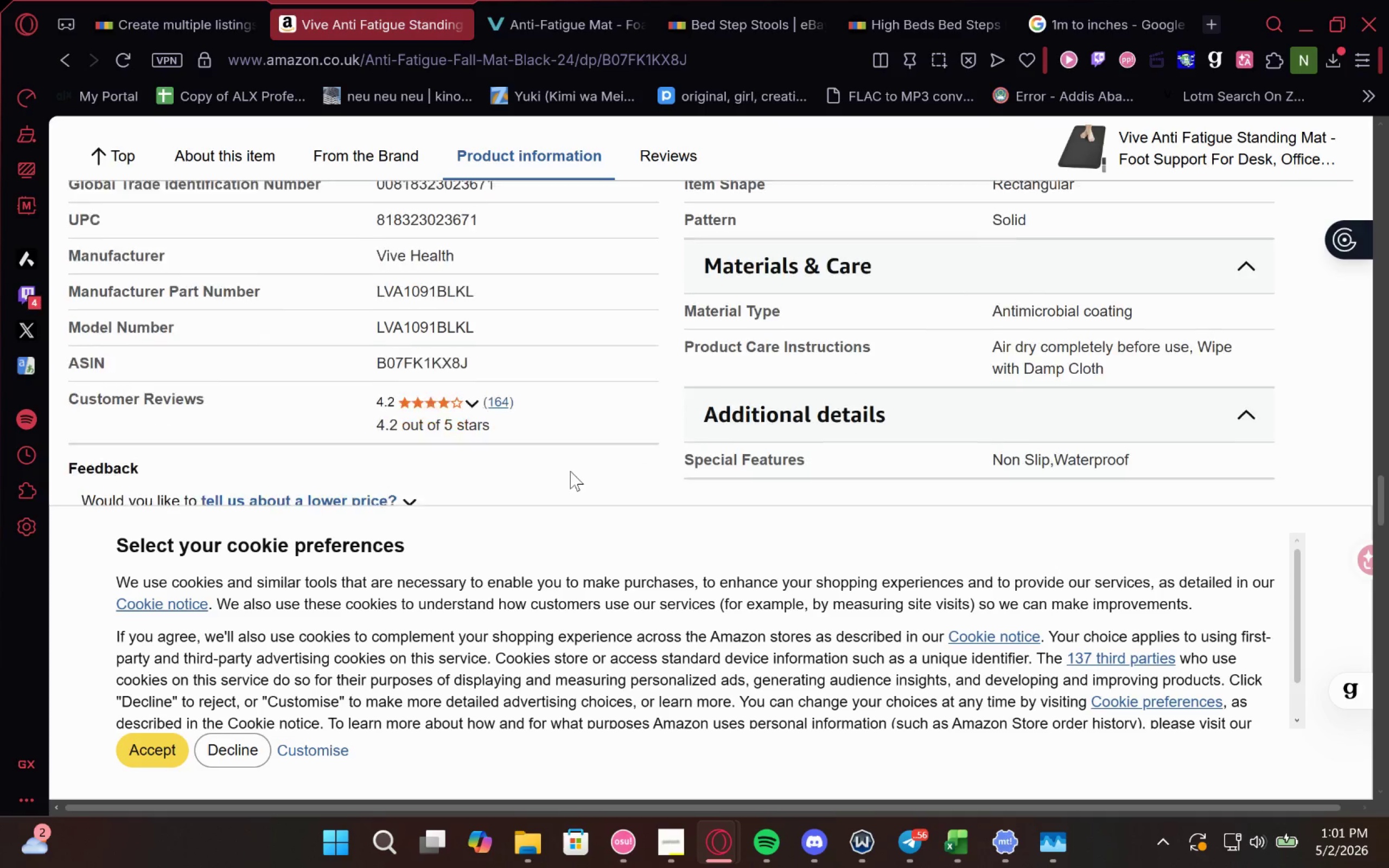 
left_click([510, 12])
 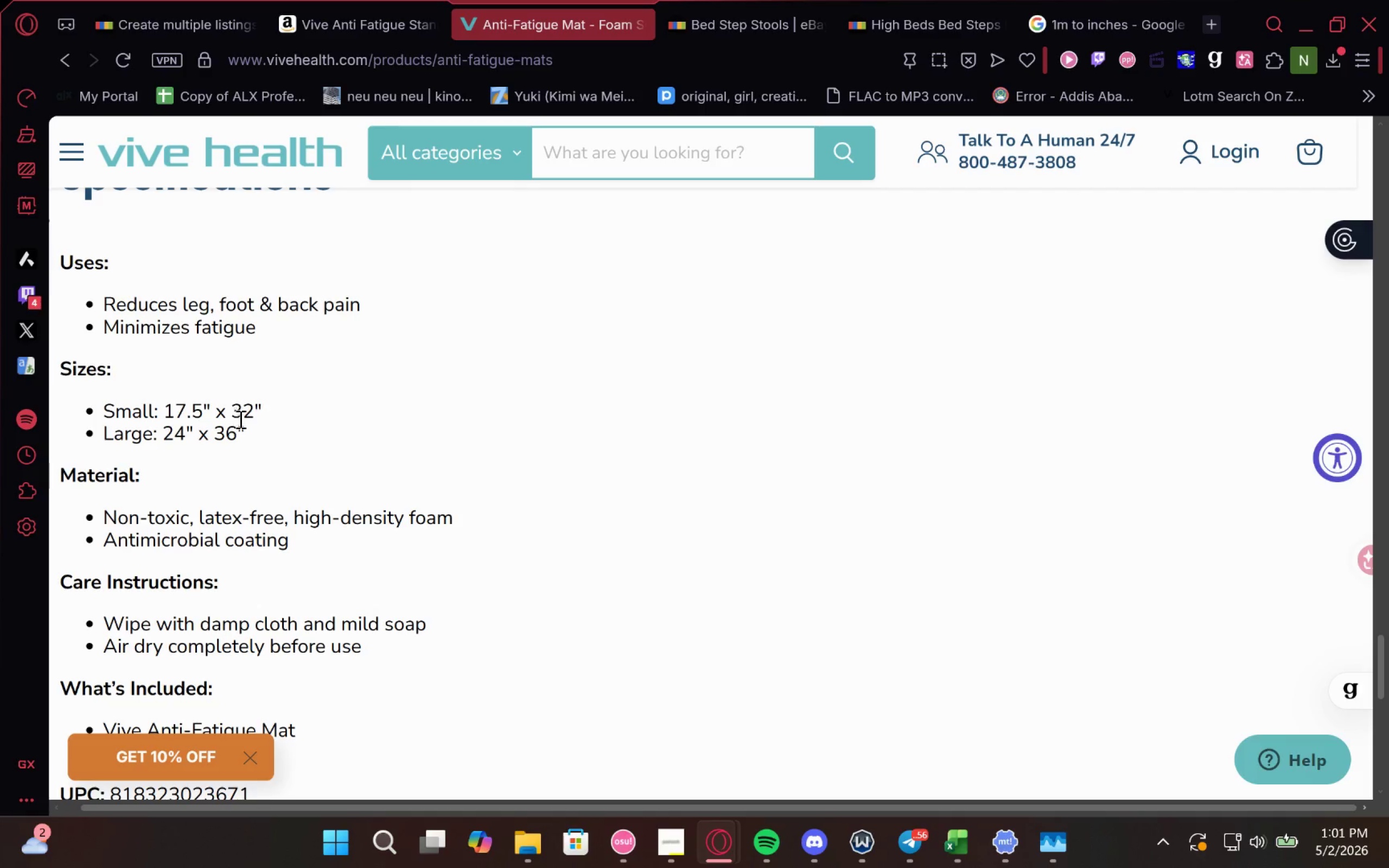 
wait(12.11)
 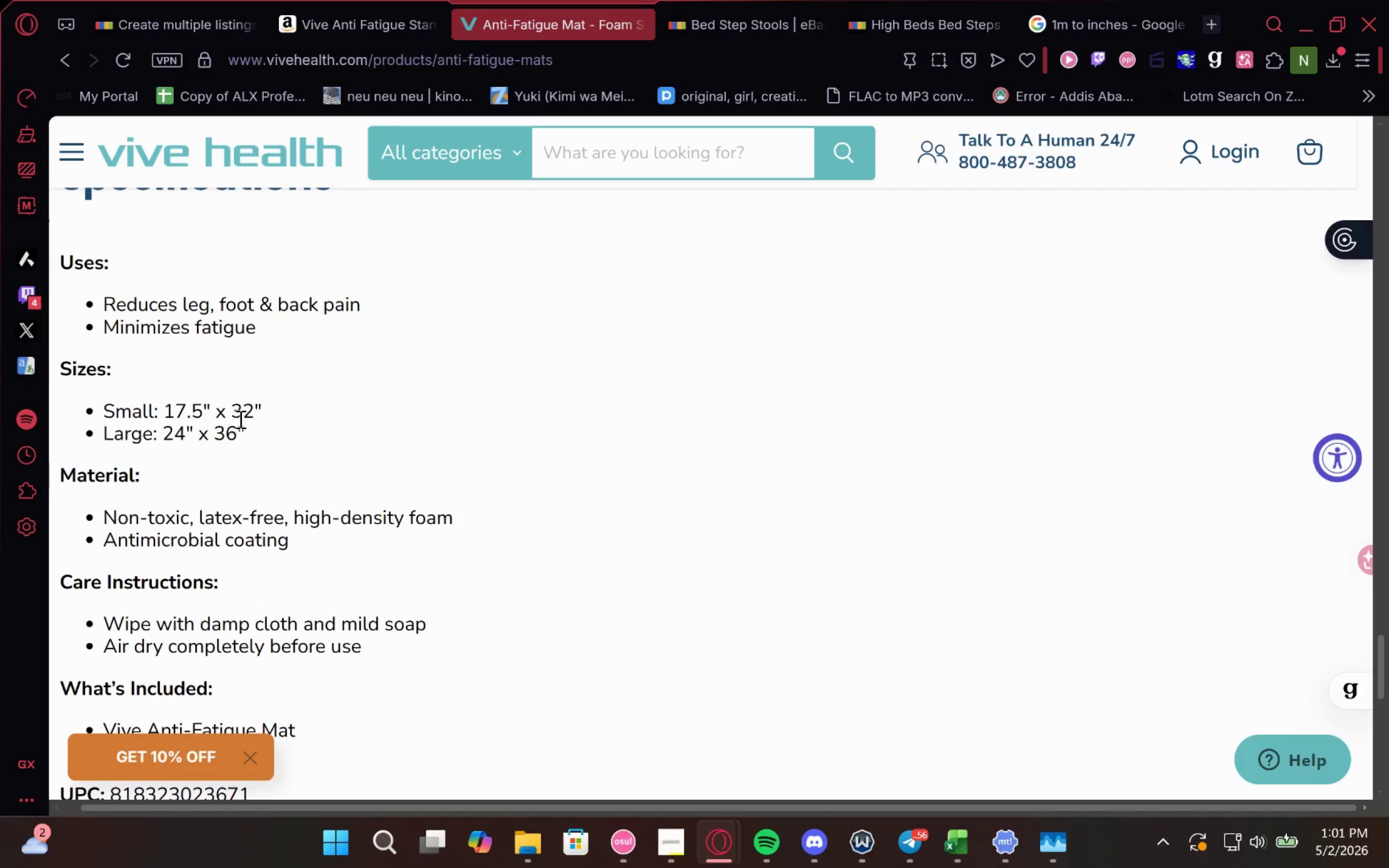 
double_click([1077, 398])
 